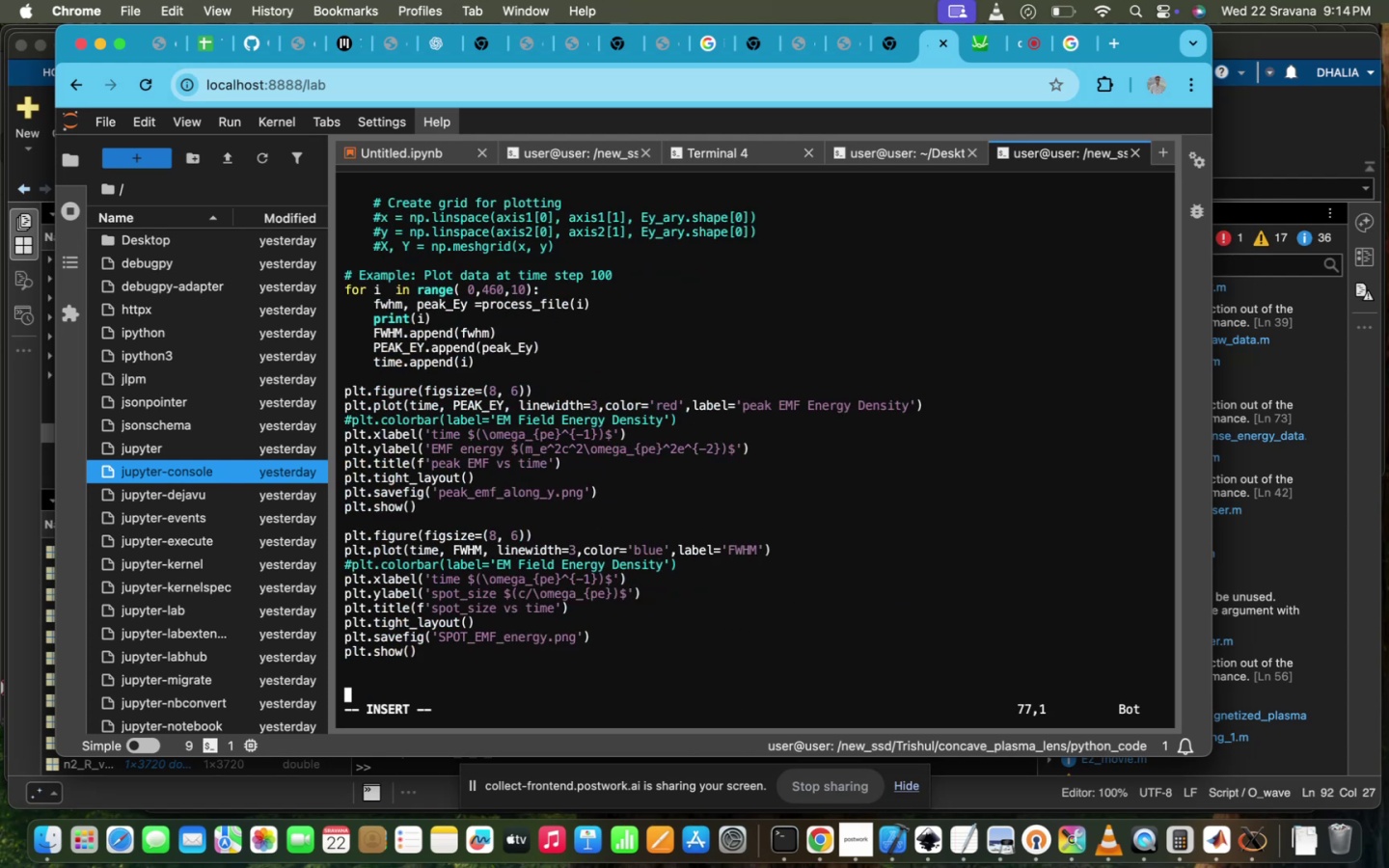 
key(Escape)
type(:wq!)
 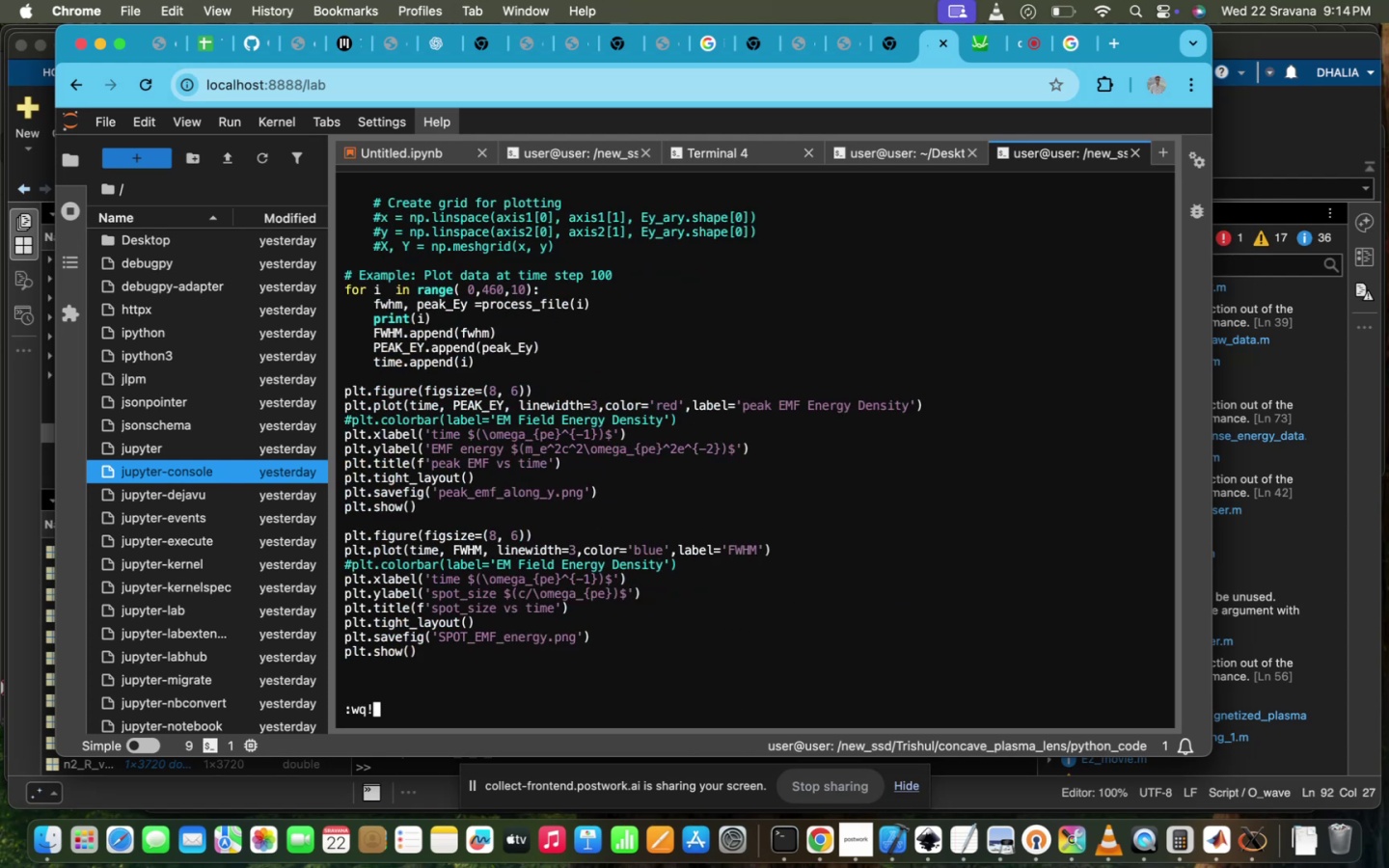 
key(Enter)
 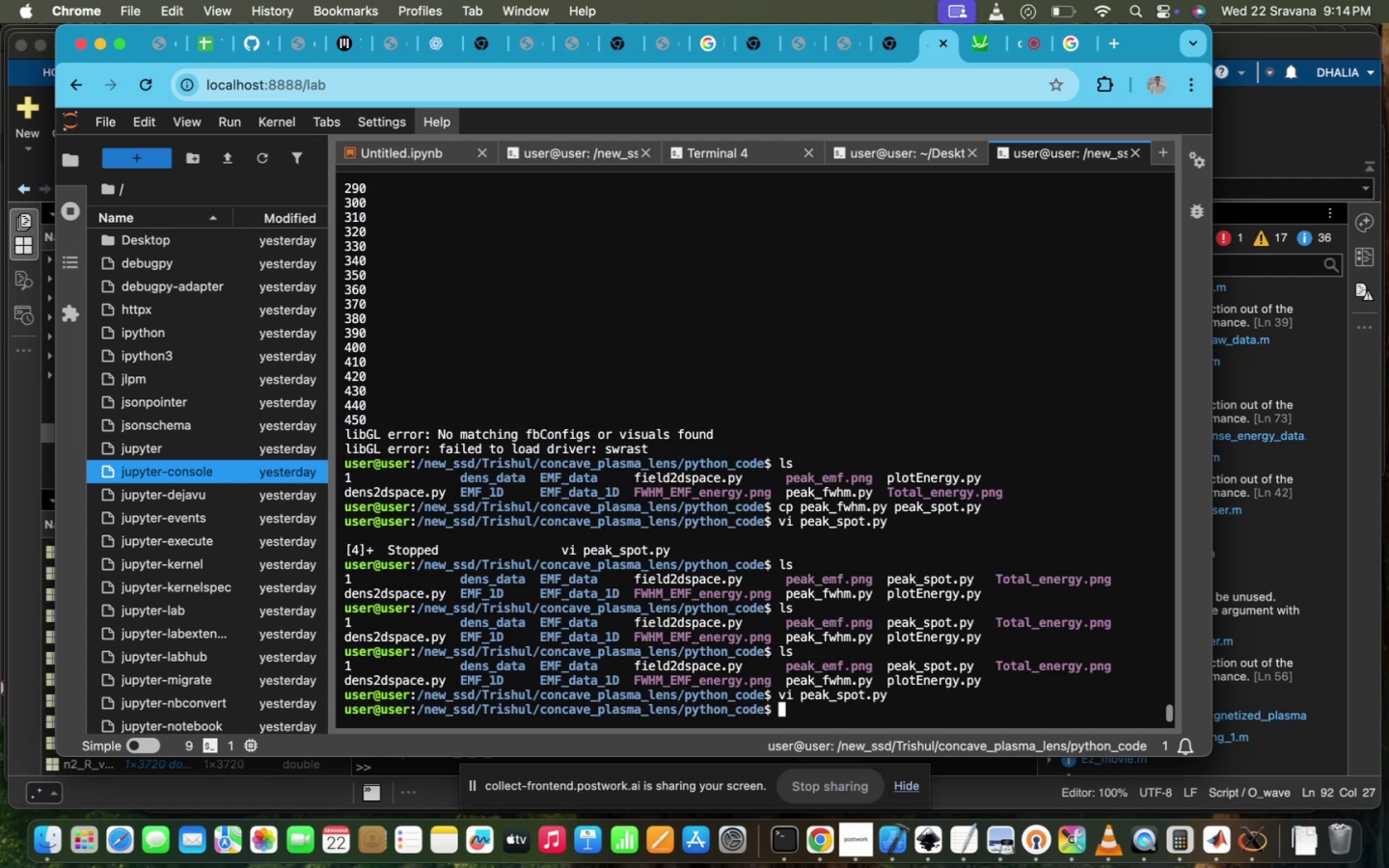 
key(ArrowUp)
 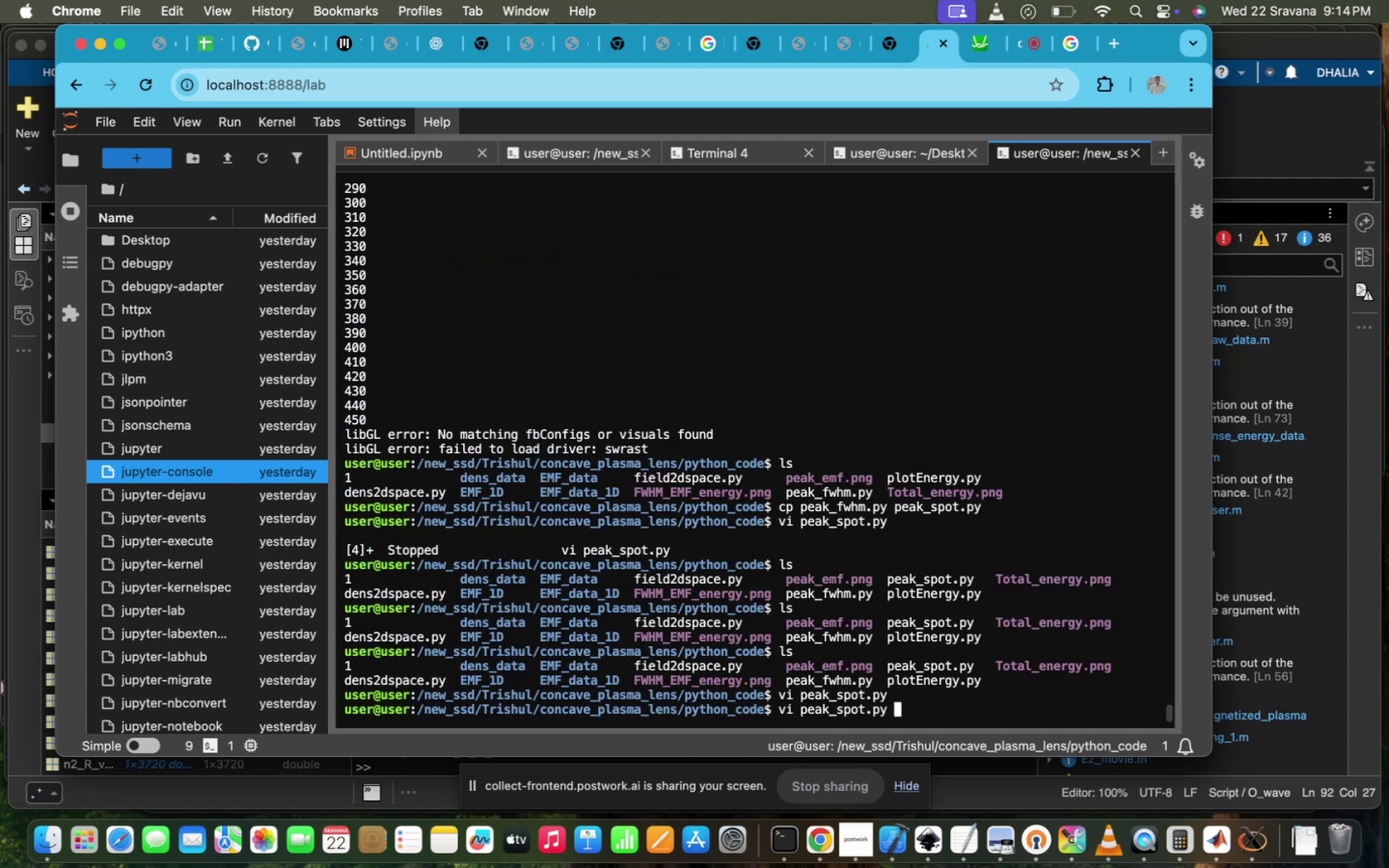 
key(ArrowUp)
 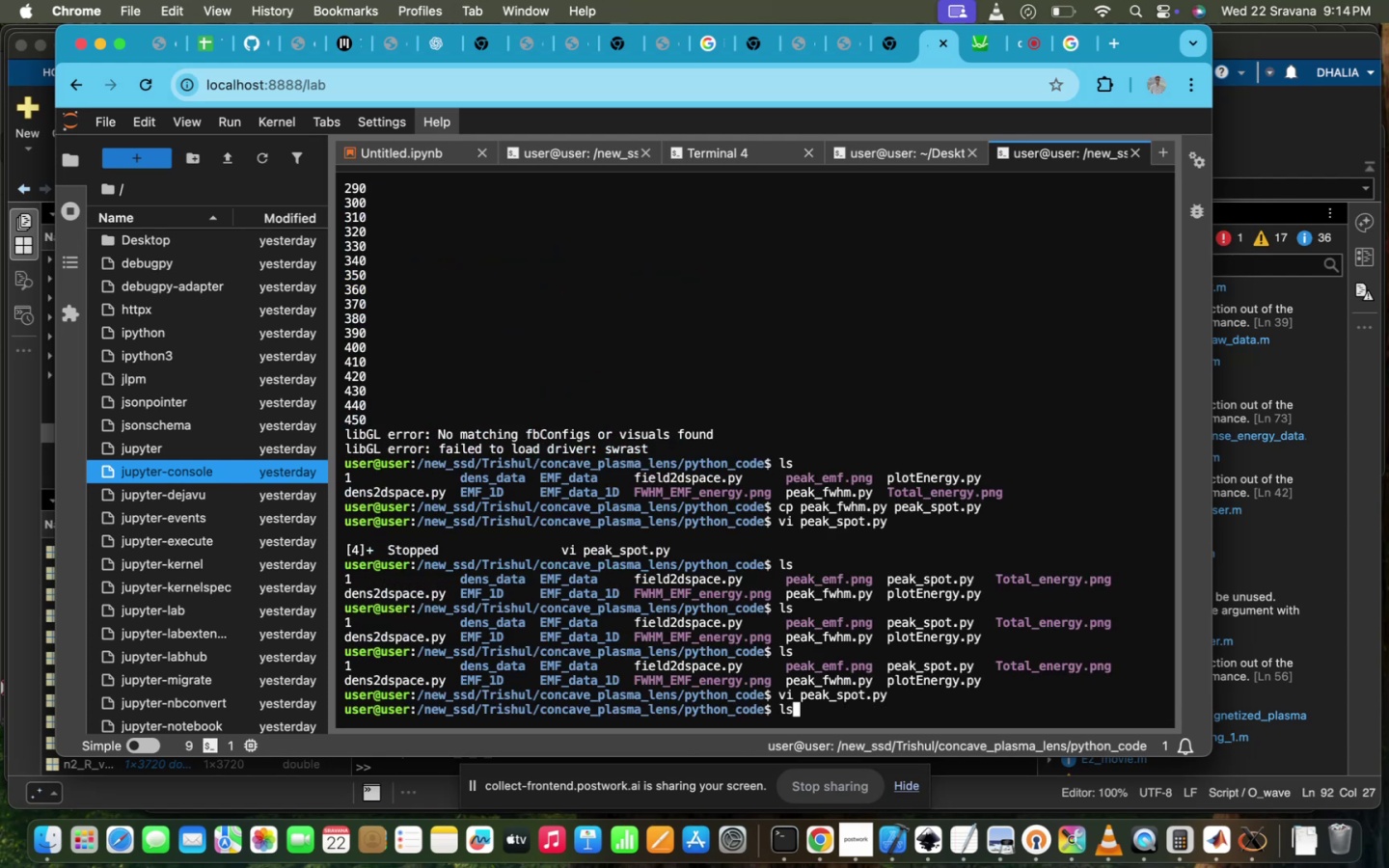 
key(ArrowUp)
 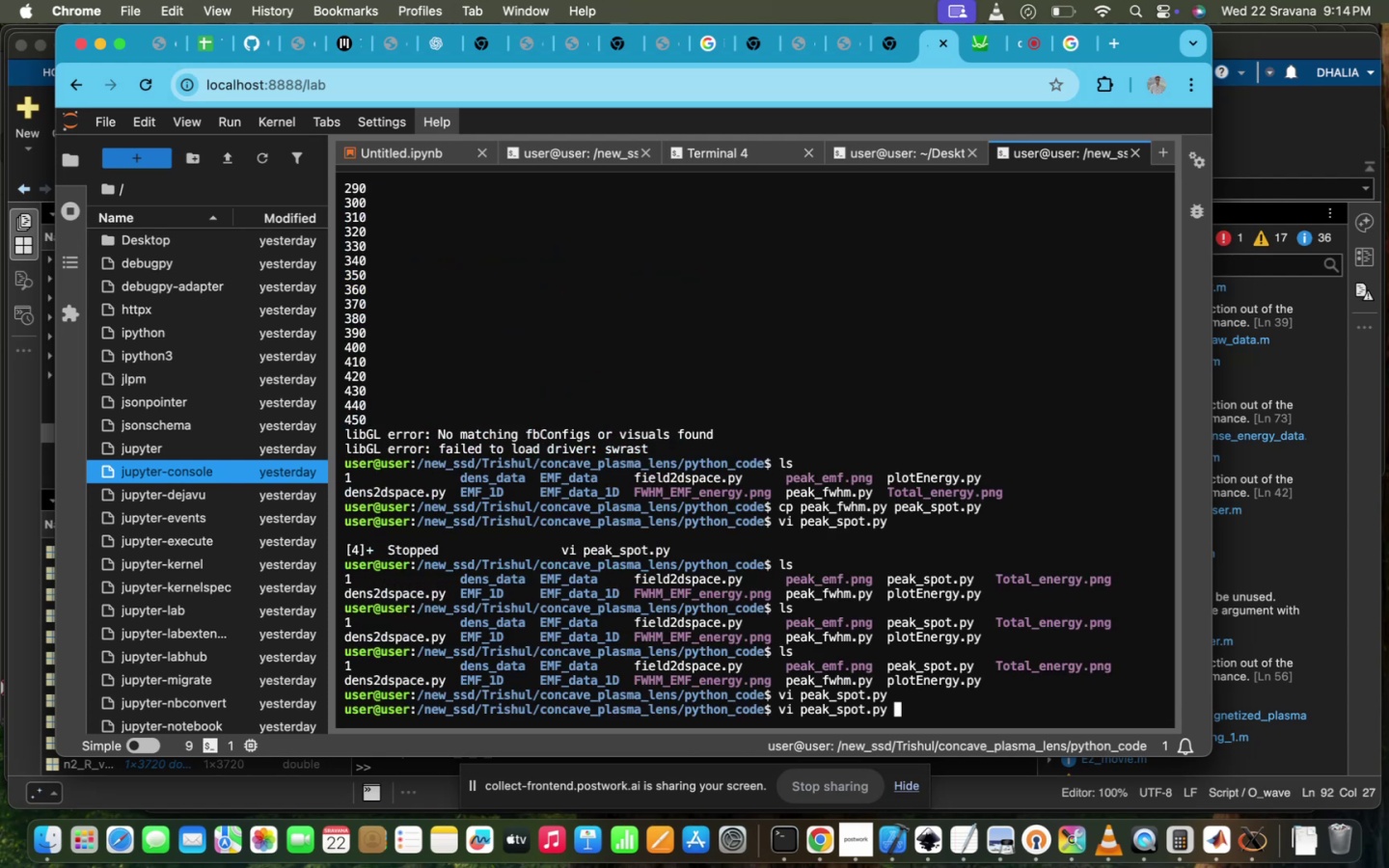 
key(ArrowUp)
 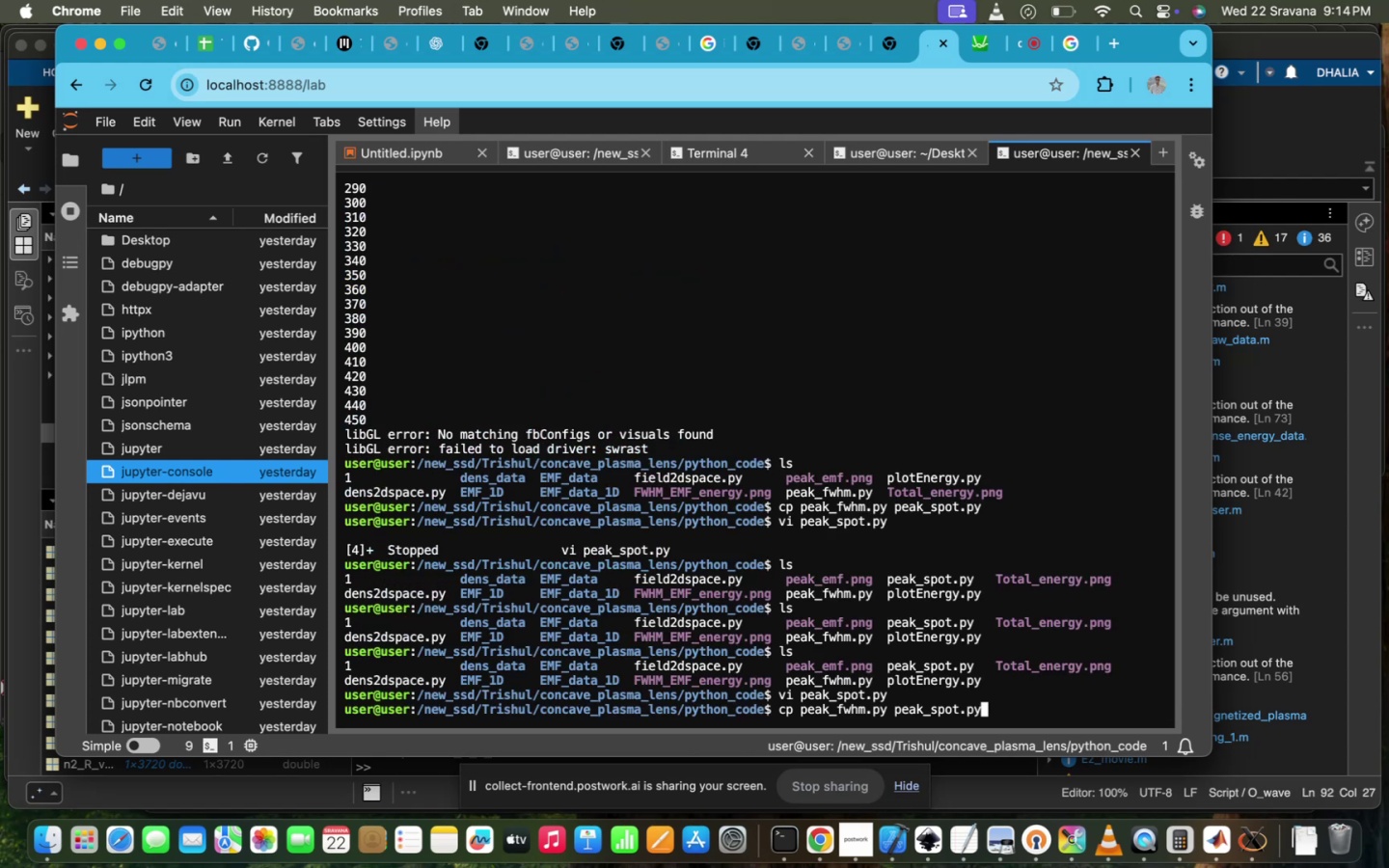 
key(ArrowUp)
 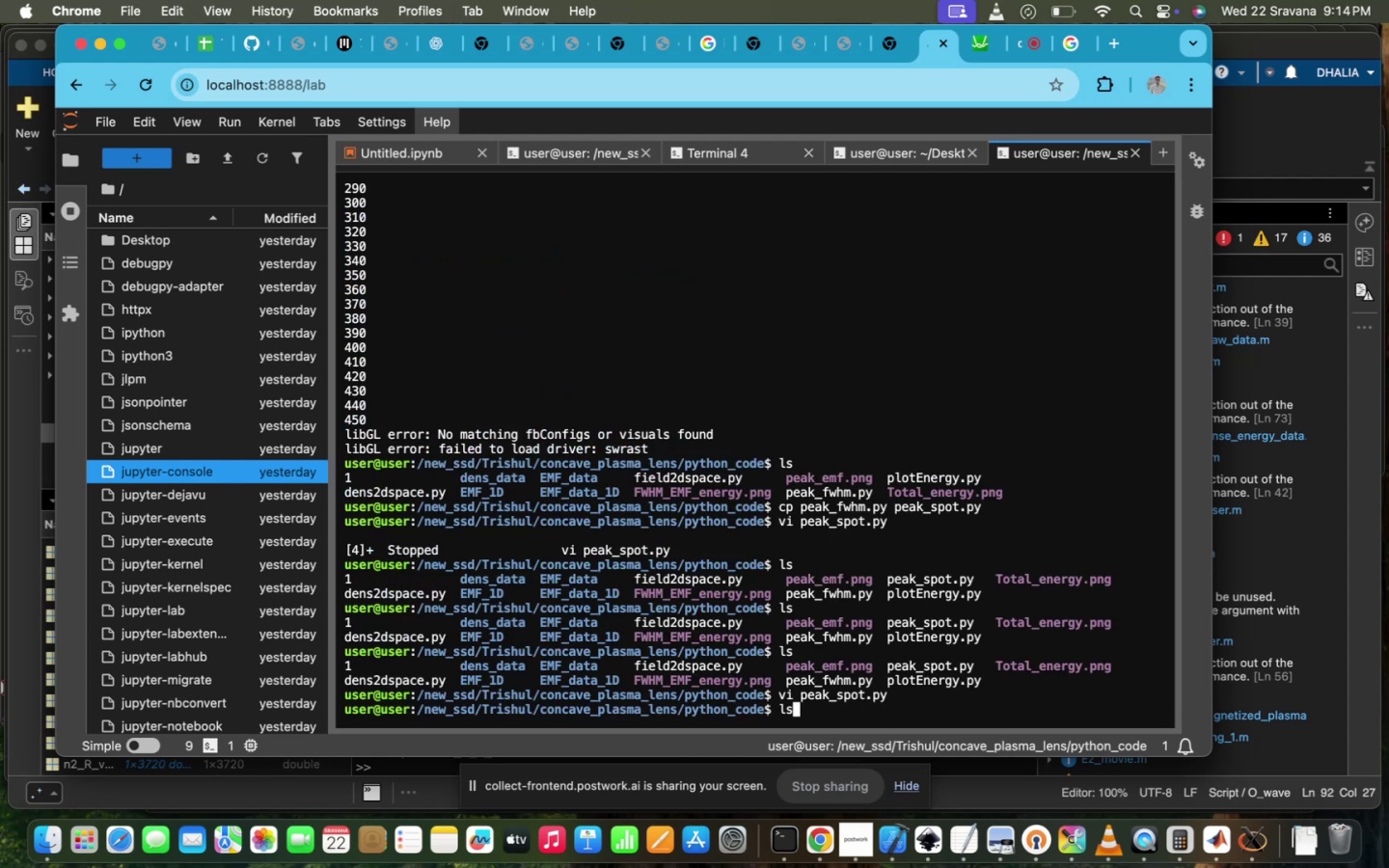 
key(ArrowUp)
 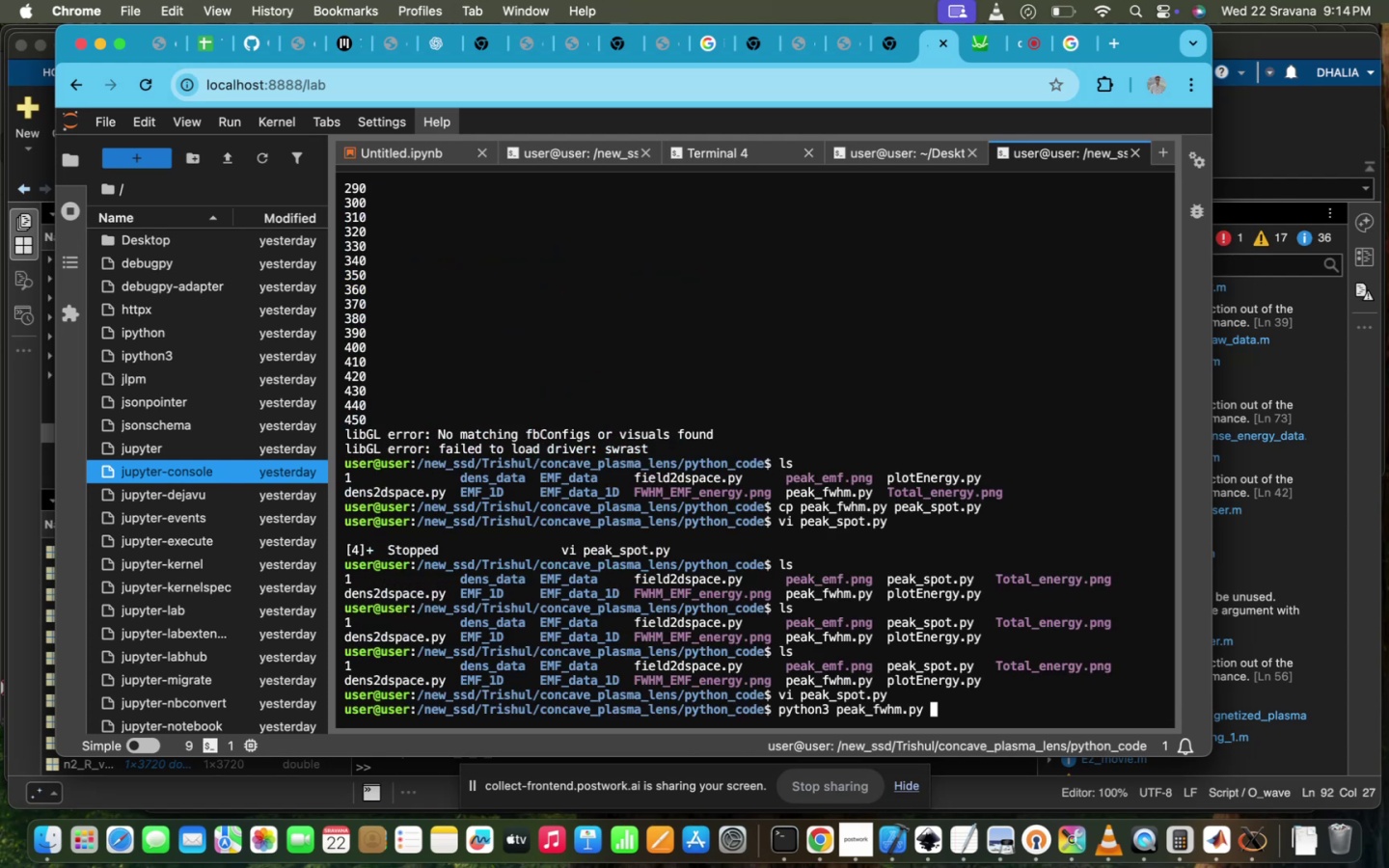 
key(Backspace)
key(Backspace)
key(Backspace)
key(Backspace)
key(Backspace)
key(Backspace)
key(Backspace)
key(Backspace)
type(sp)
key(Tab)
 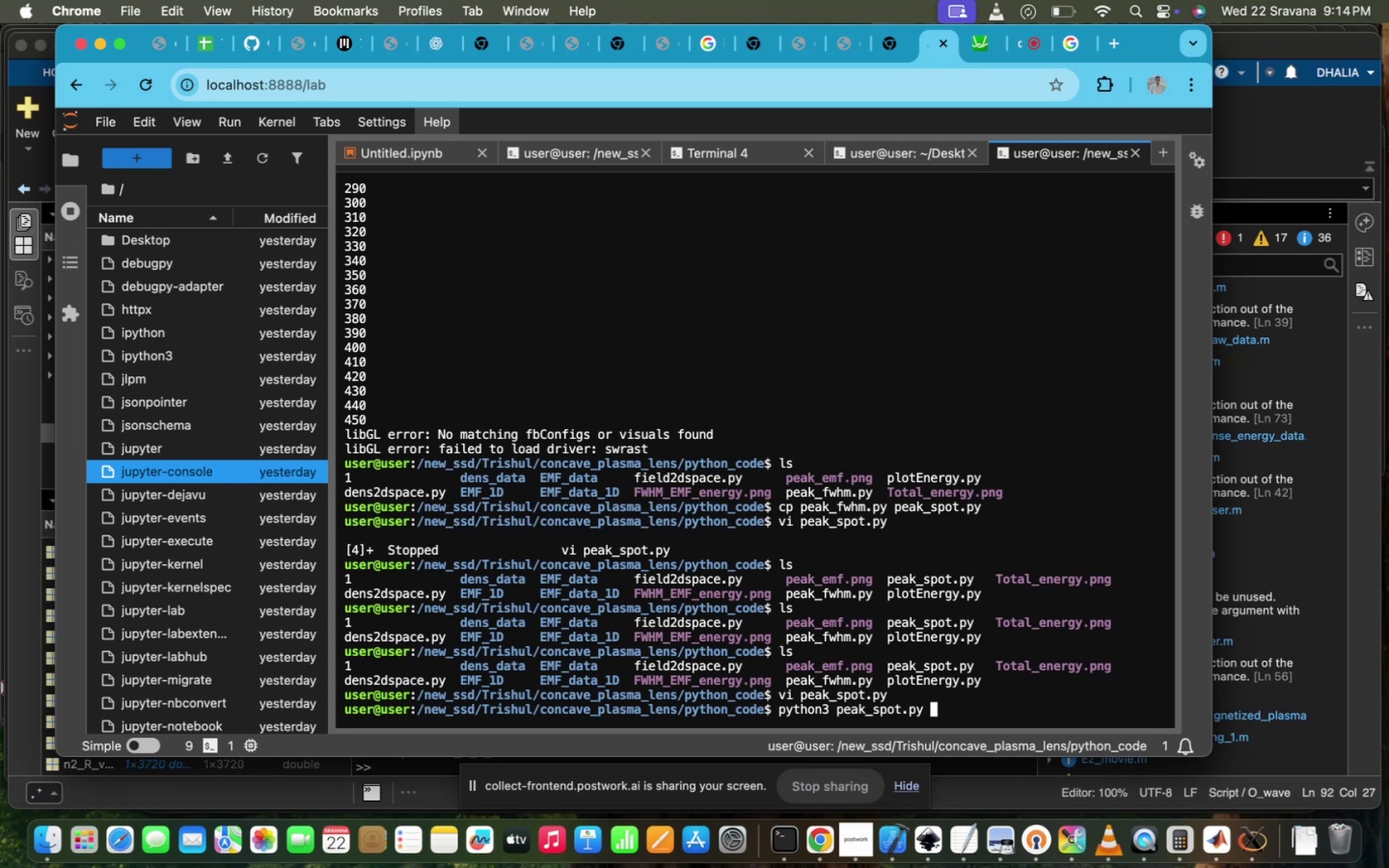 
key(Enter)
 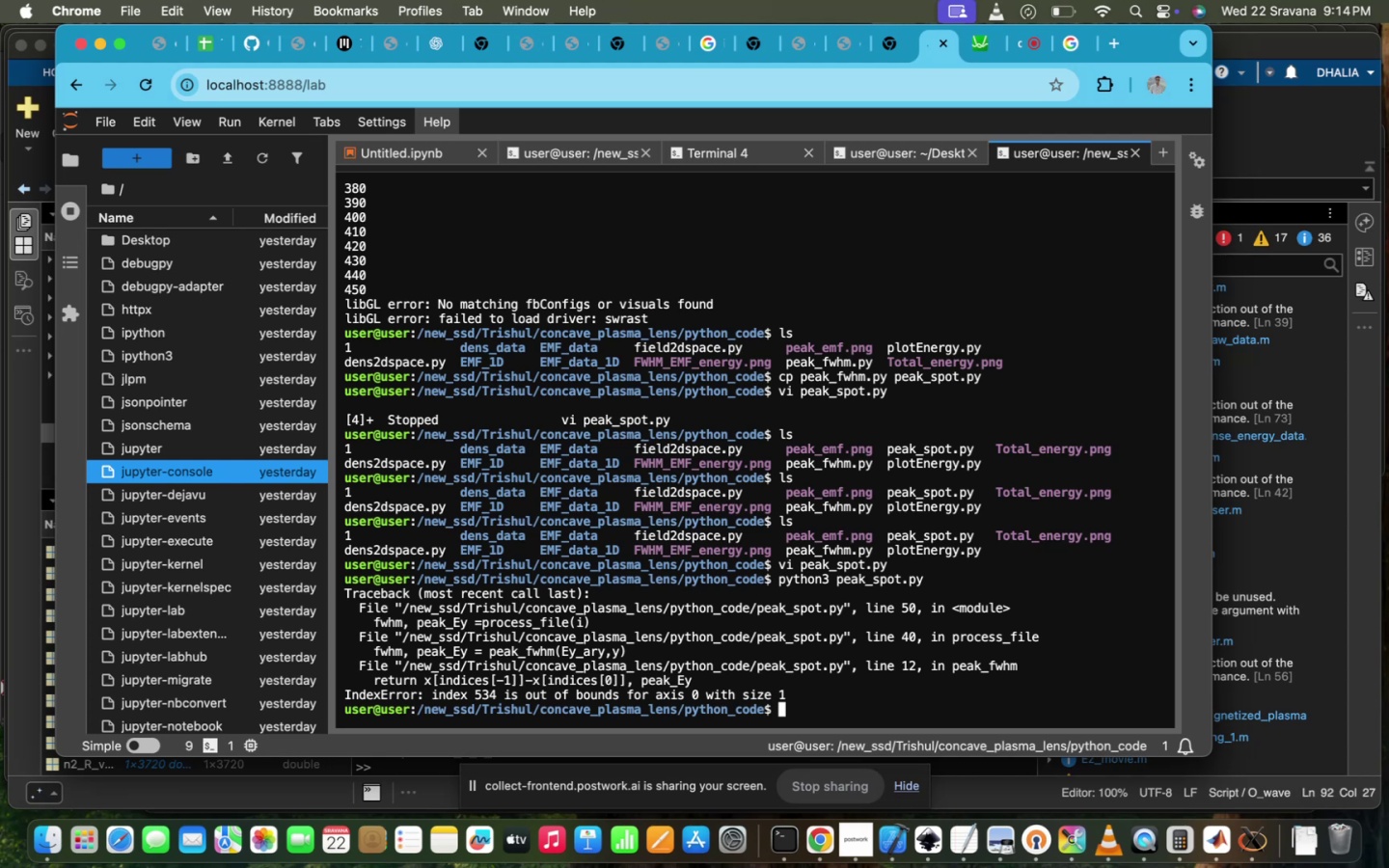 
wait(27.27)
 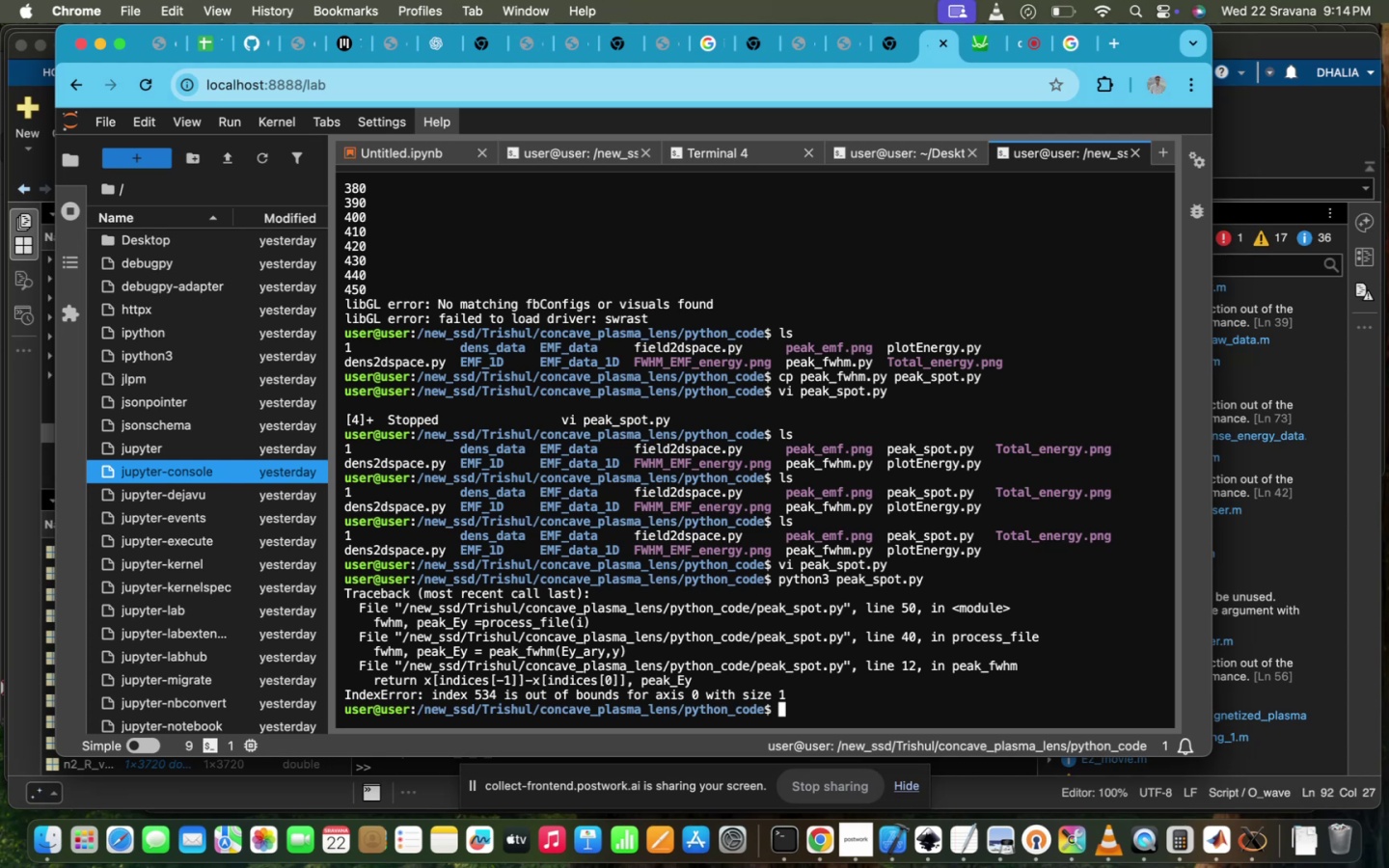 
key(ArrowUp)
 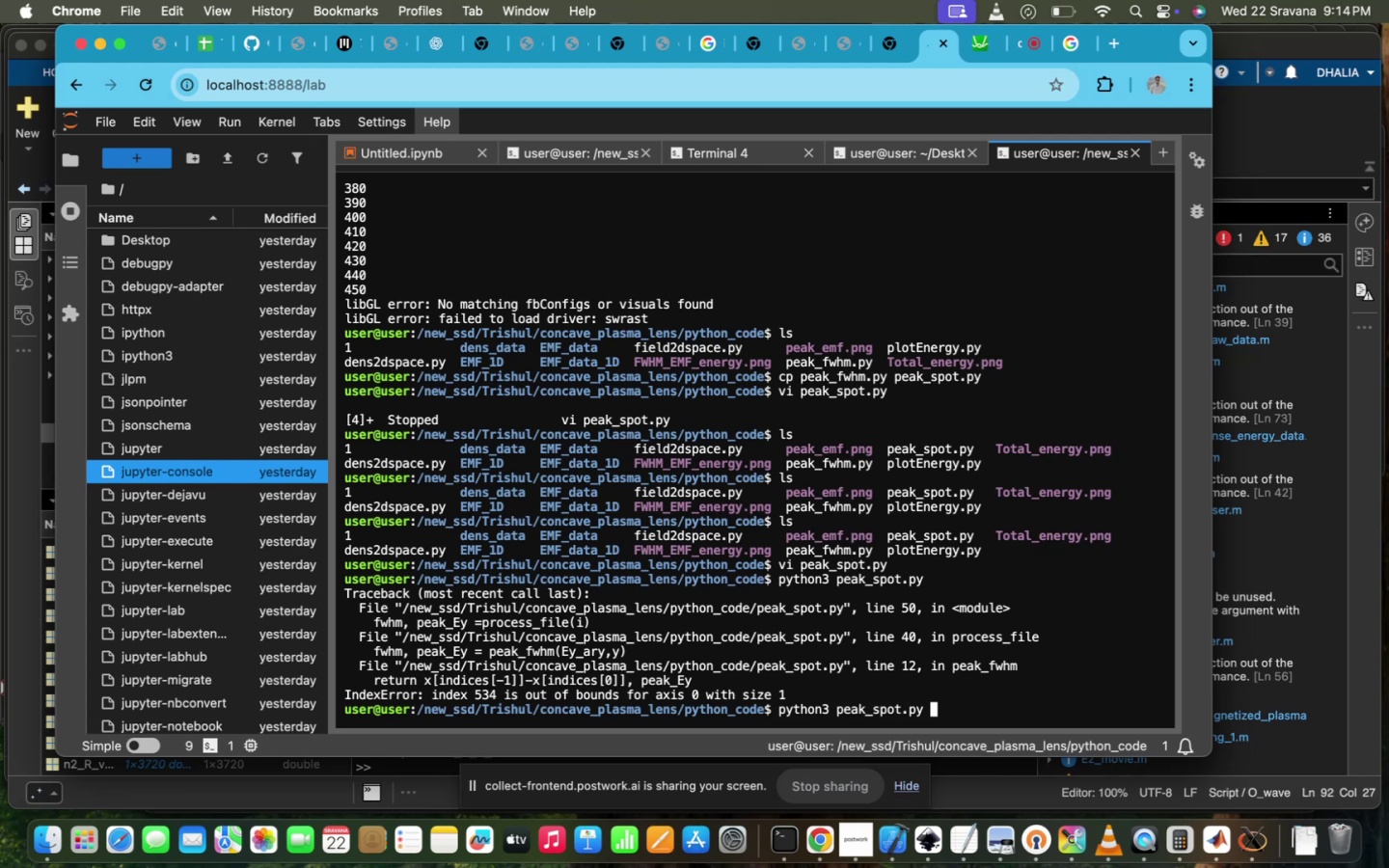 
key(ArrowUp)
 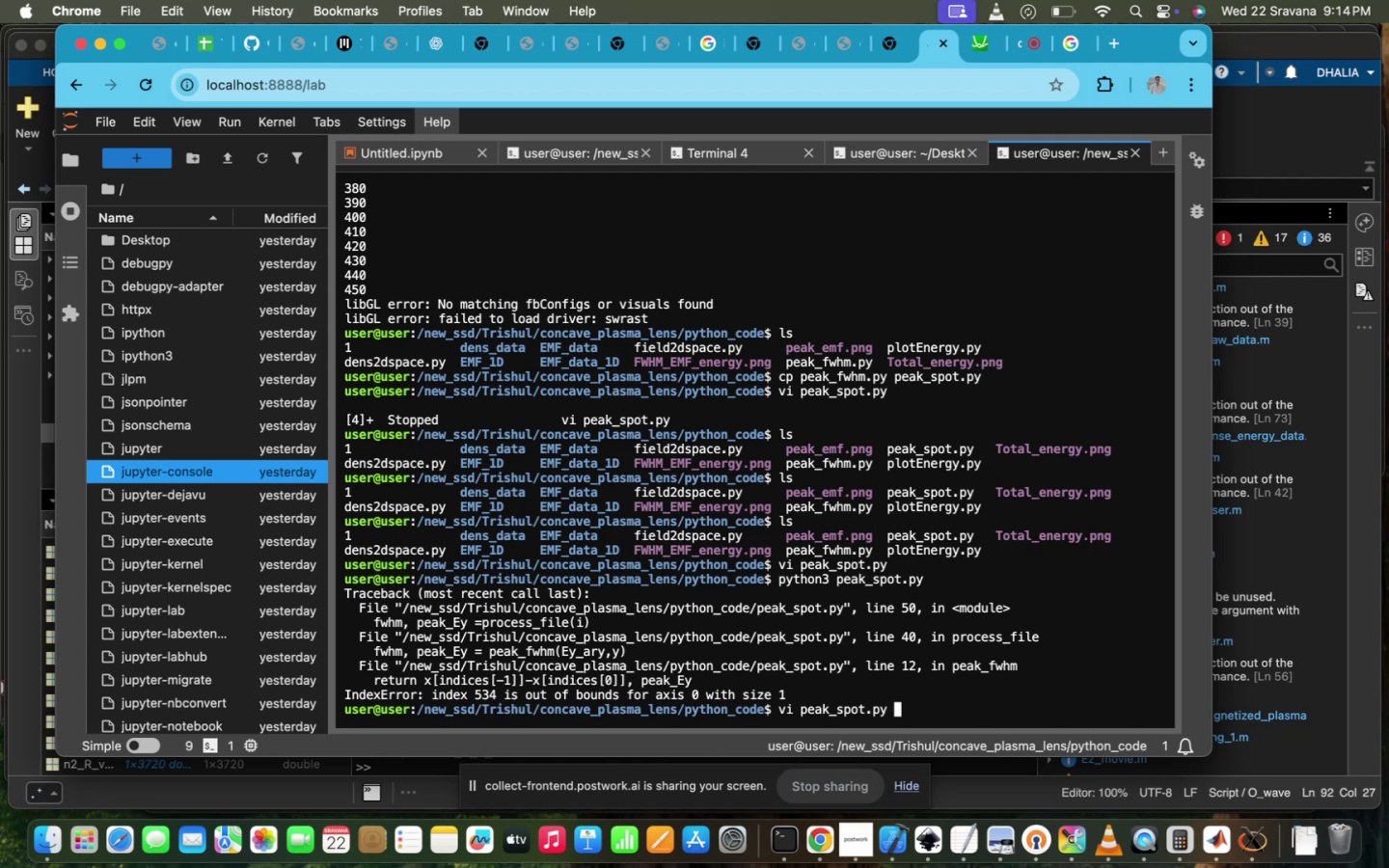 
hold_key(key=Enter, duration=0.61)
 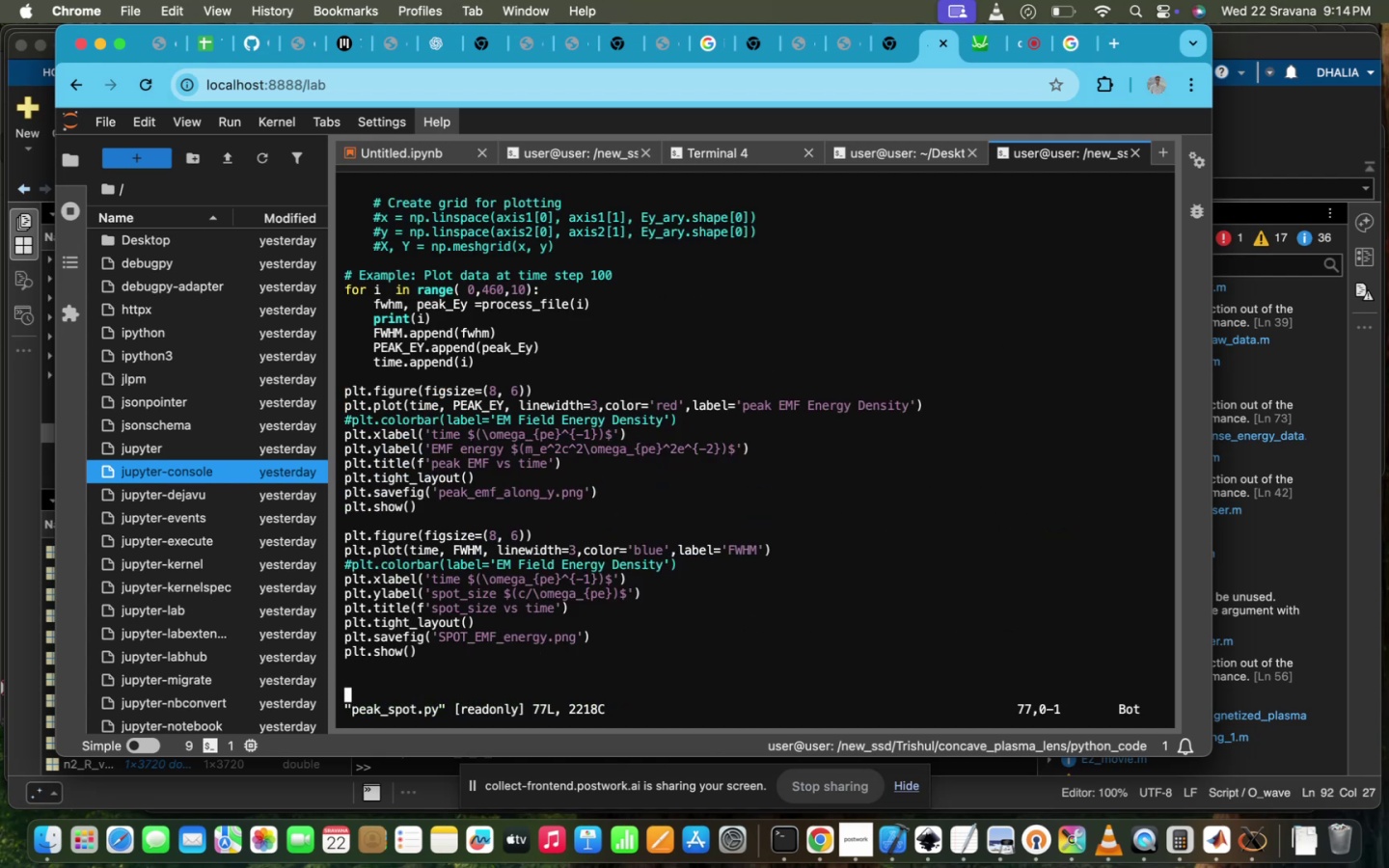 
scroll: coordinate [477, 510], scroll_direction: up, amount: 133.0
 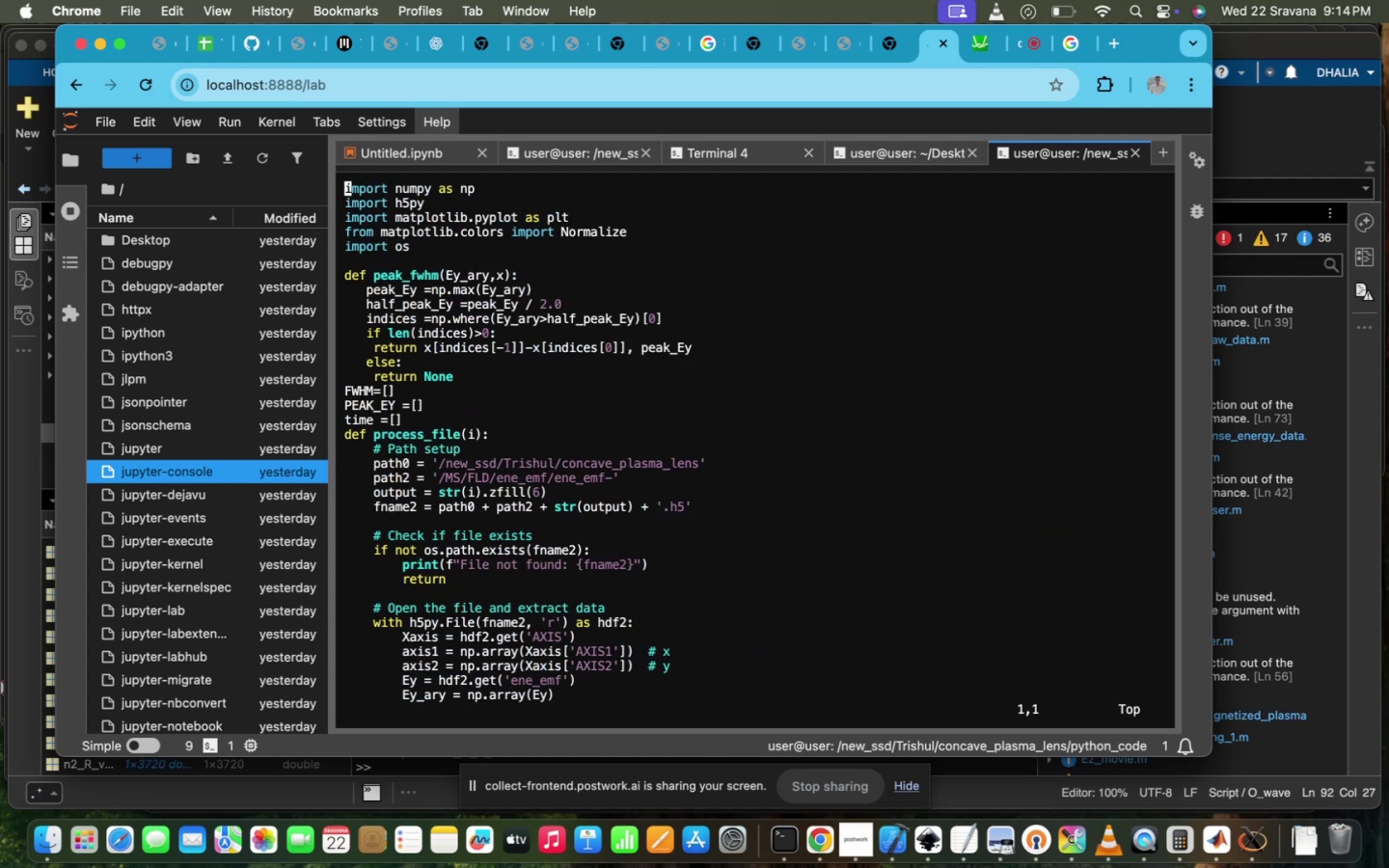 
scroll: coordinate [477, 510], scroll_direction: down, amount: 85.0
 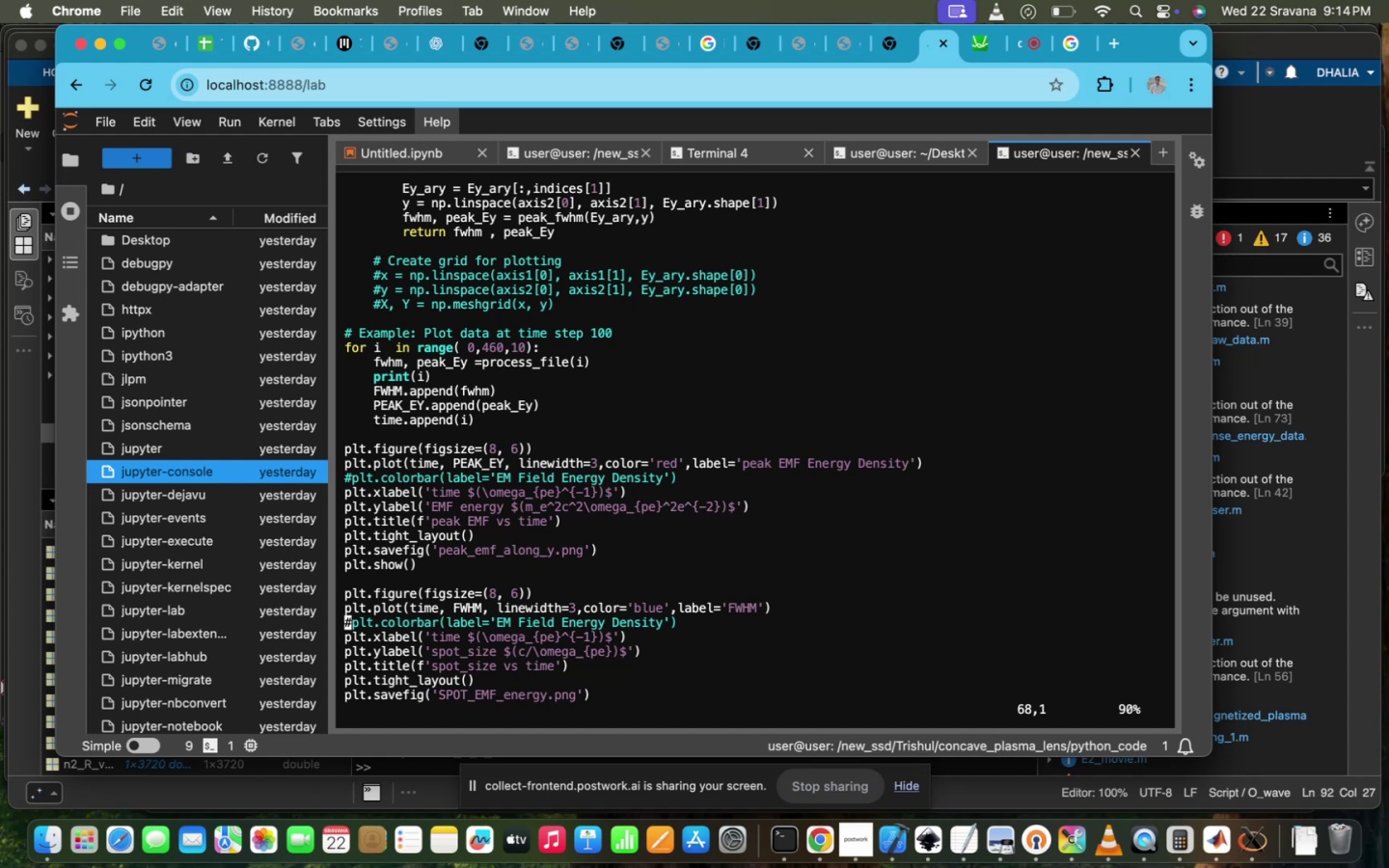 
scroll: coordinate [477, 510], scroll_direction: up, amount: 50.0
 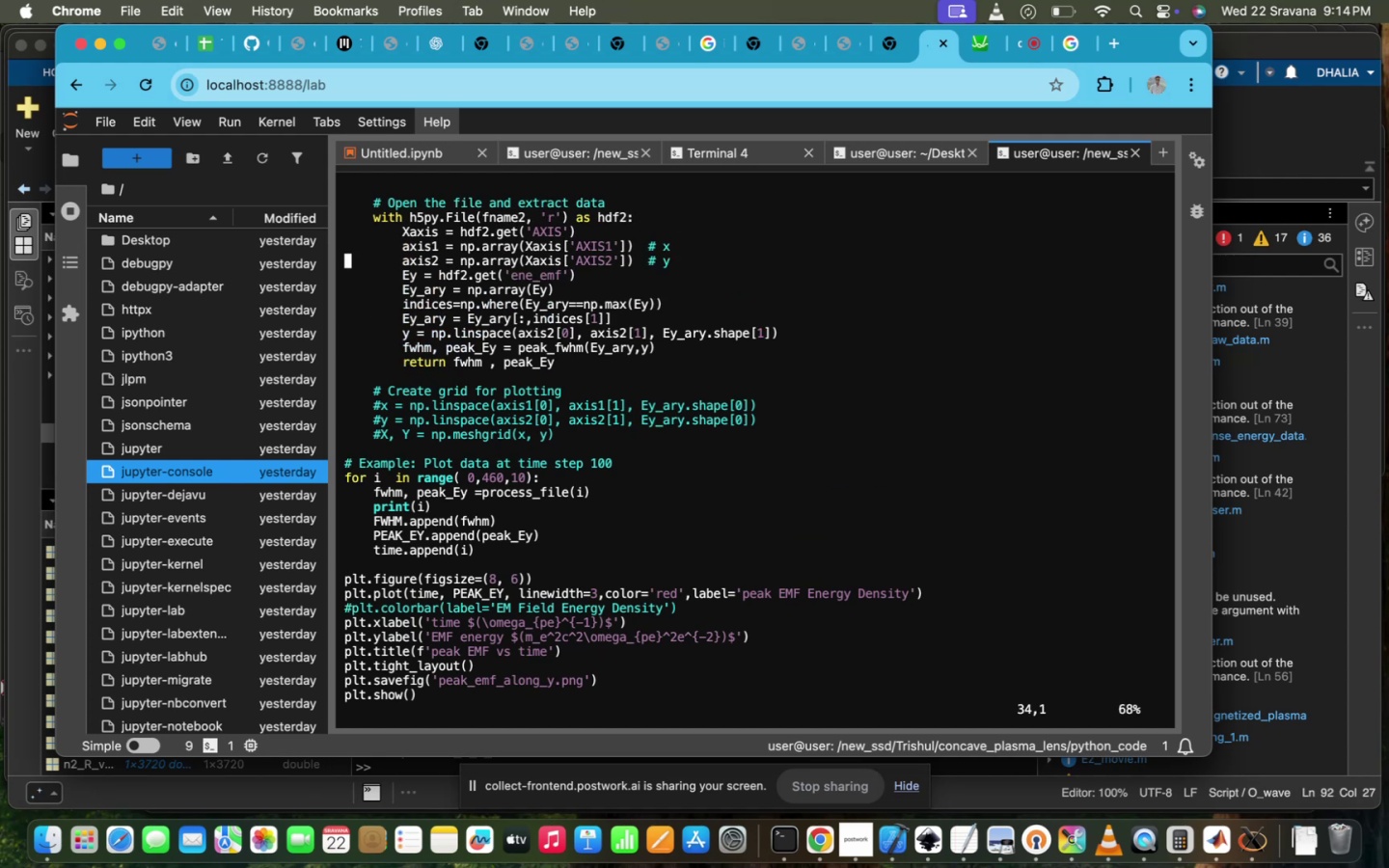 
scroll: coordinate [477, 510], scroll_direction: down, amount: 8.0
 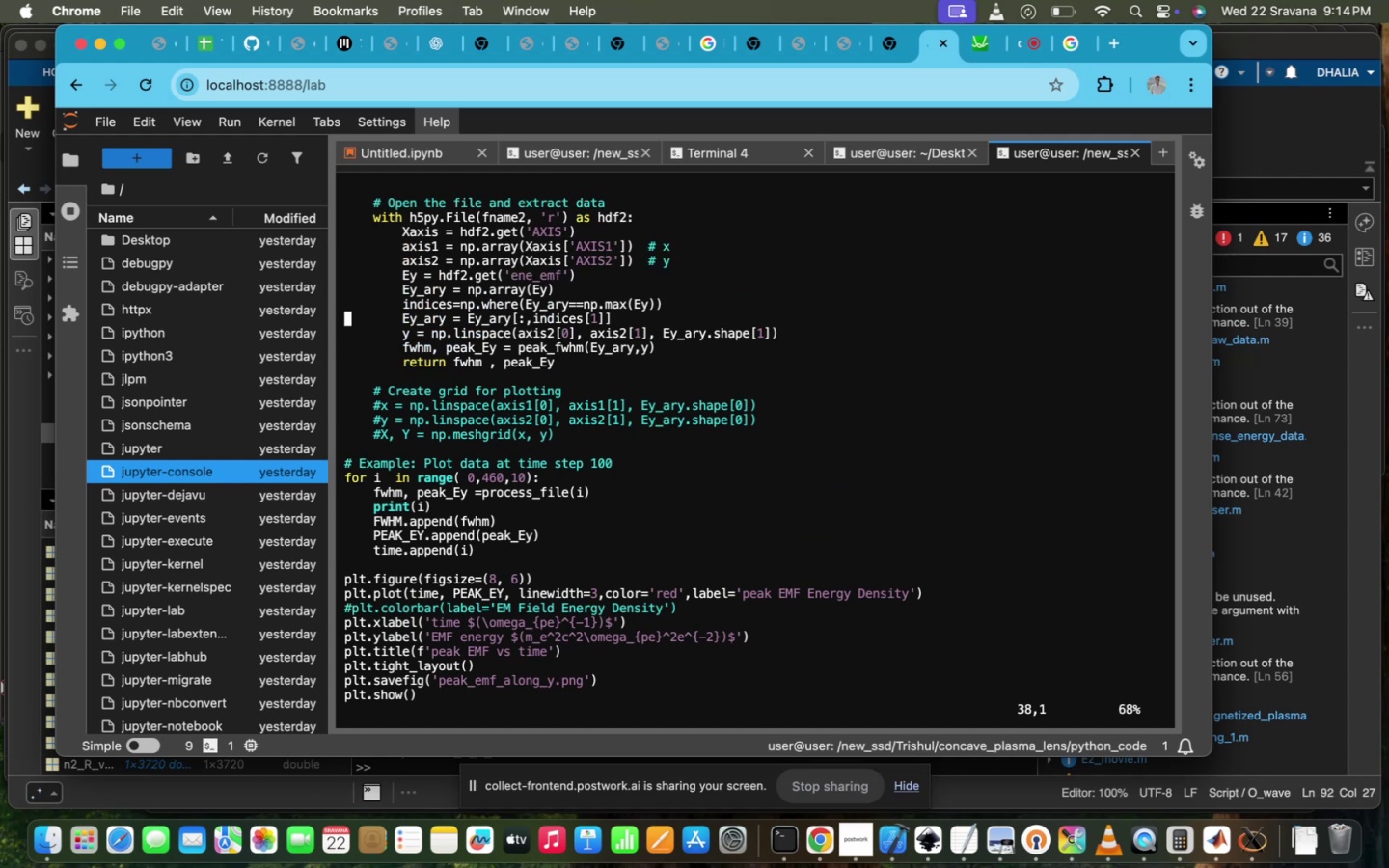 
hold_key(key=ArrowRight, duration=1.51)
 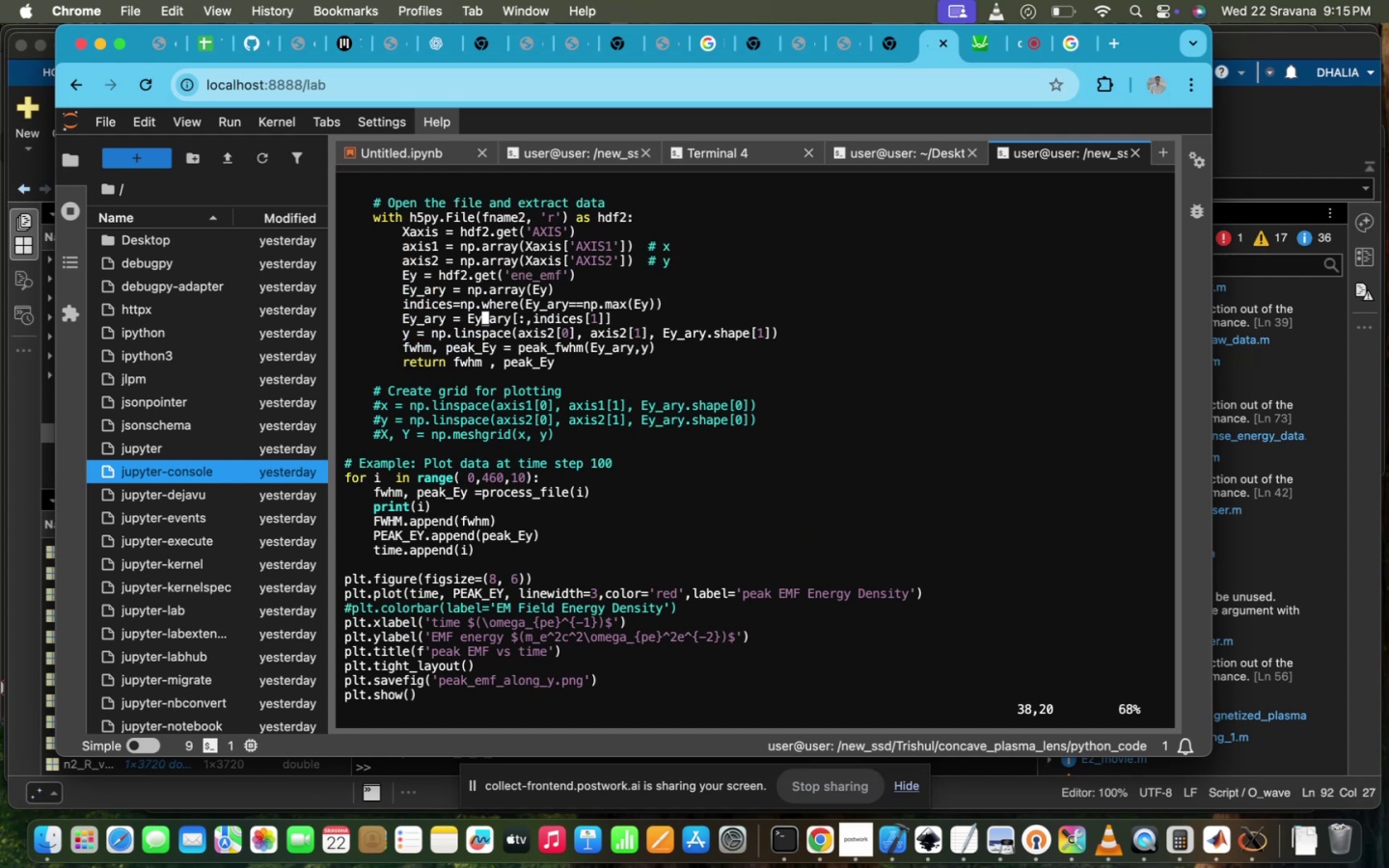 
hold_key(key=ArrowRight, duration=1.5)
 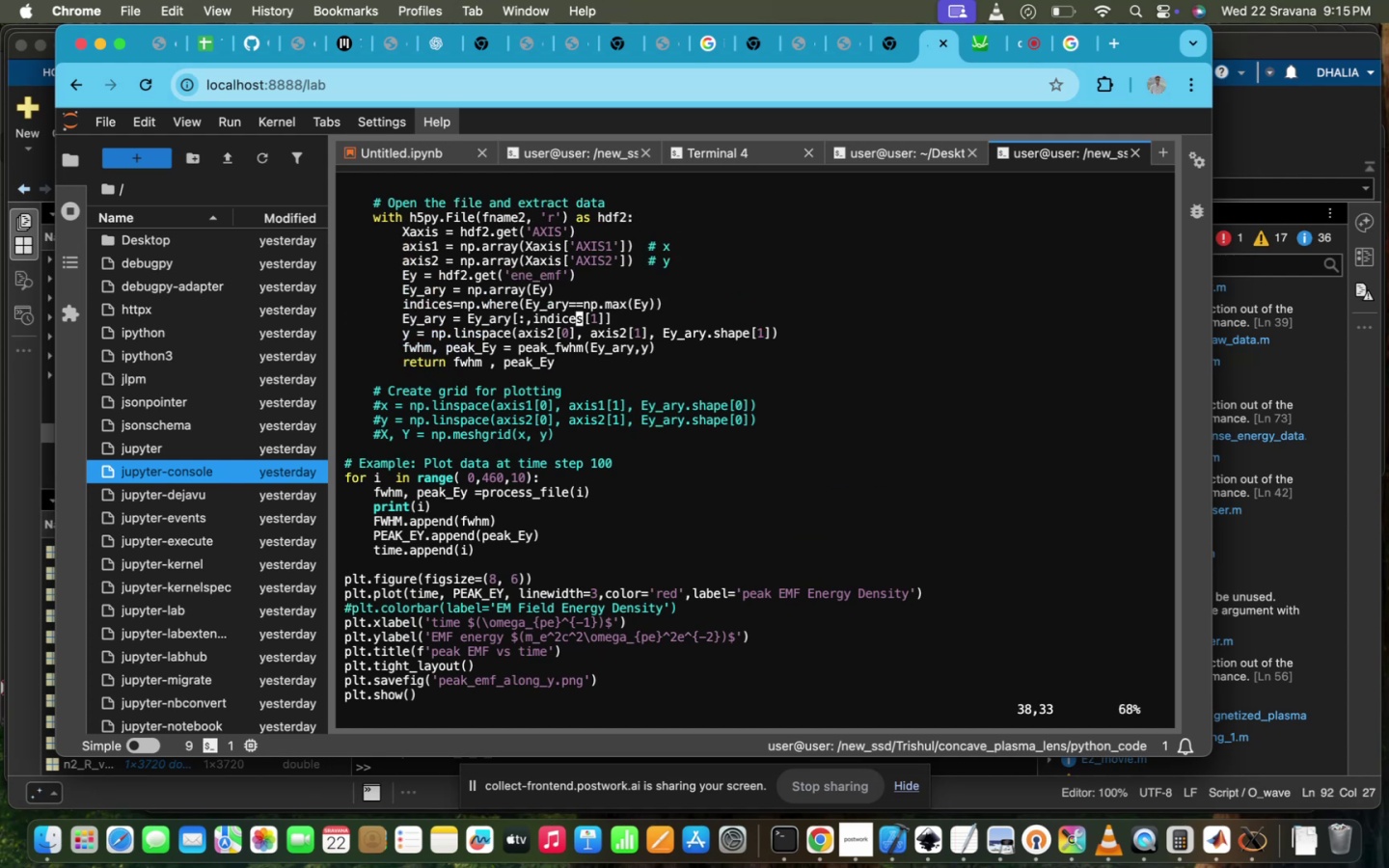 
key(ArrowRight)
 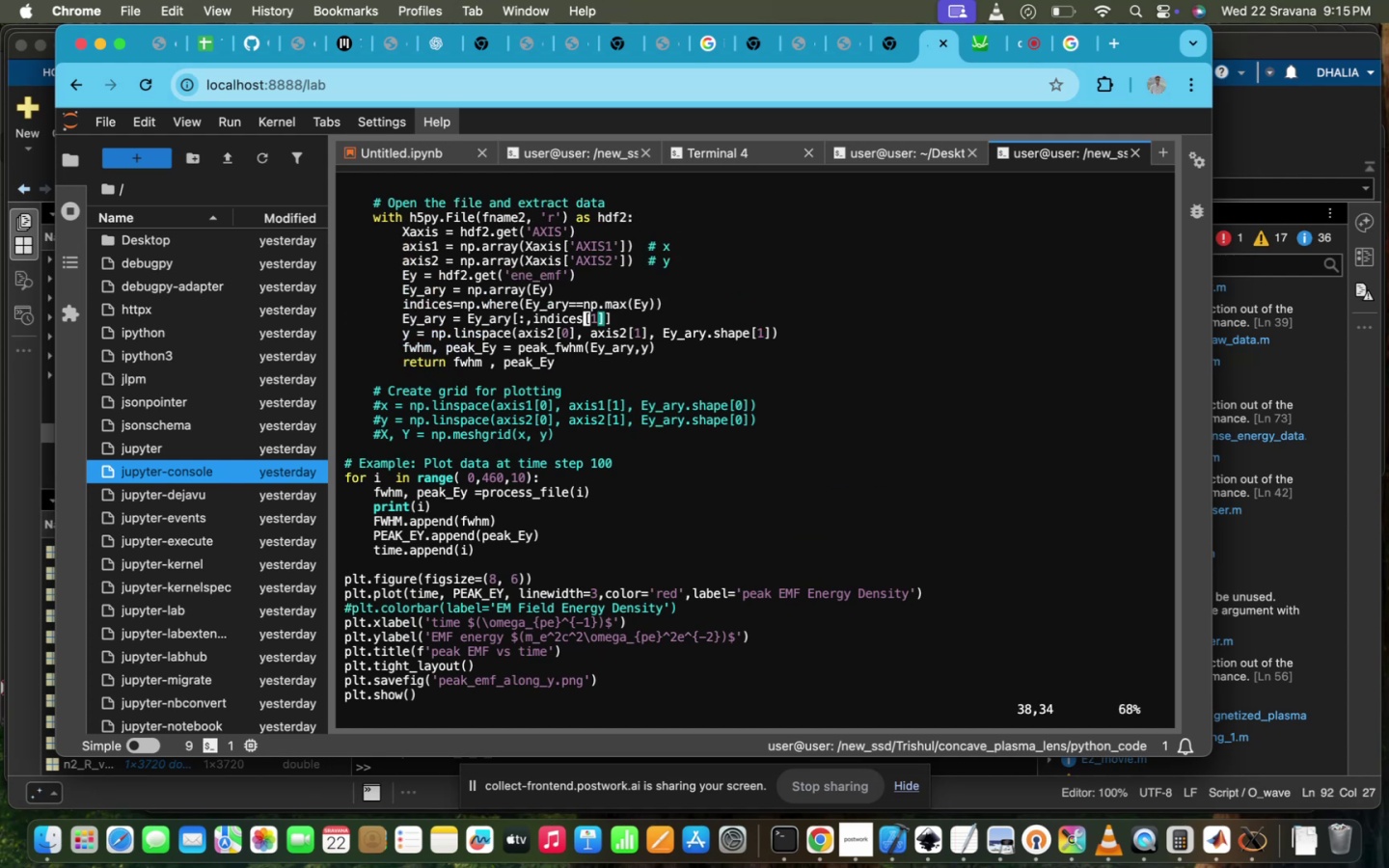 
key(ArrowRight)
 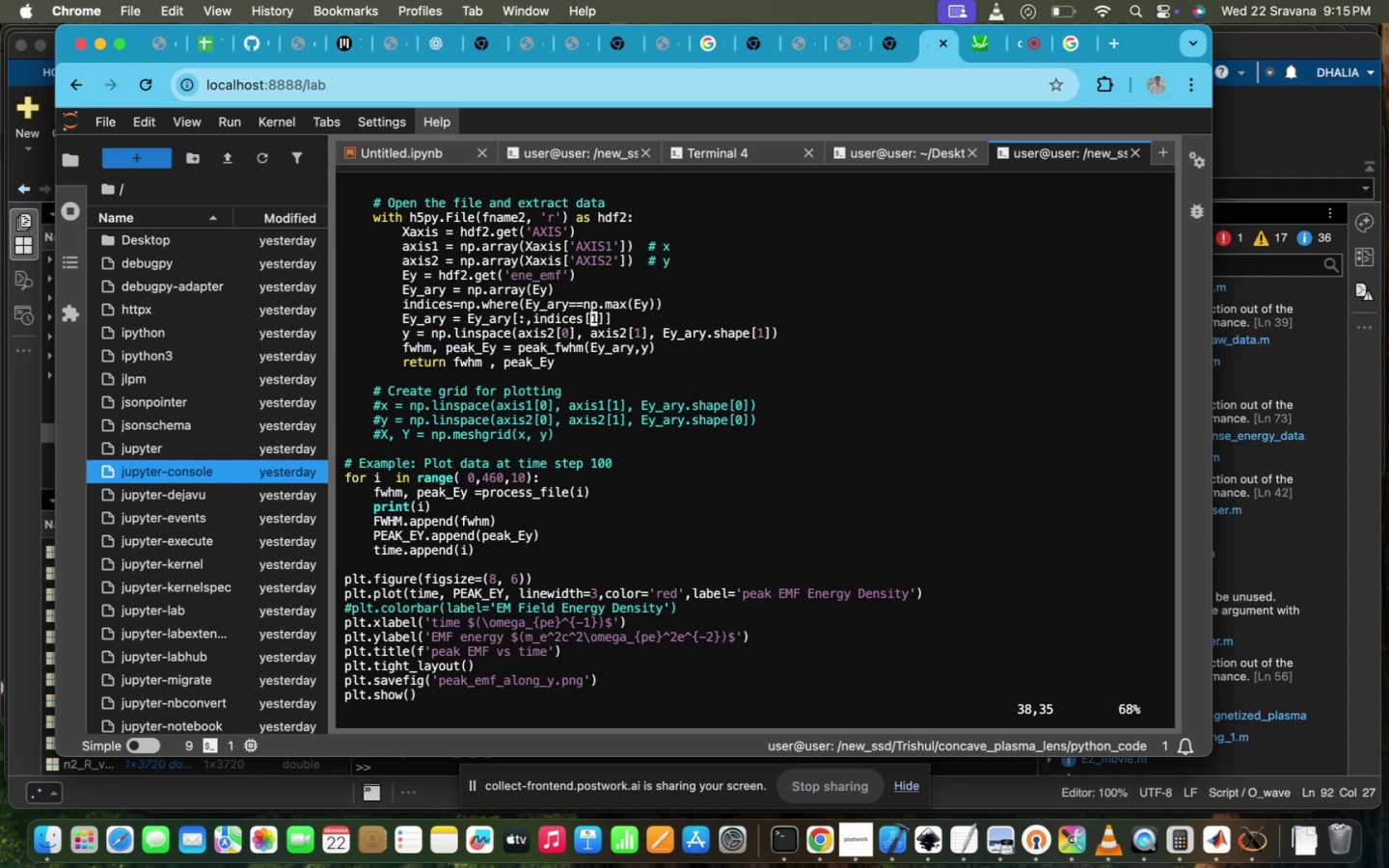 
key(ArrowRight)
 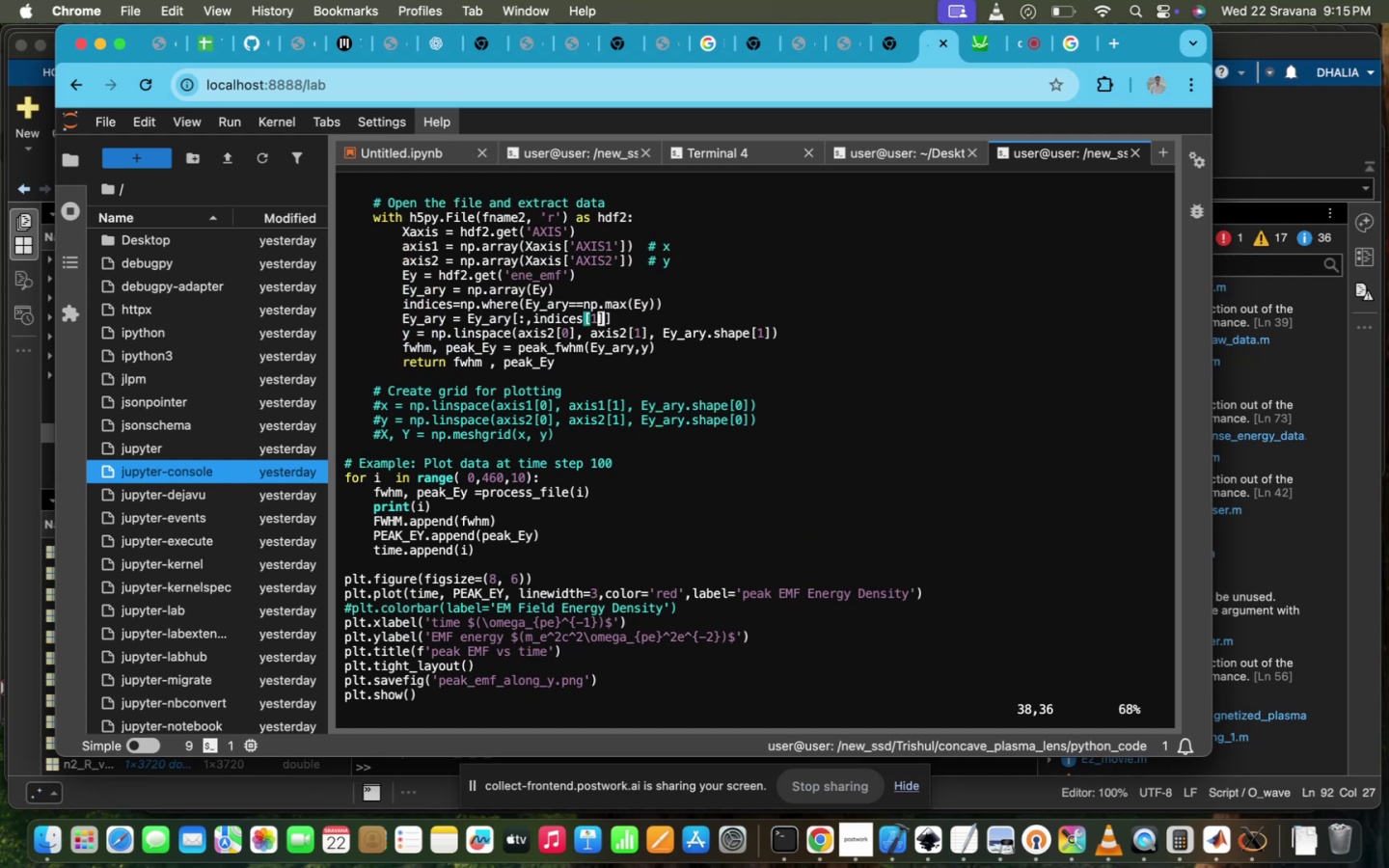 
type(i)
key(Backspace)
type(0`)
key(Backspace)
key(Escape)
type(:wq!)
 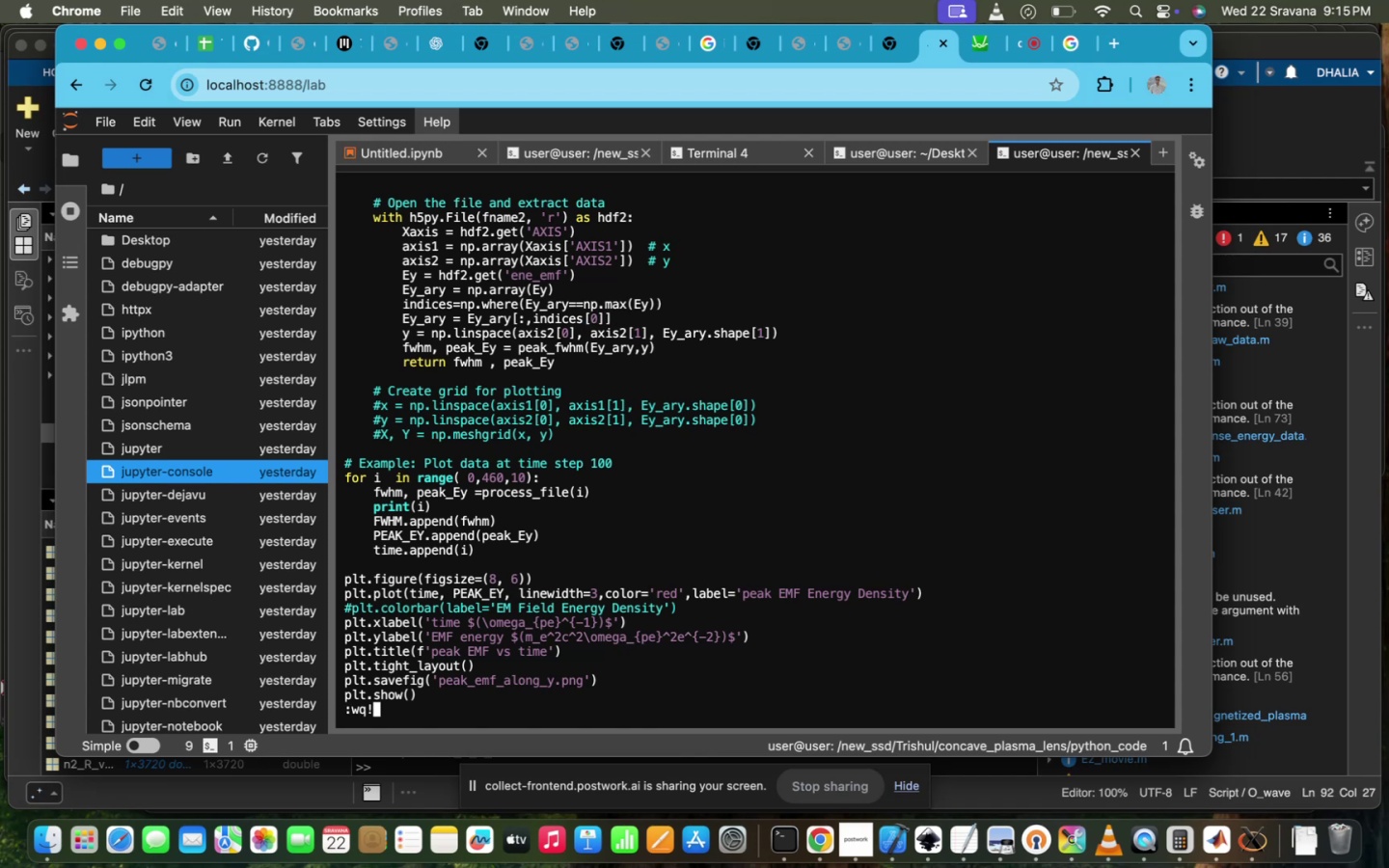 
key(Enter)
 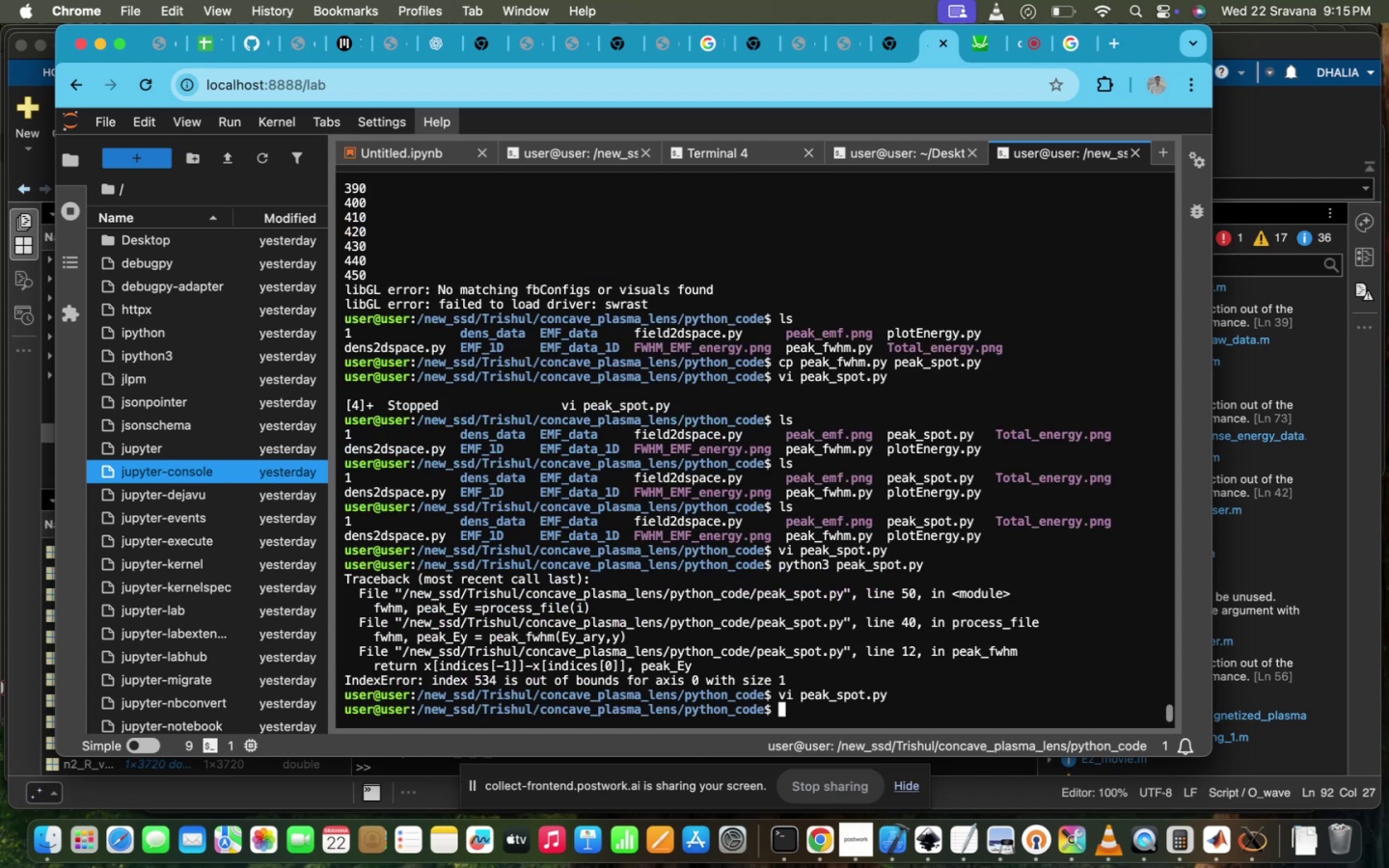 
key(ArrowUp)
 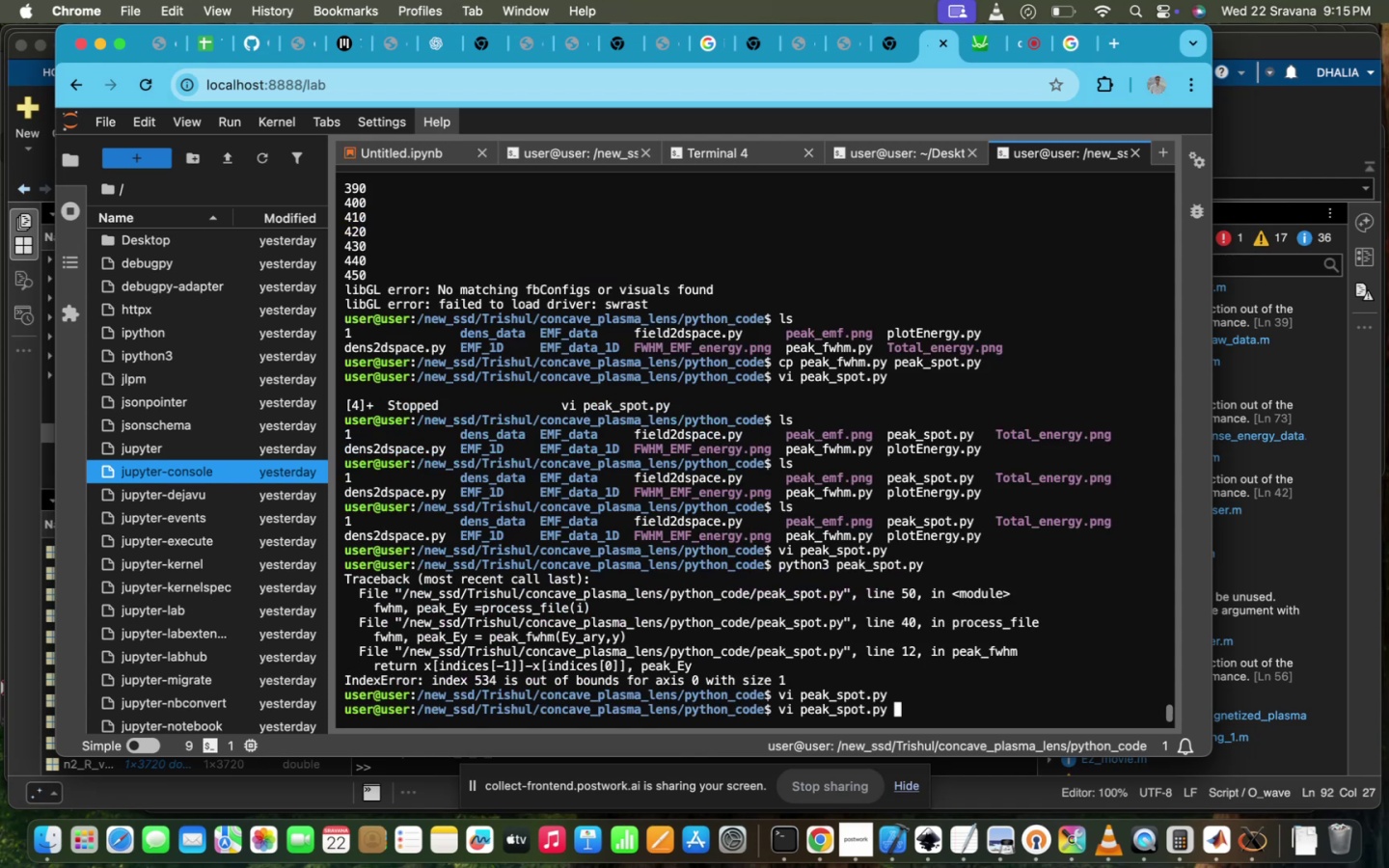 
key(ArrowUp)
 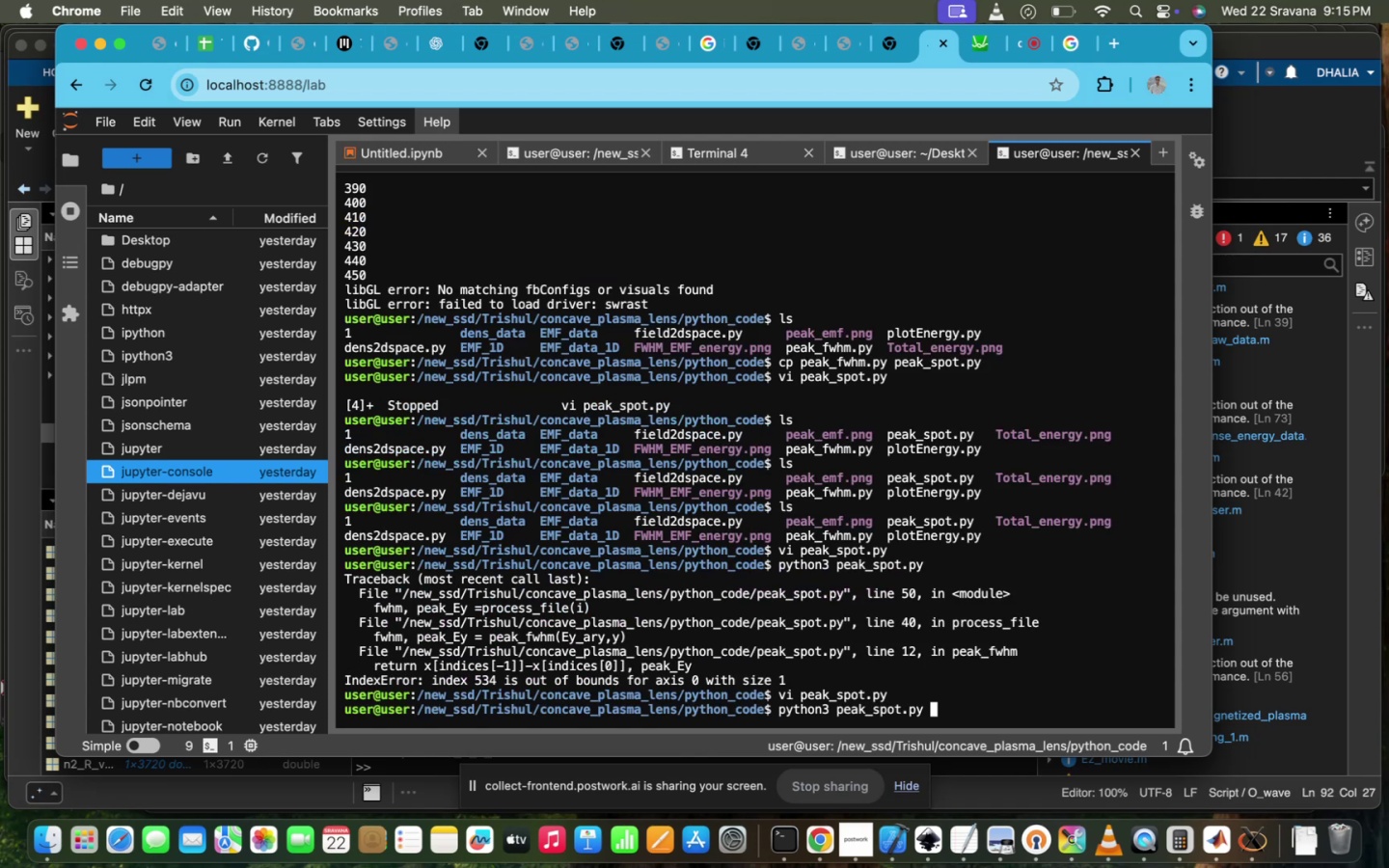 
key(Enter)
 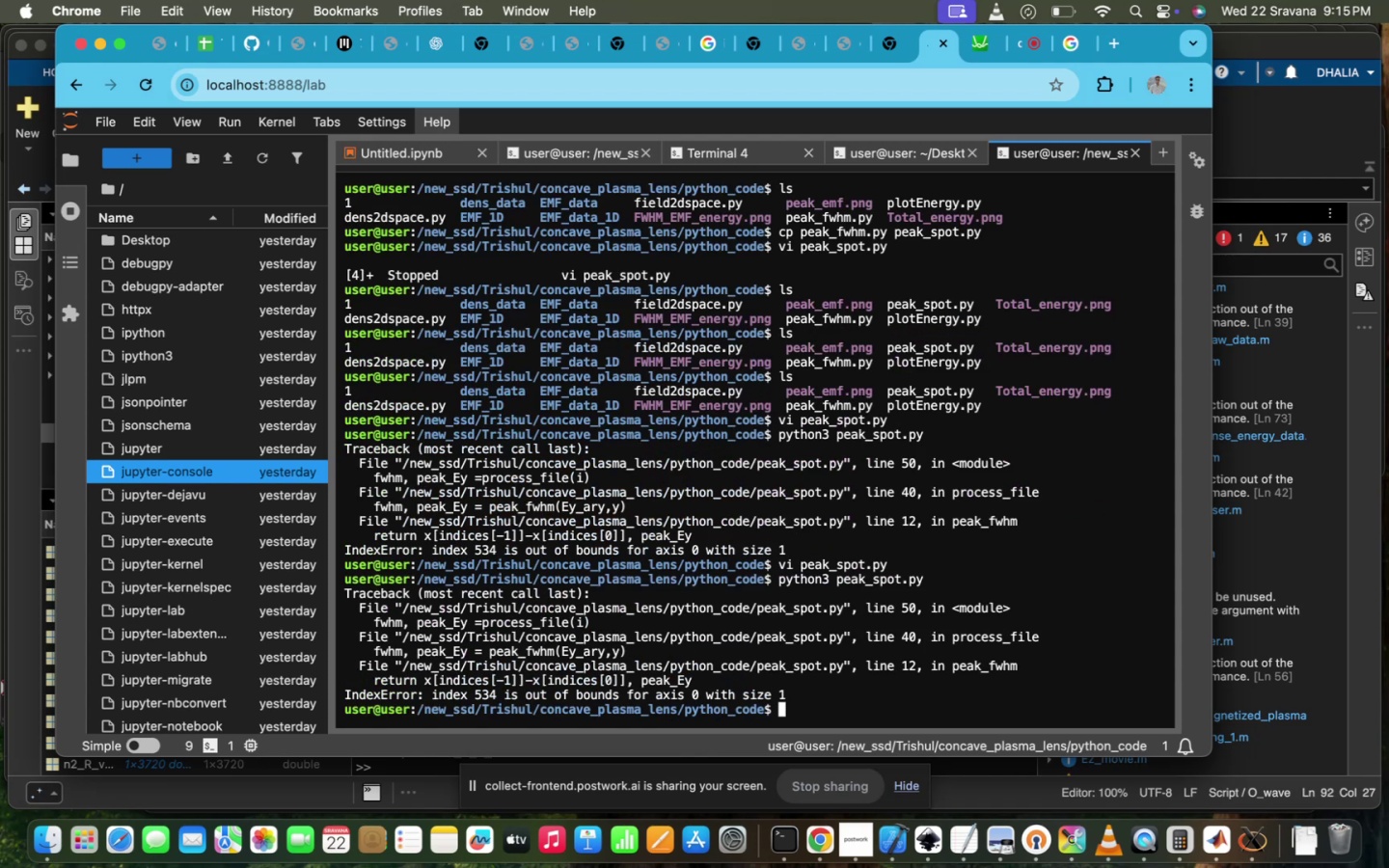 
key(ArrowUp)
 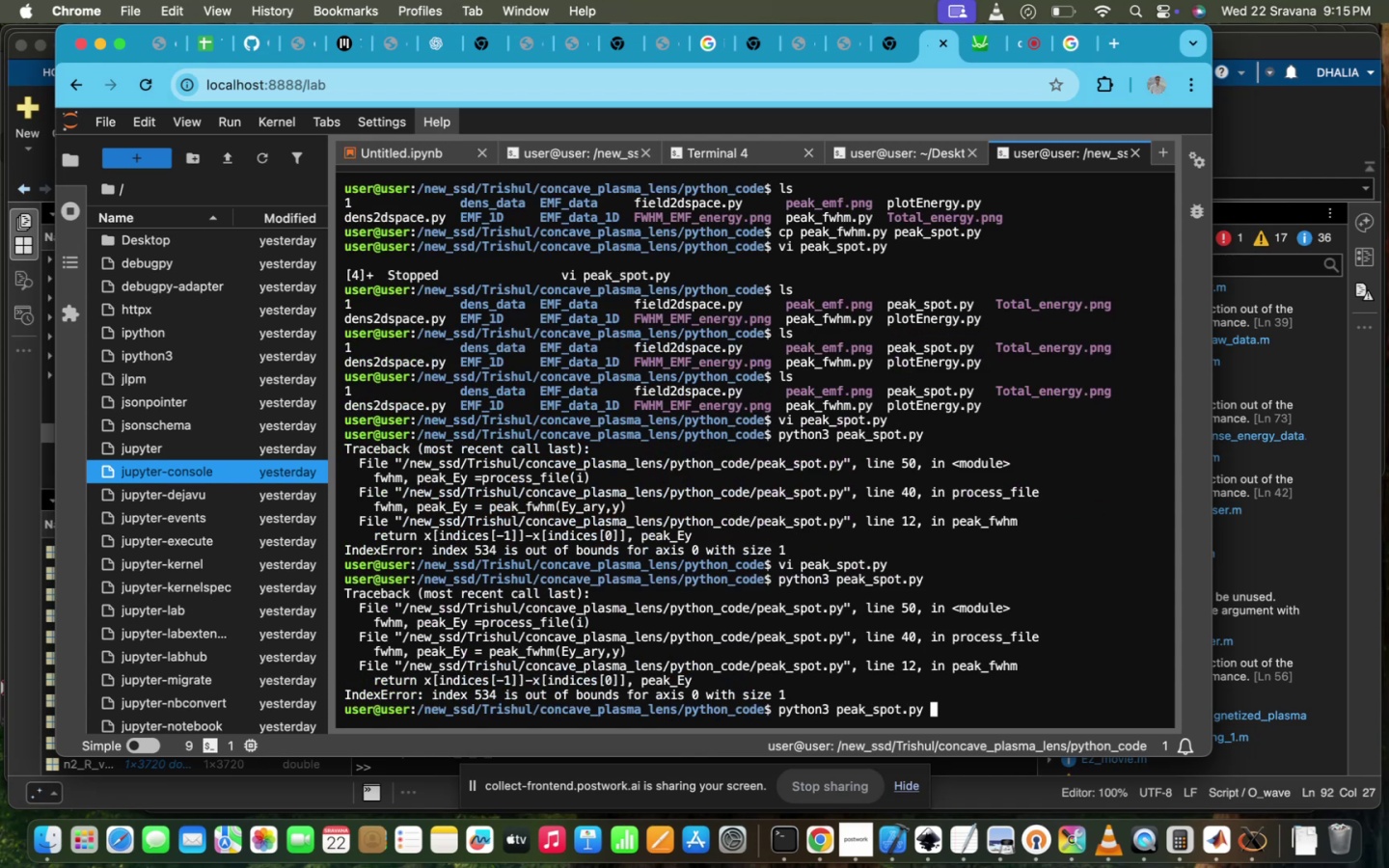 
key(ArrowUp)
 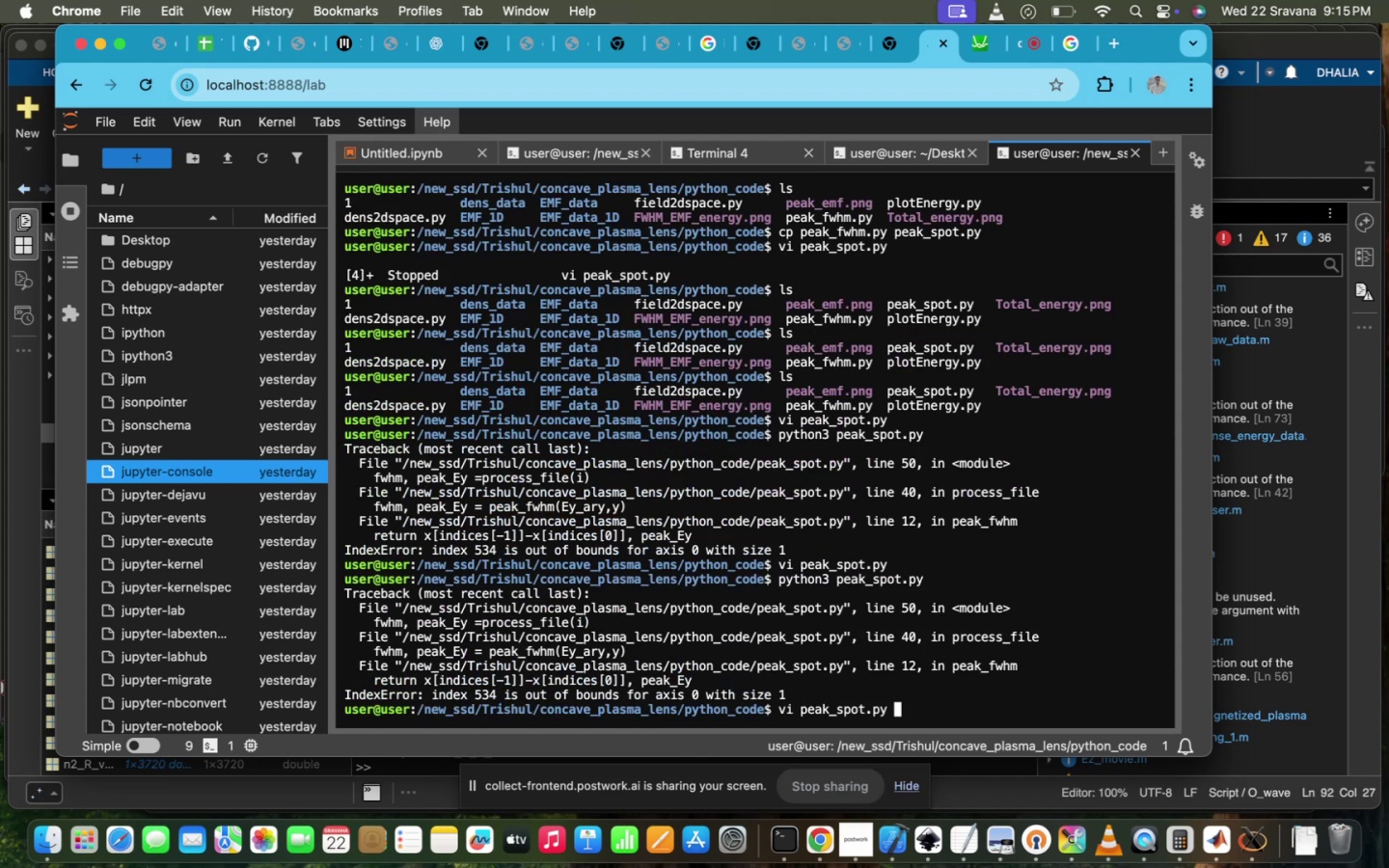 
hold_key(key=Enter, duration=0.34)
 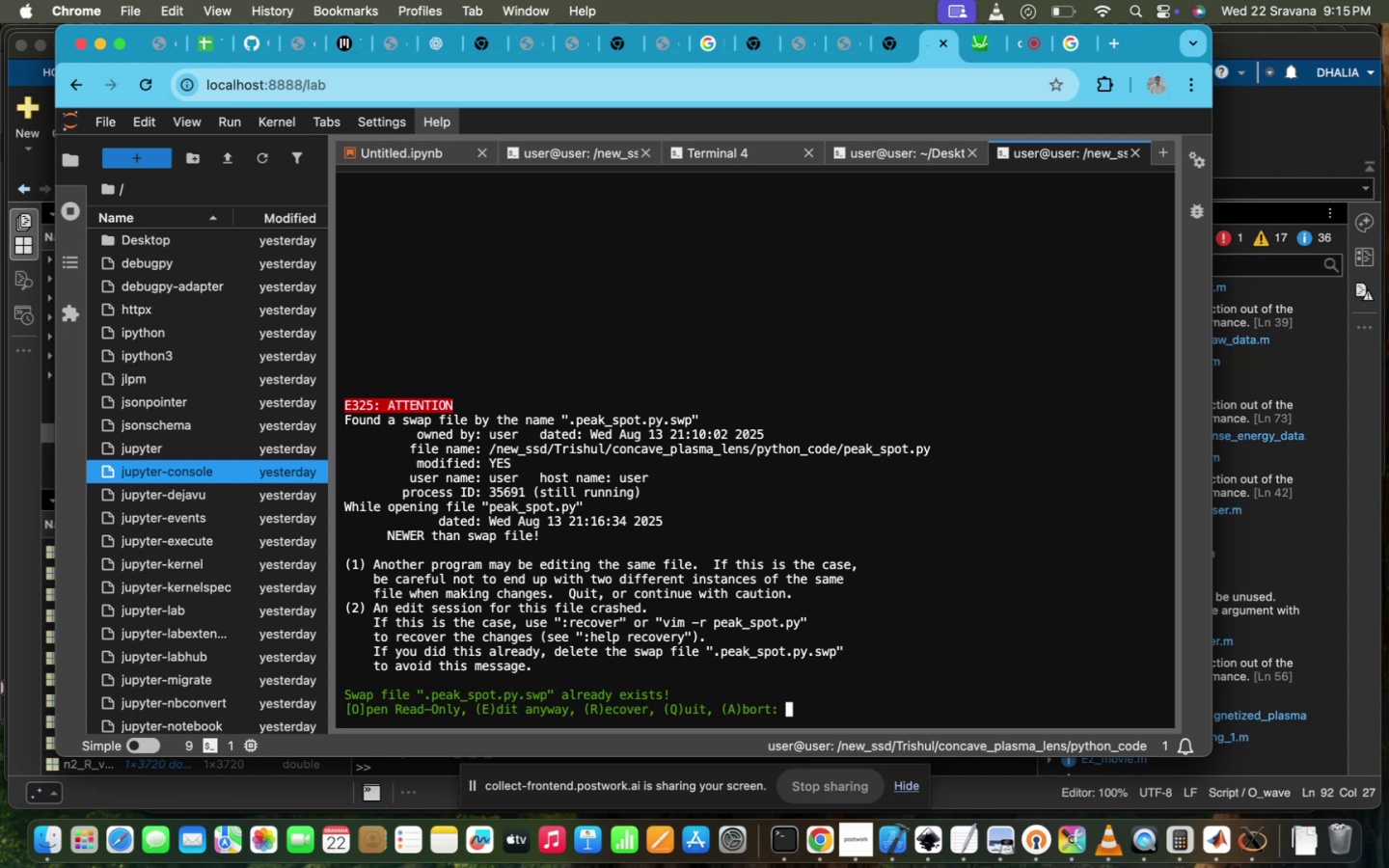 
key(Enter)
 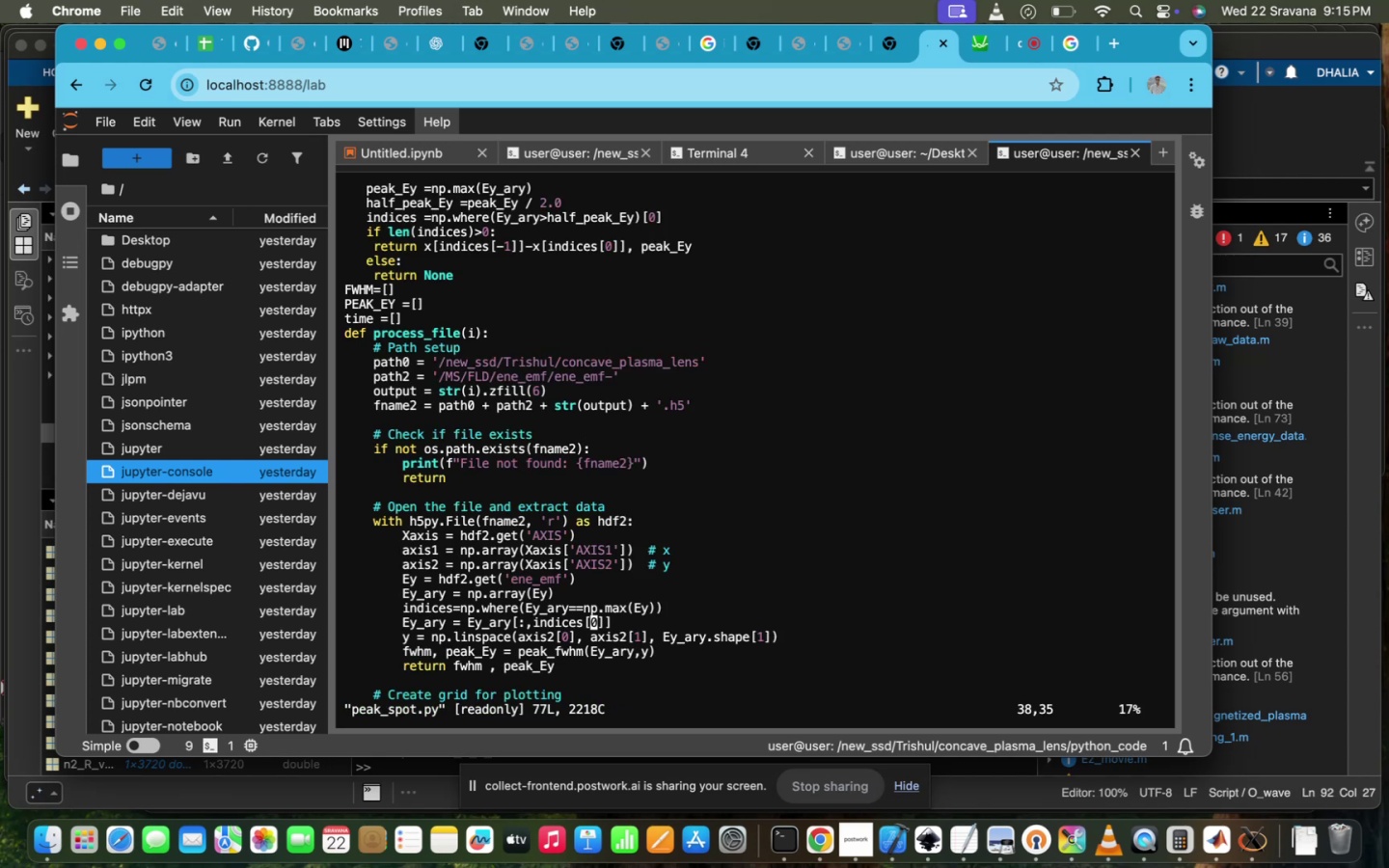 
key(ArrowUp)
 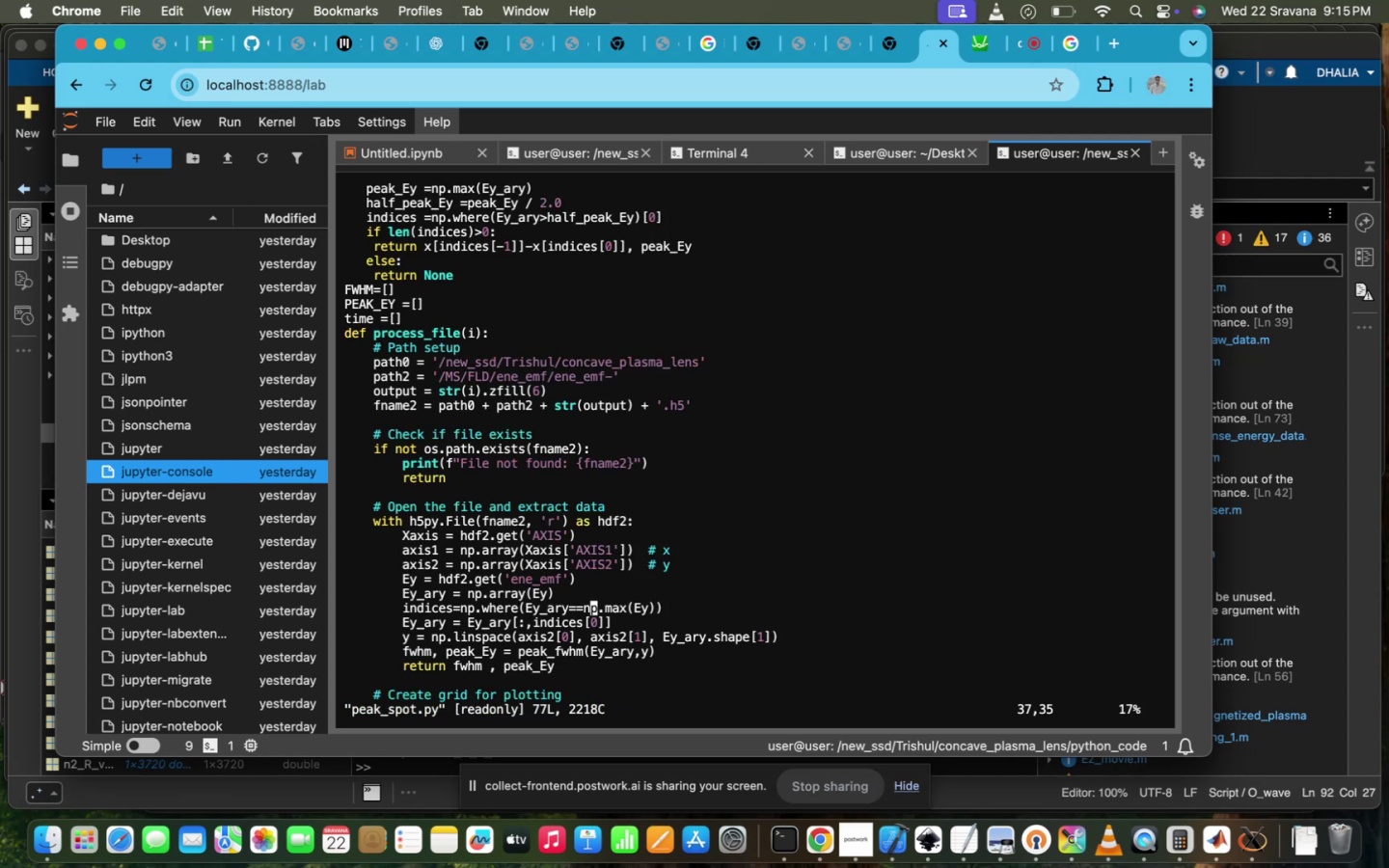 
key(ArrowRight)
 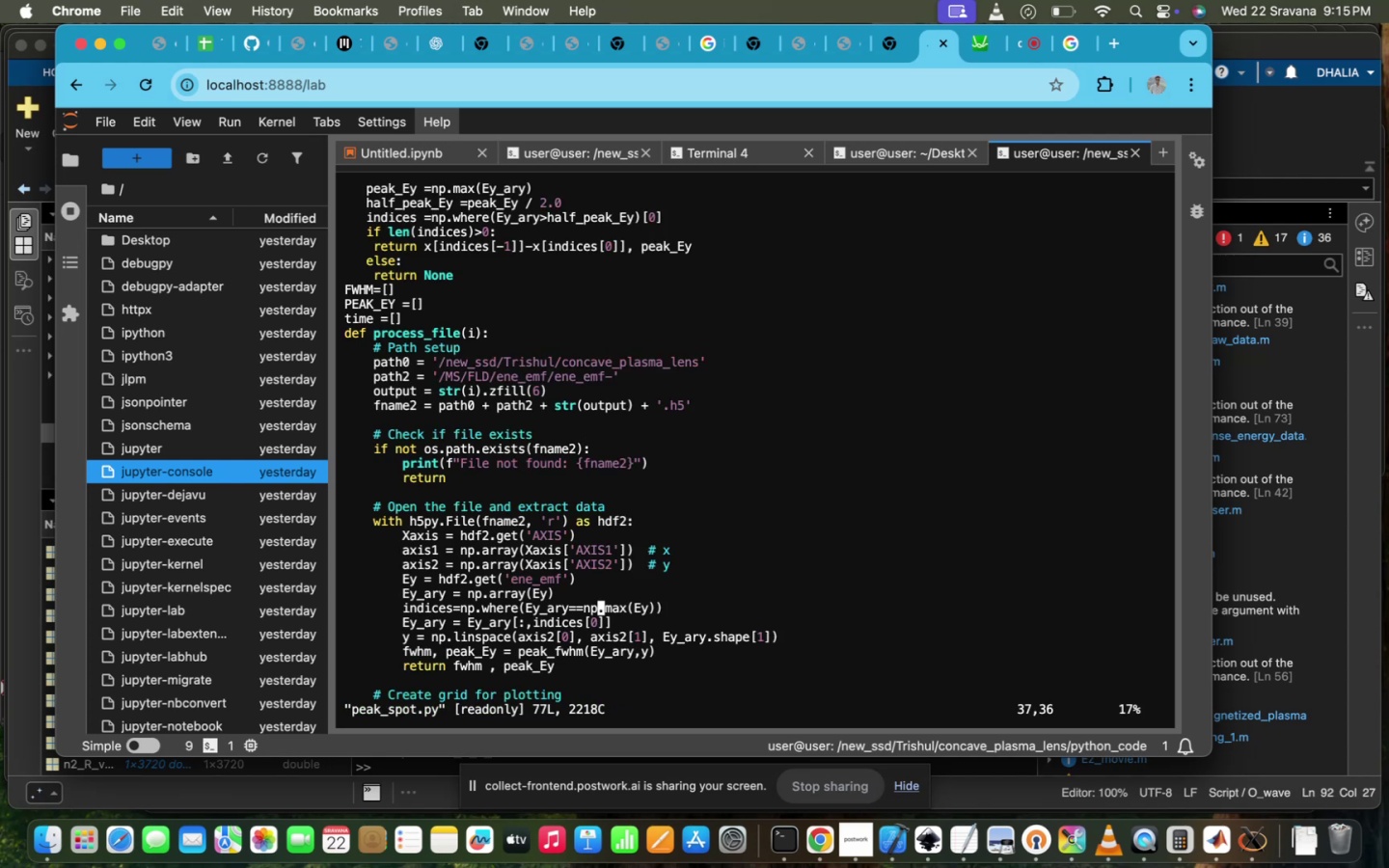 
key(ArrowRight)
 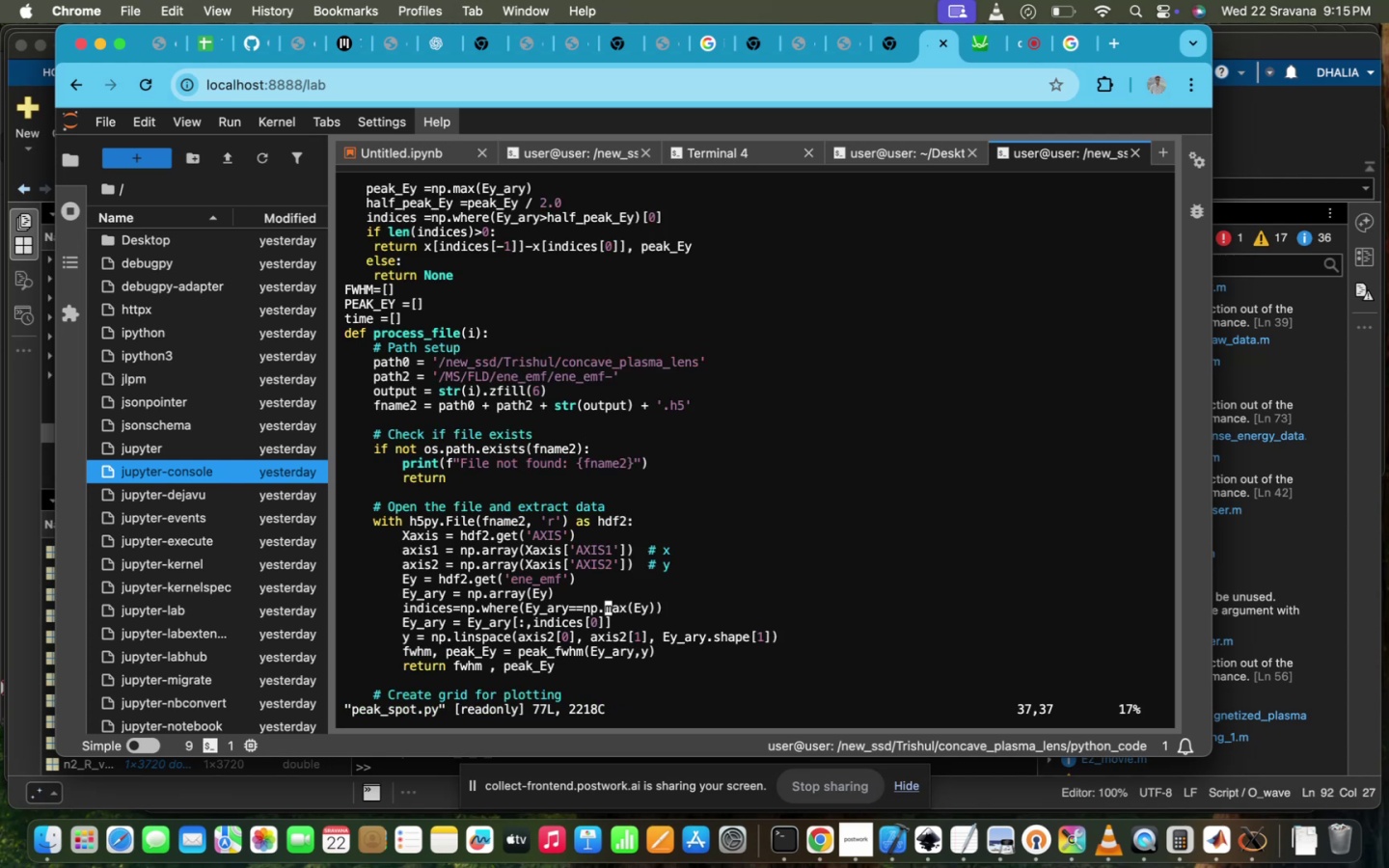 
key(ArrowRight)
 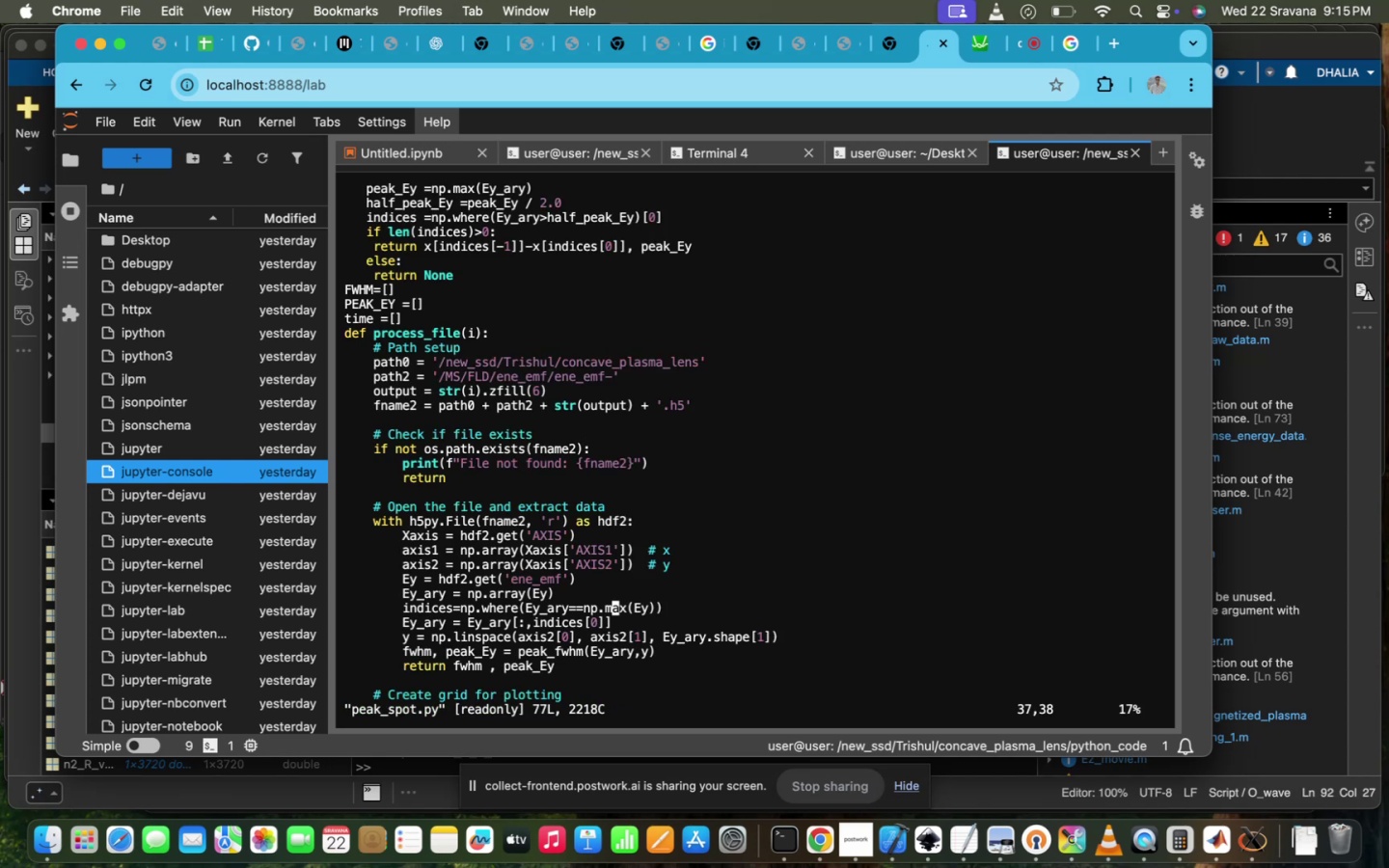 
key(ArrowRight)
 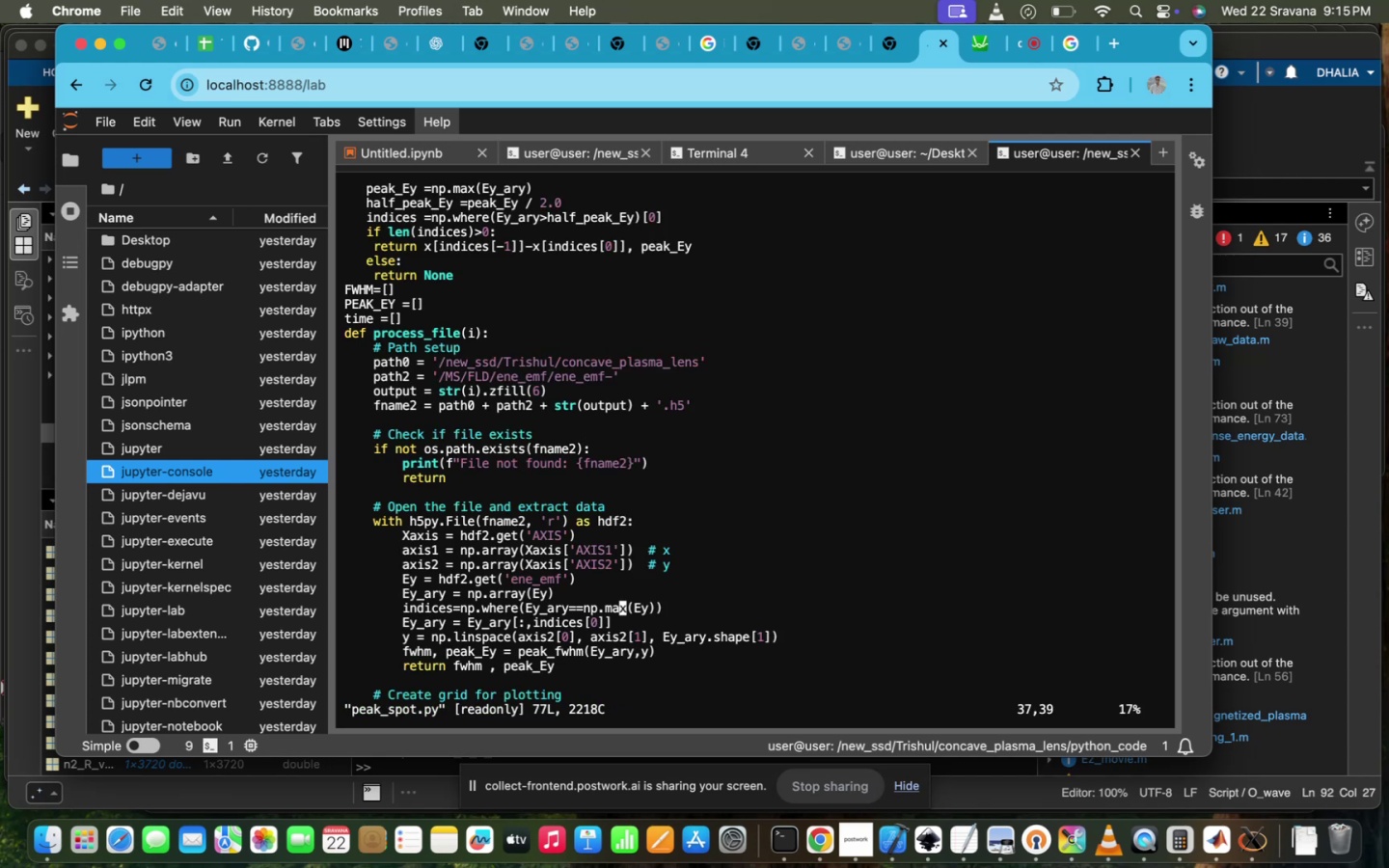 
key(ArrowRight)
 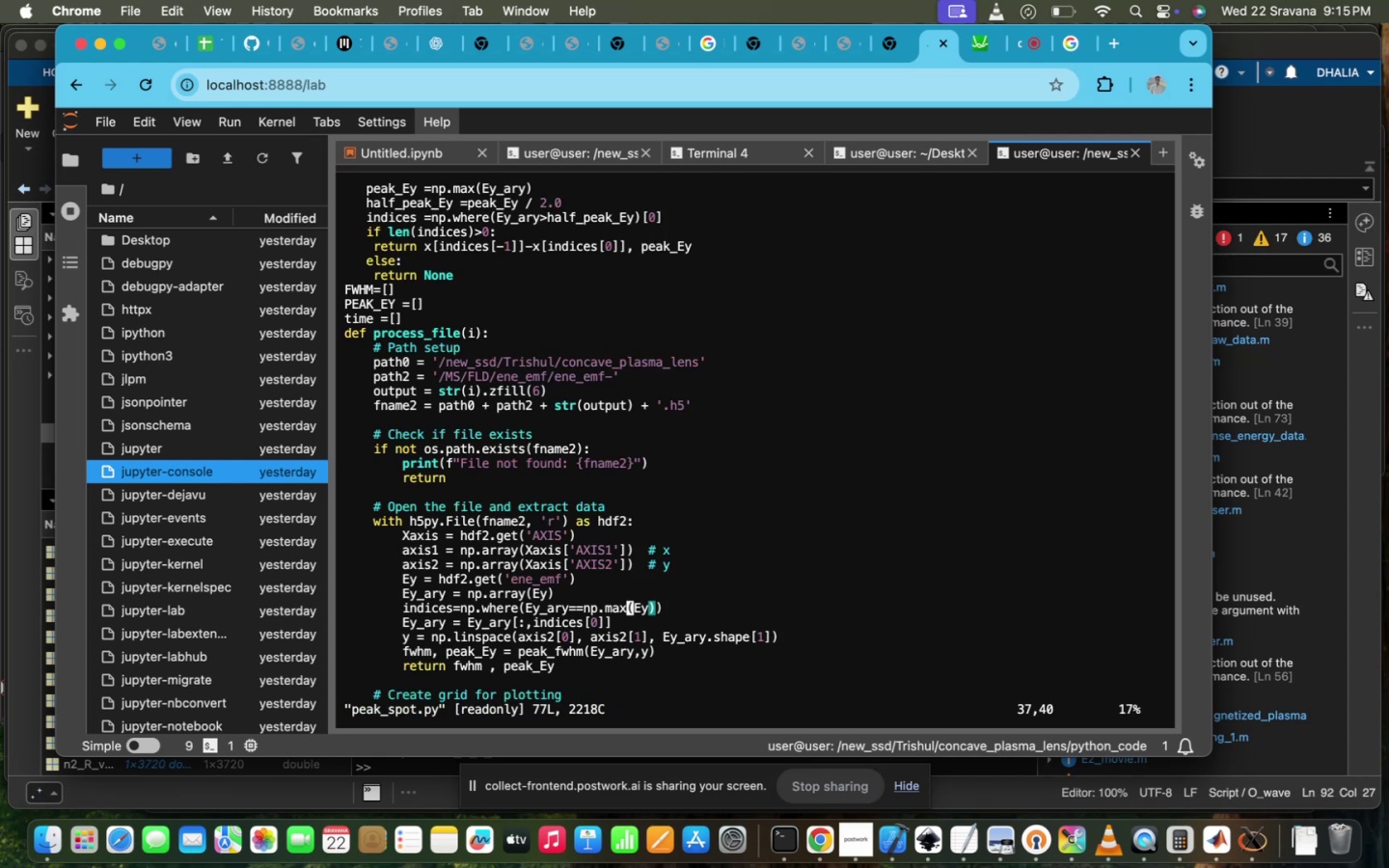 
key(ArrowRight)
 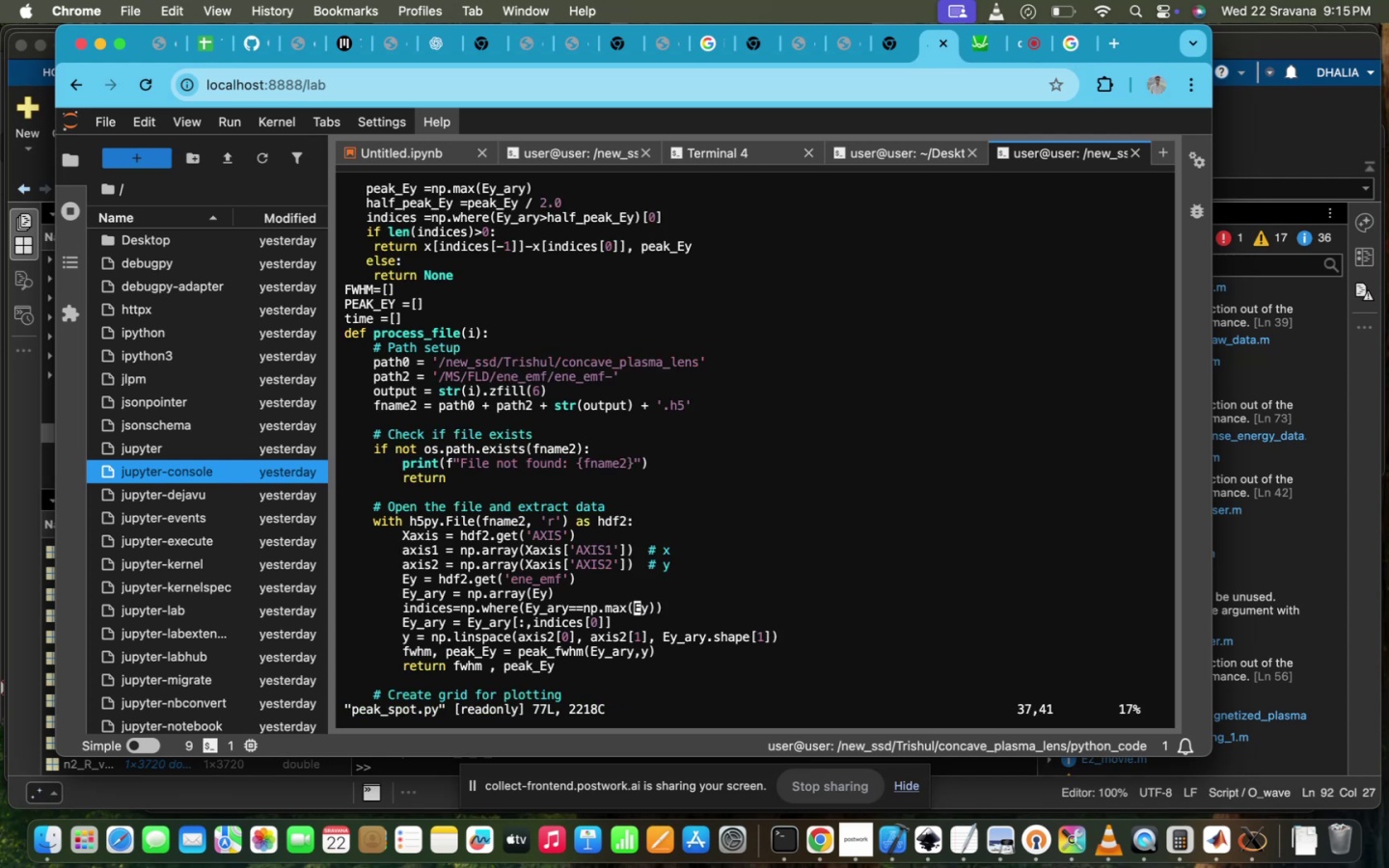 
key(ArrowRight)
 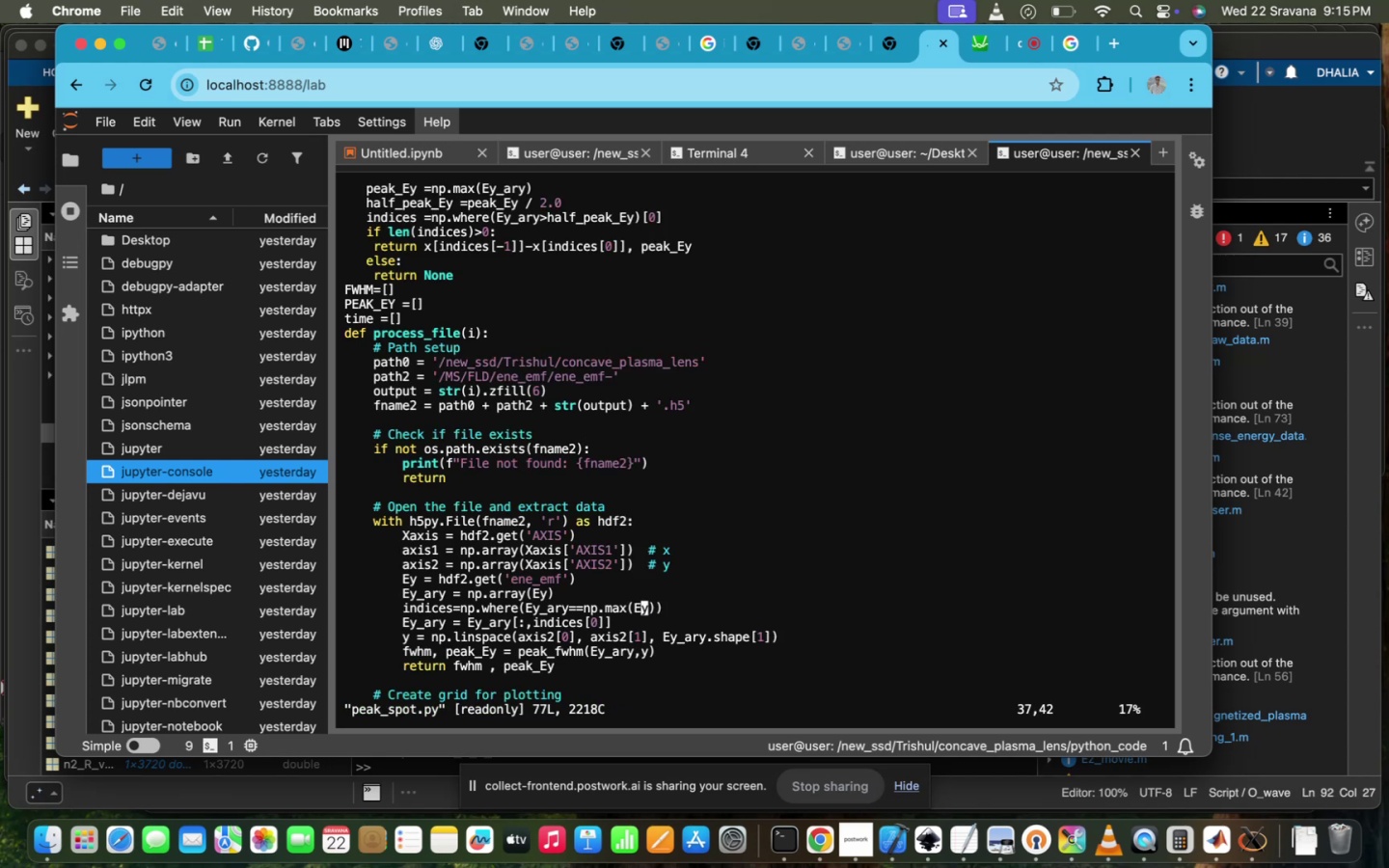 
key(ArrowRight)
 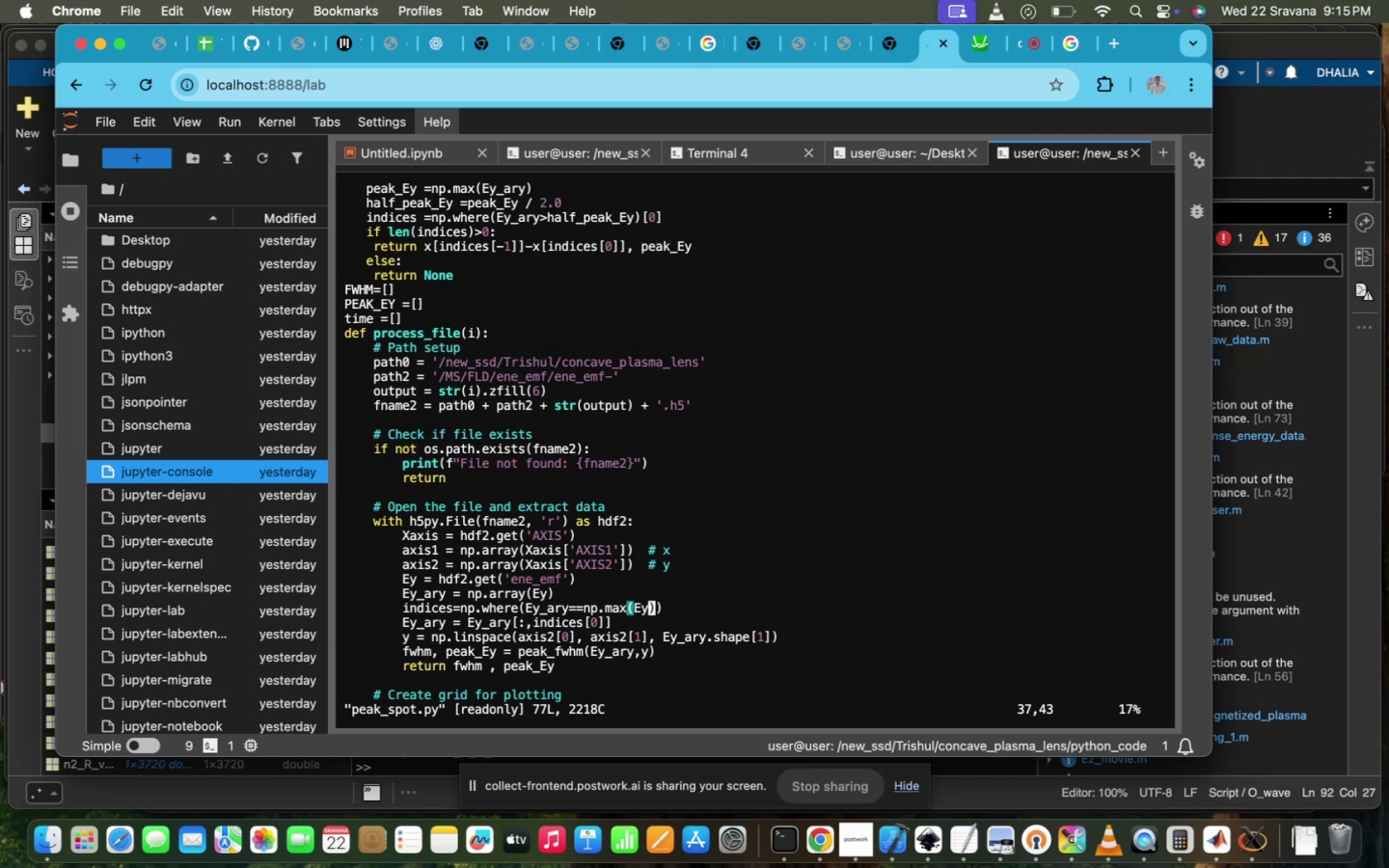 
key(ArrowRight)
 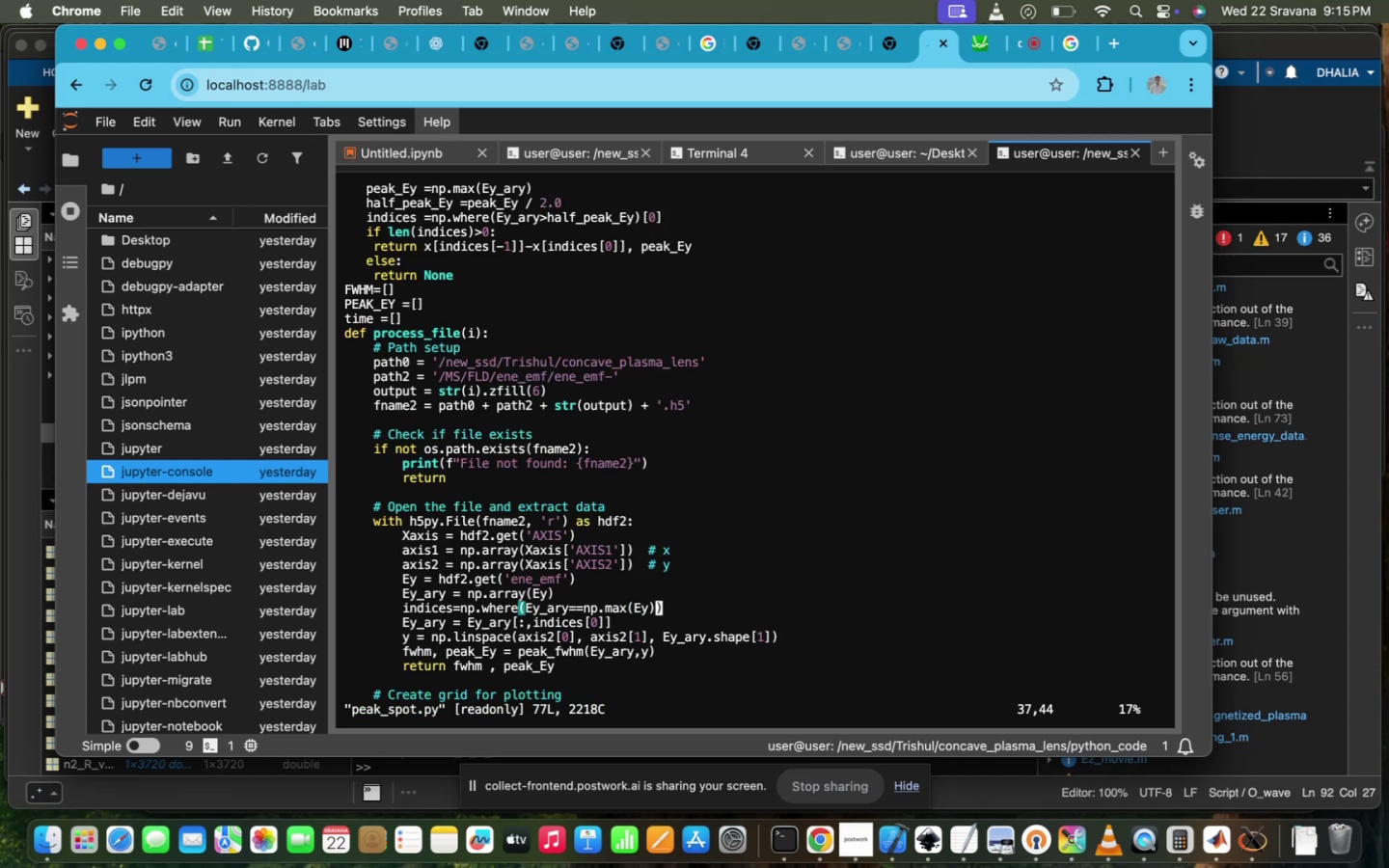 
key(ArrowRight)
 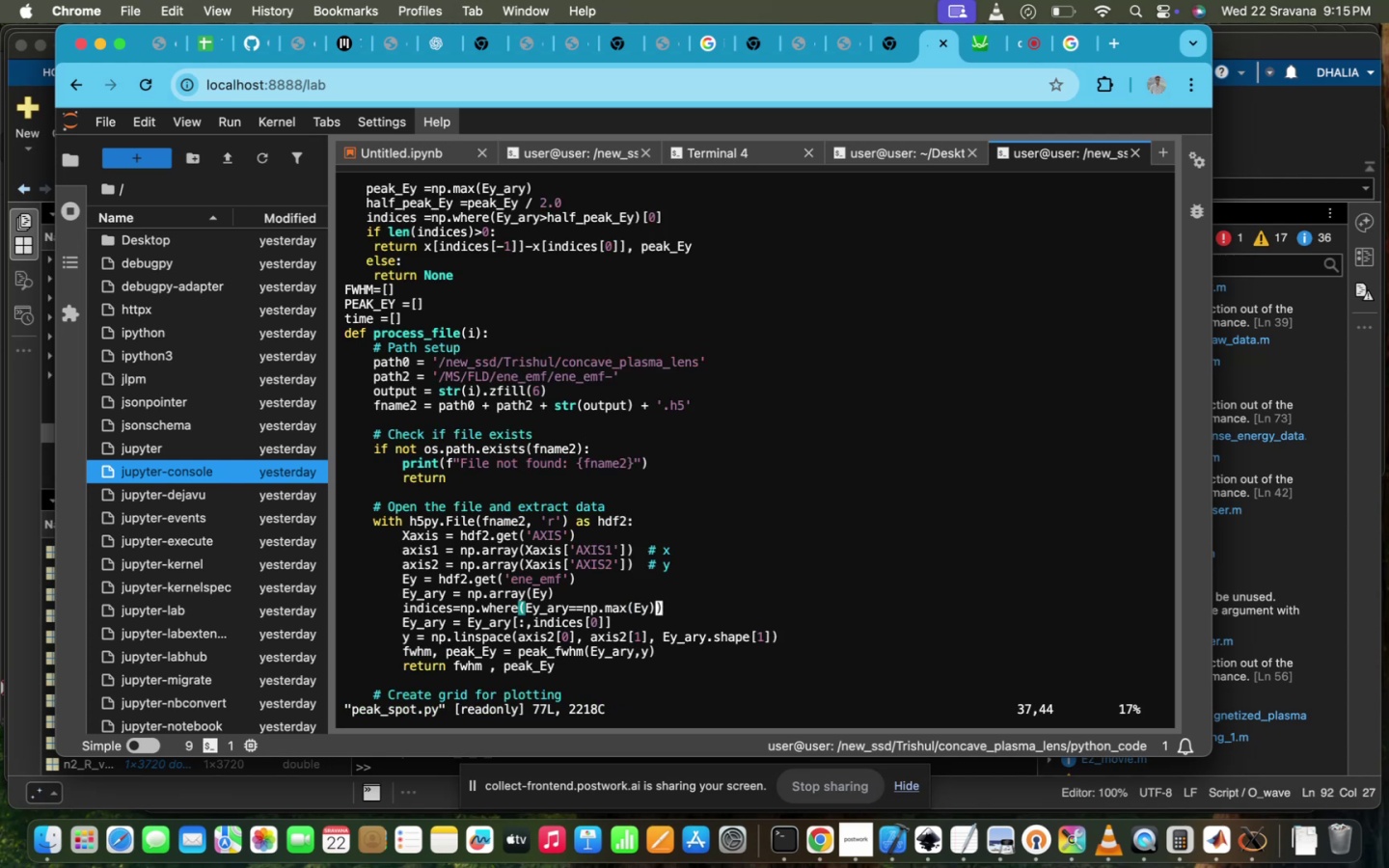 
key(ArrowRight)
 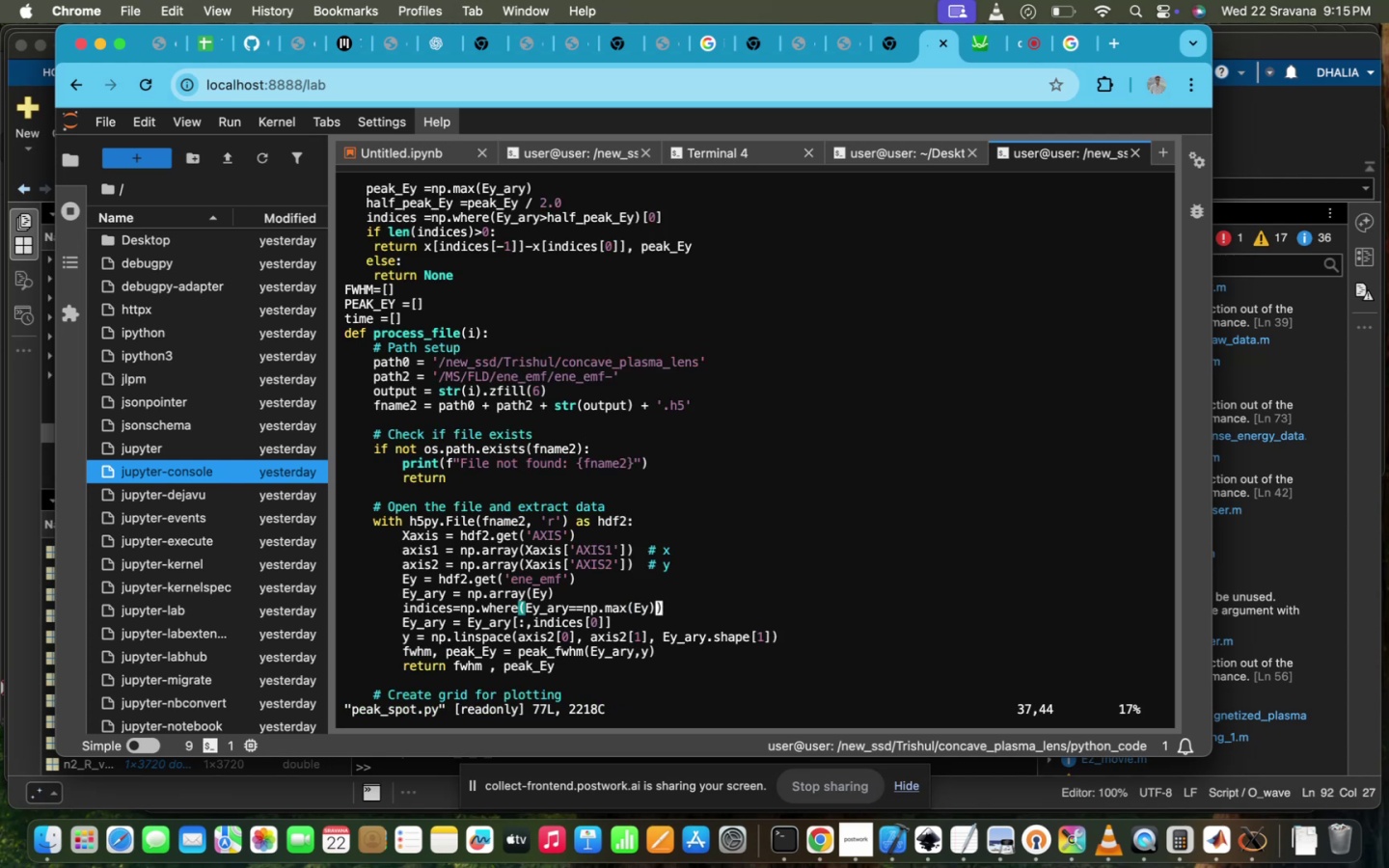 
key(Enter)
 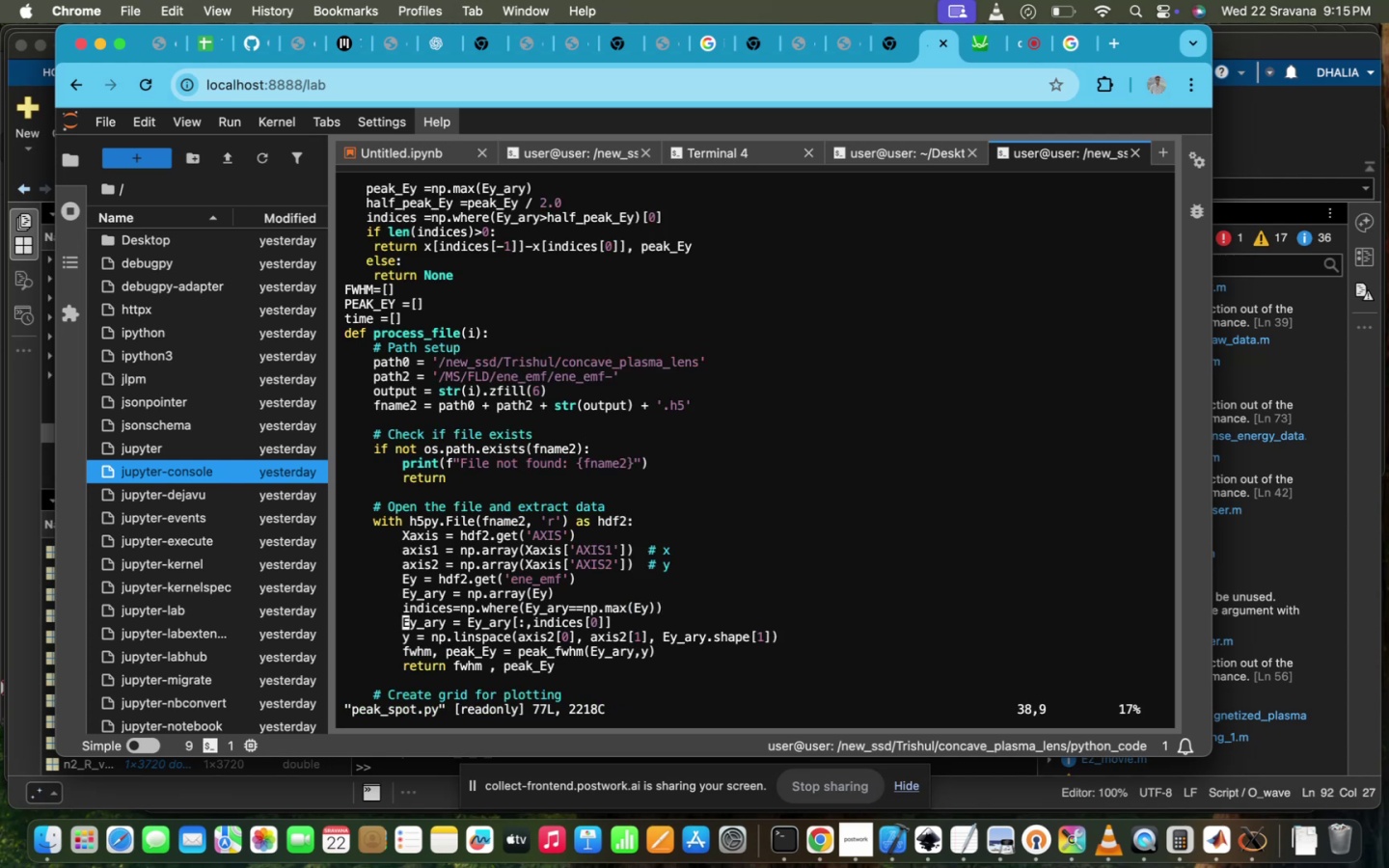 
key(I)
 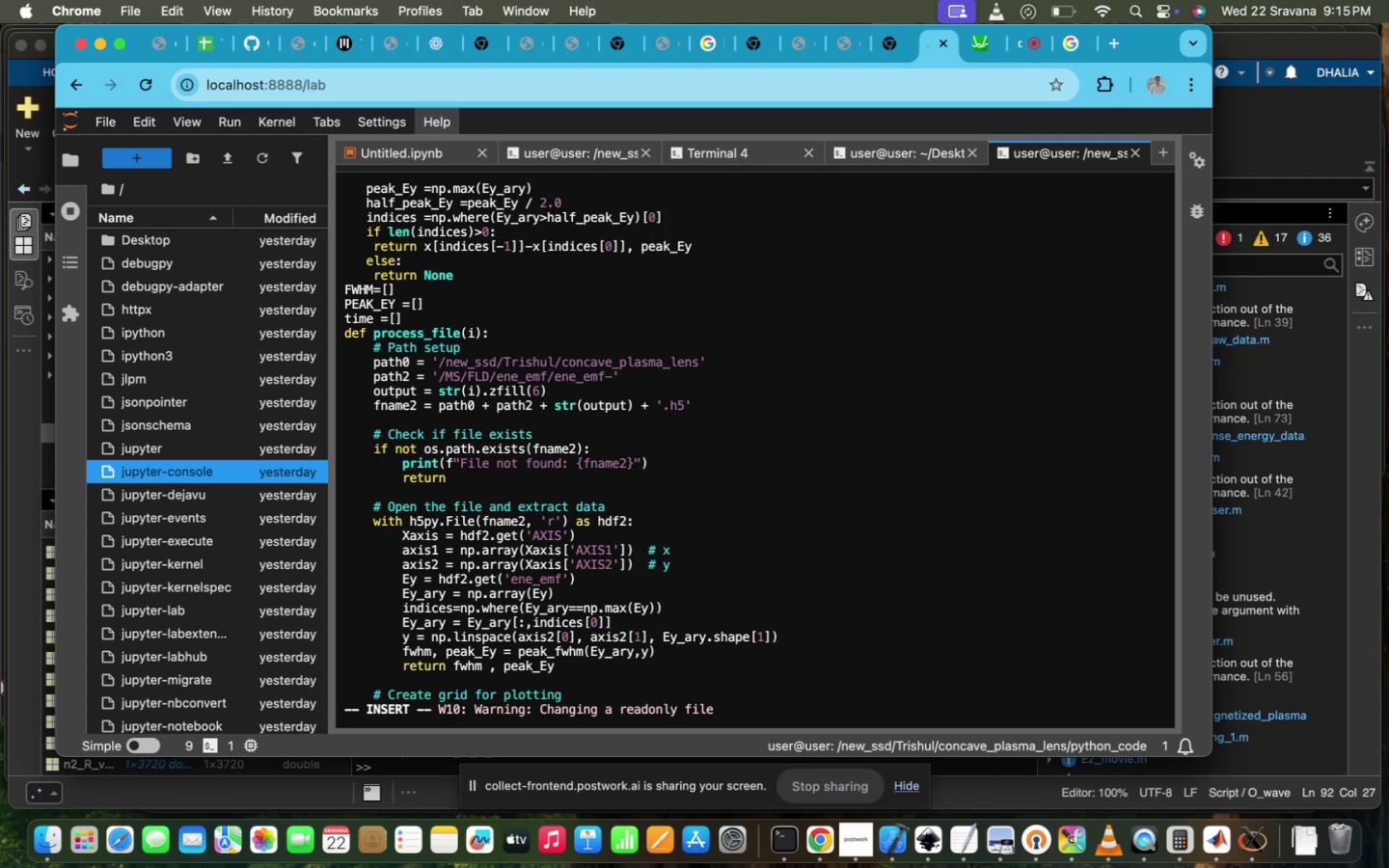 
key(Enter)
 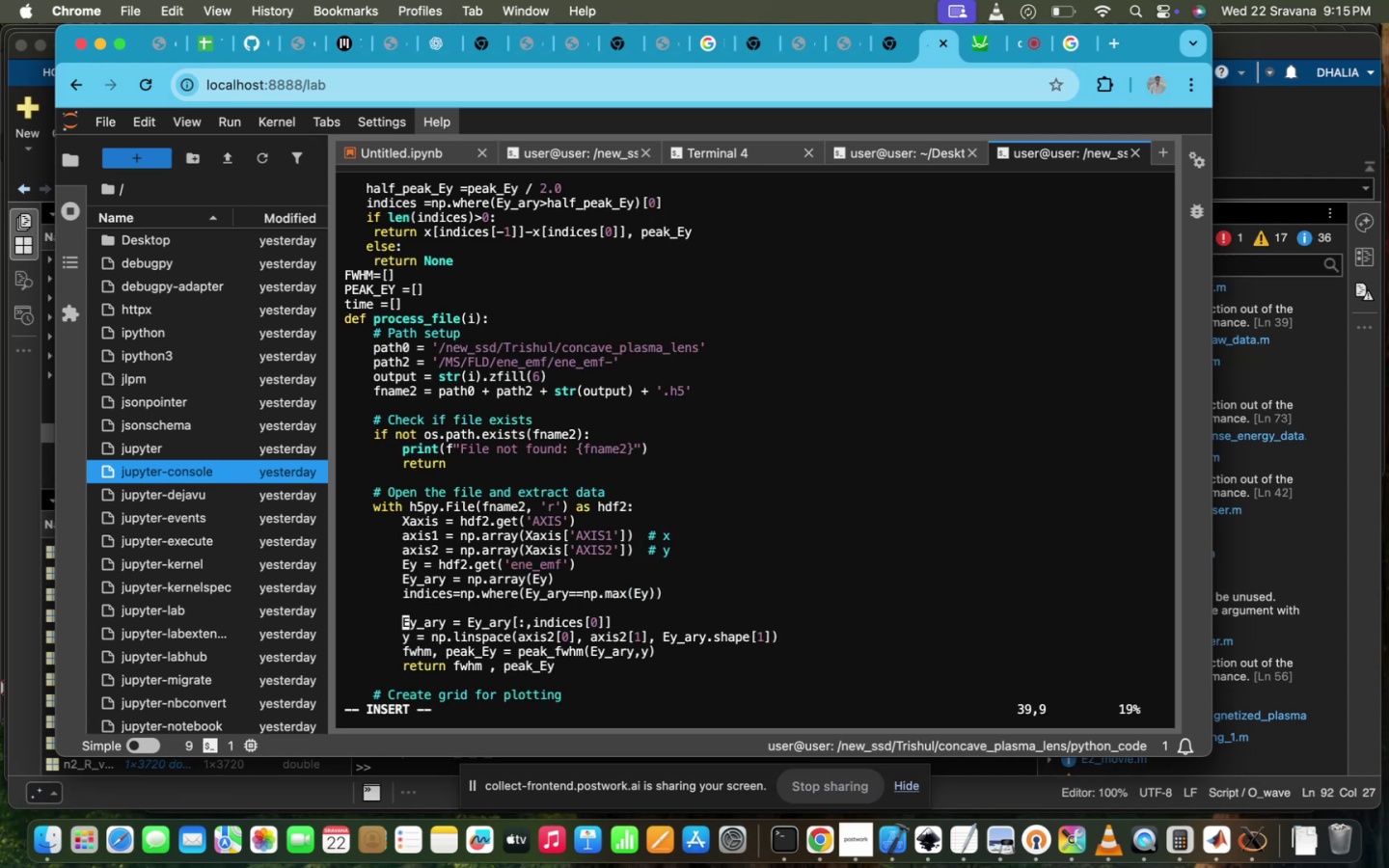 
key(ArrowUp)
 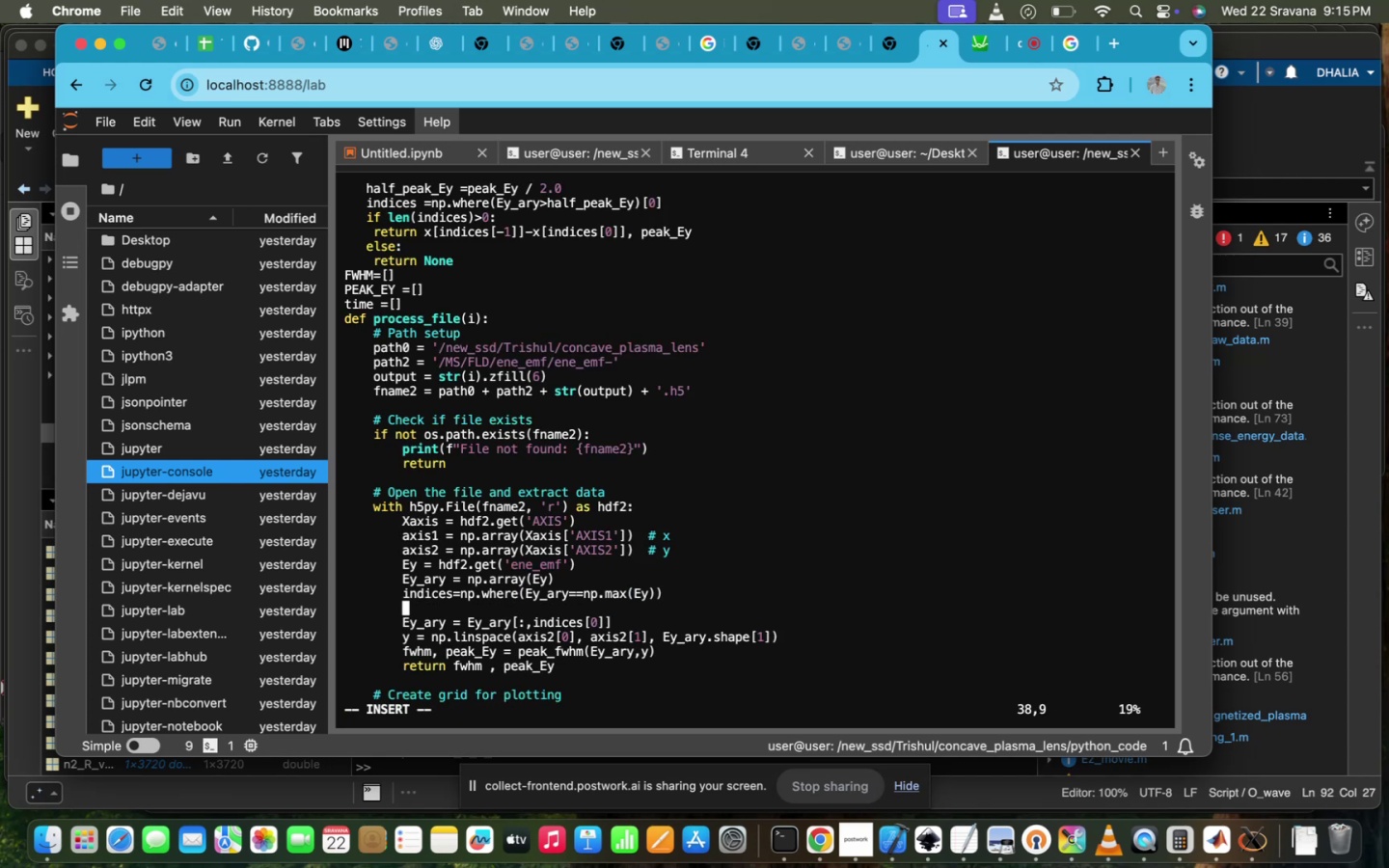 
type(print(indices))
 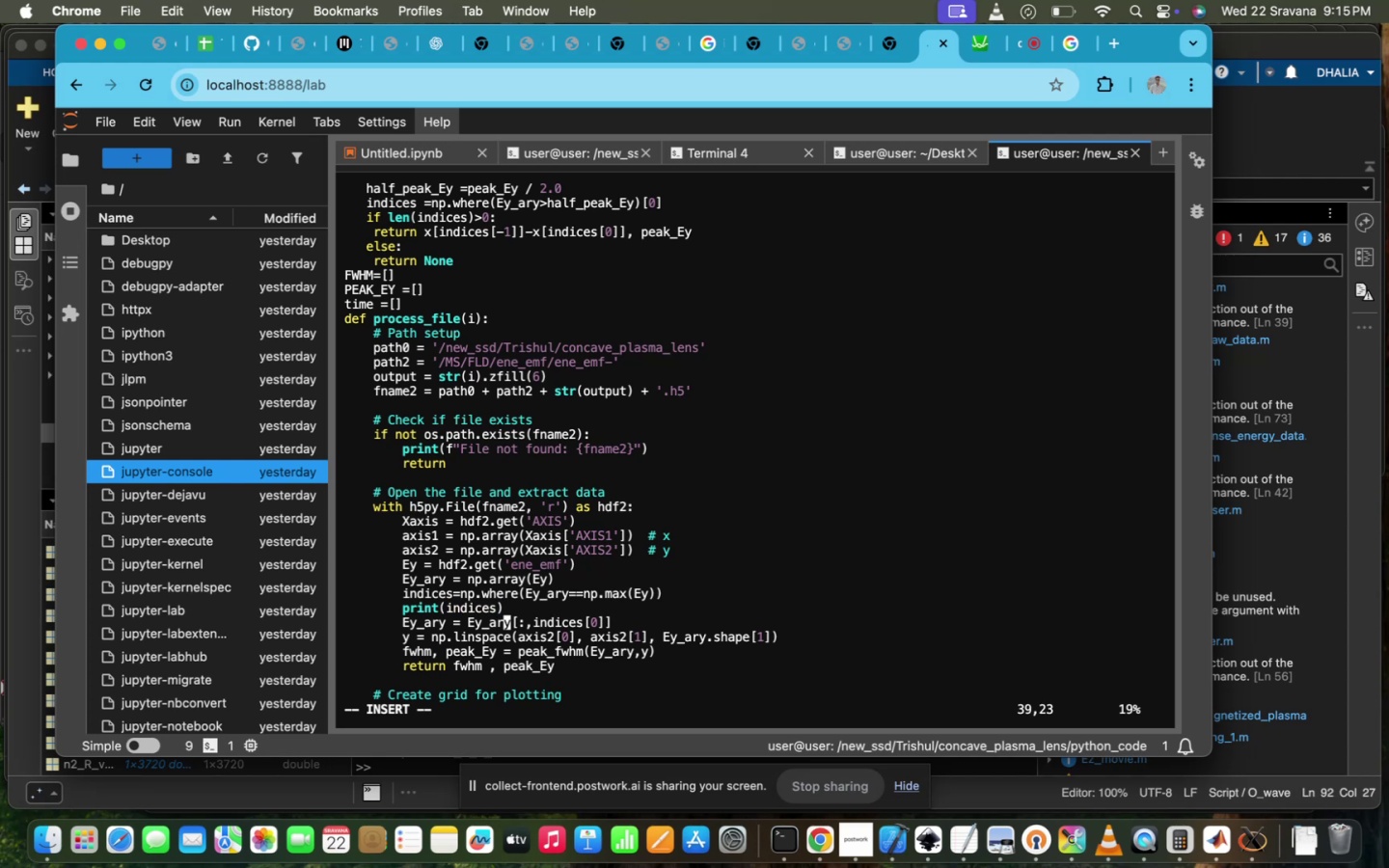 
 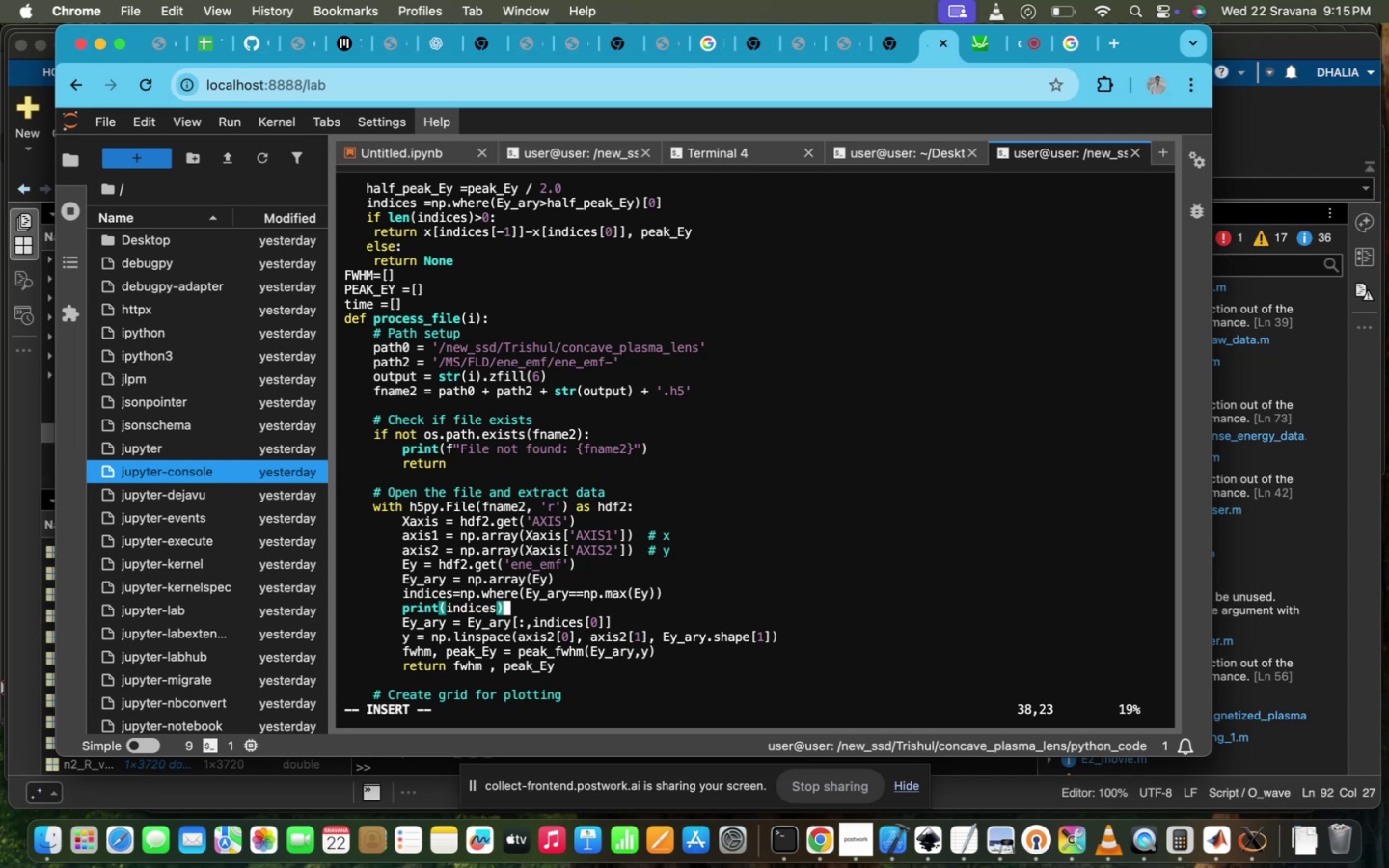 
key(ArrowDown)
 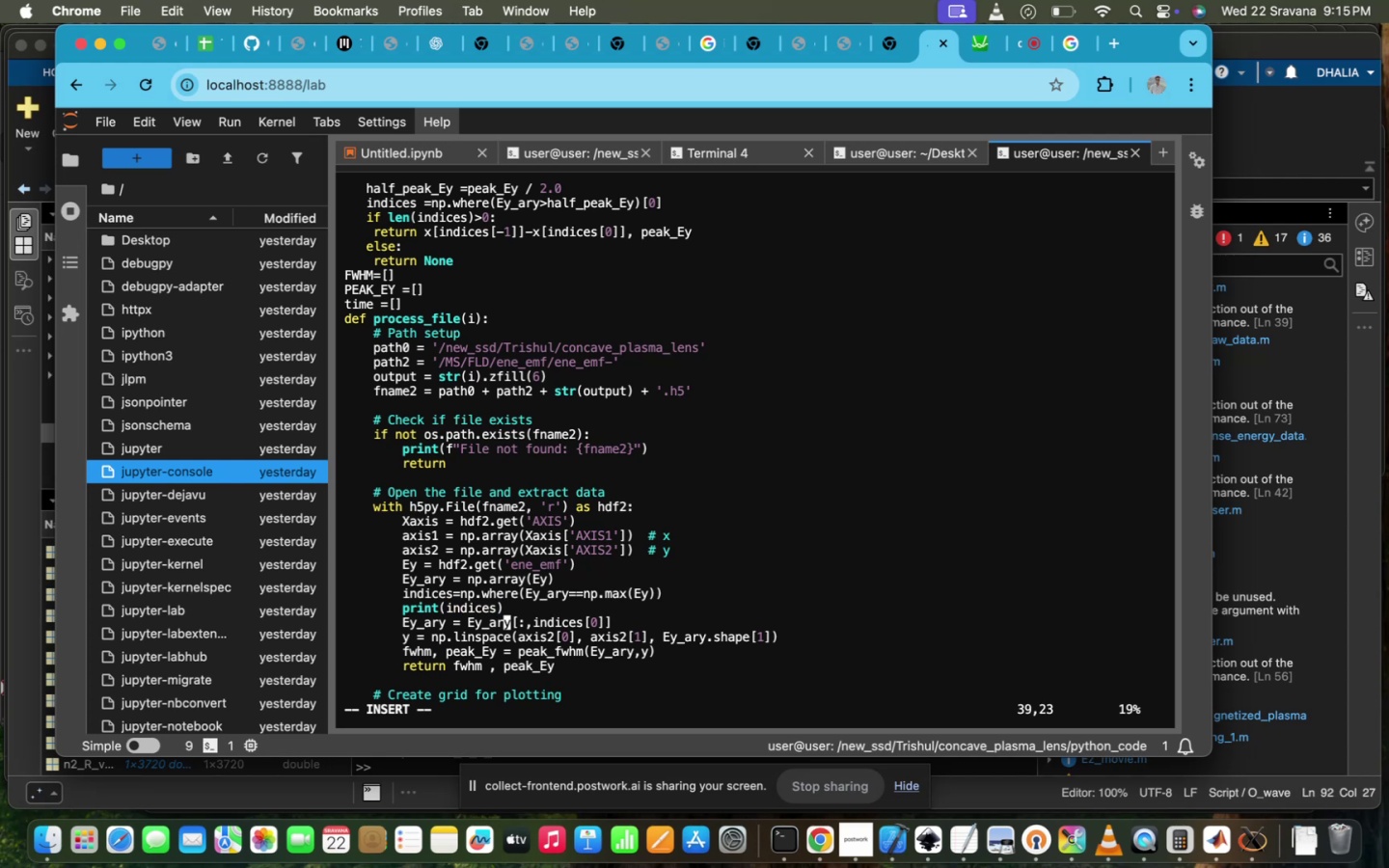 
hold_key(key=ArrowRight, duration=1.57)
 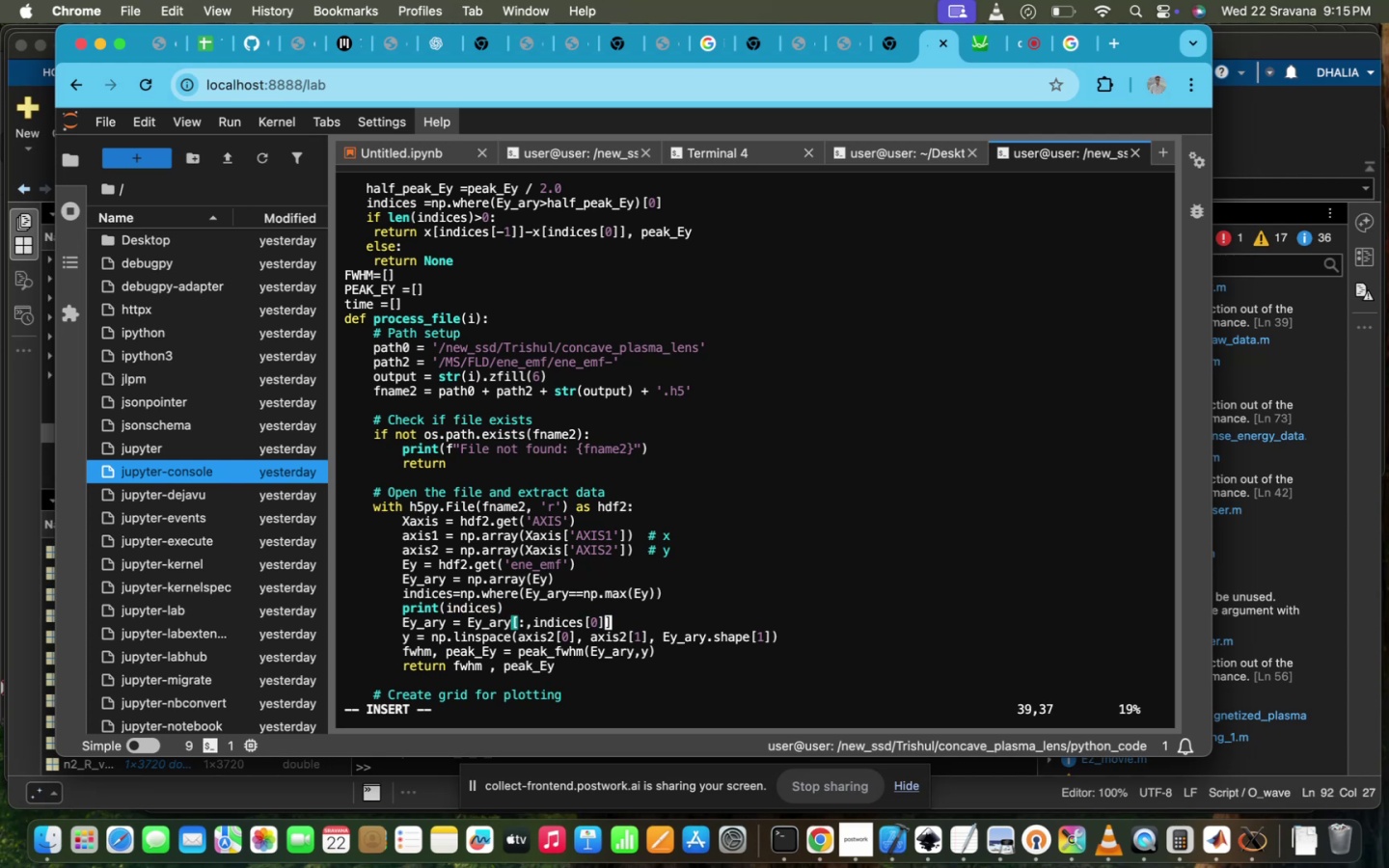 
key(ArrowRight)
 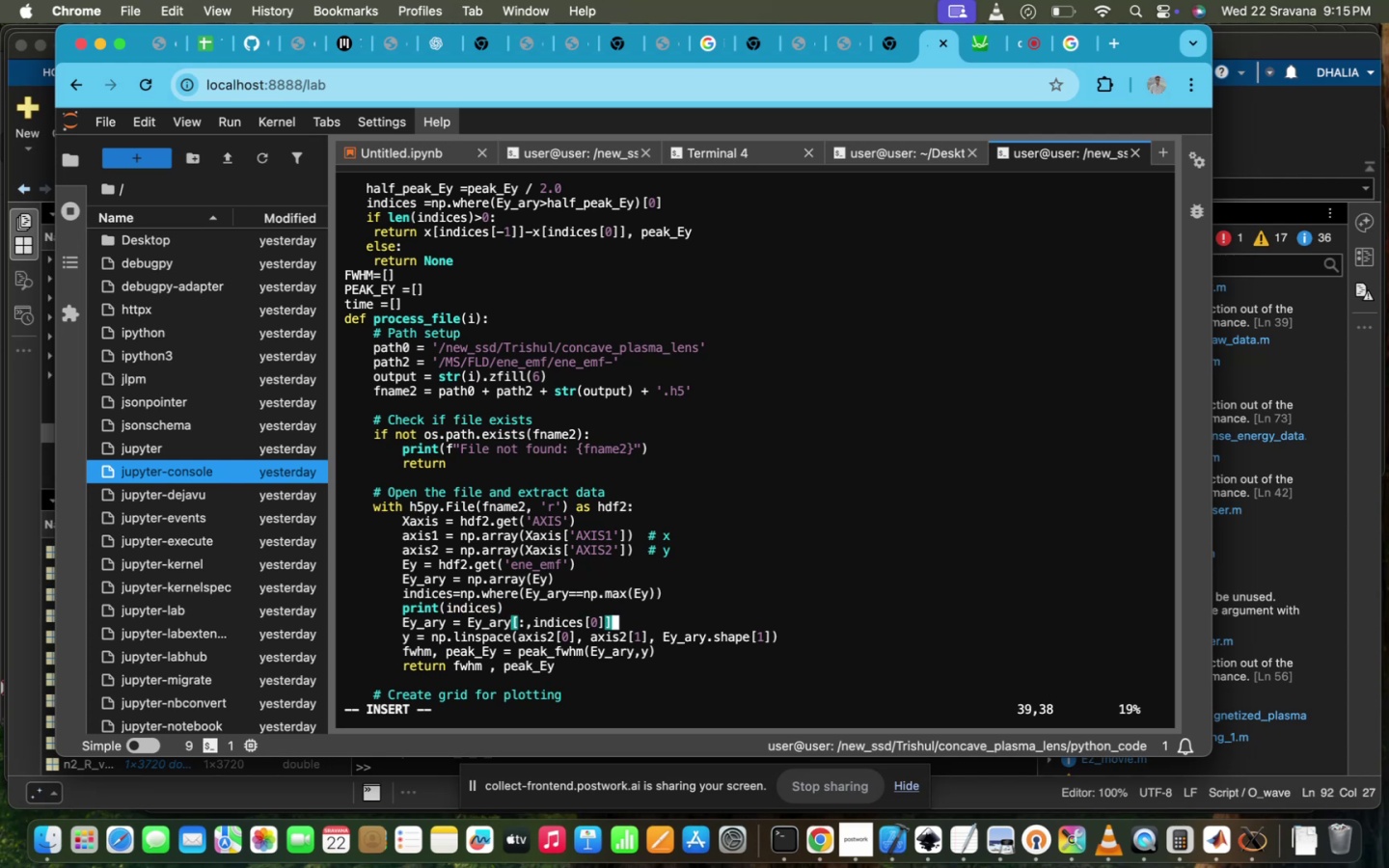 
key(Enter)
 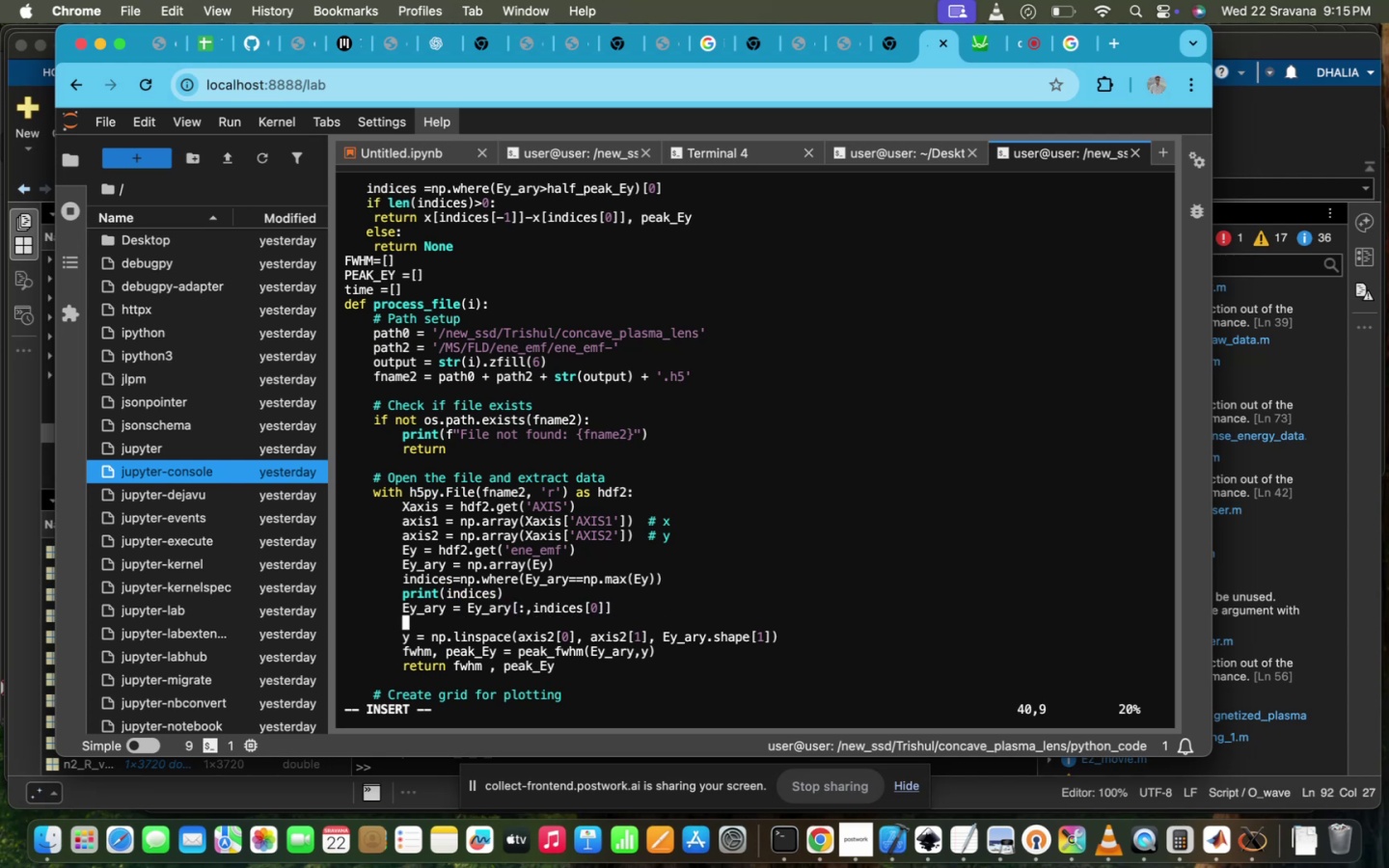 
type(print(Eya)
key(Backspace)
type(_A)
key(Backspace)
type(ary))
key(Escape)
type(:wq!)
 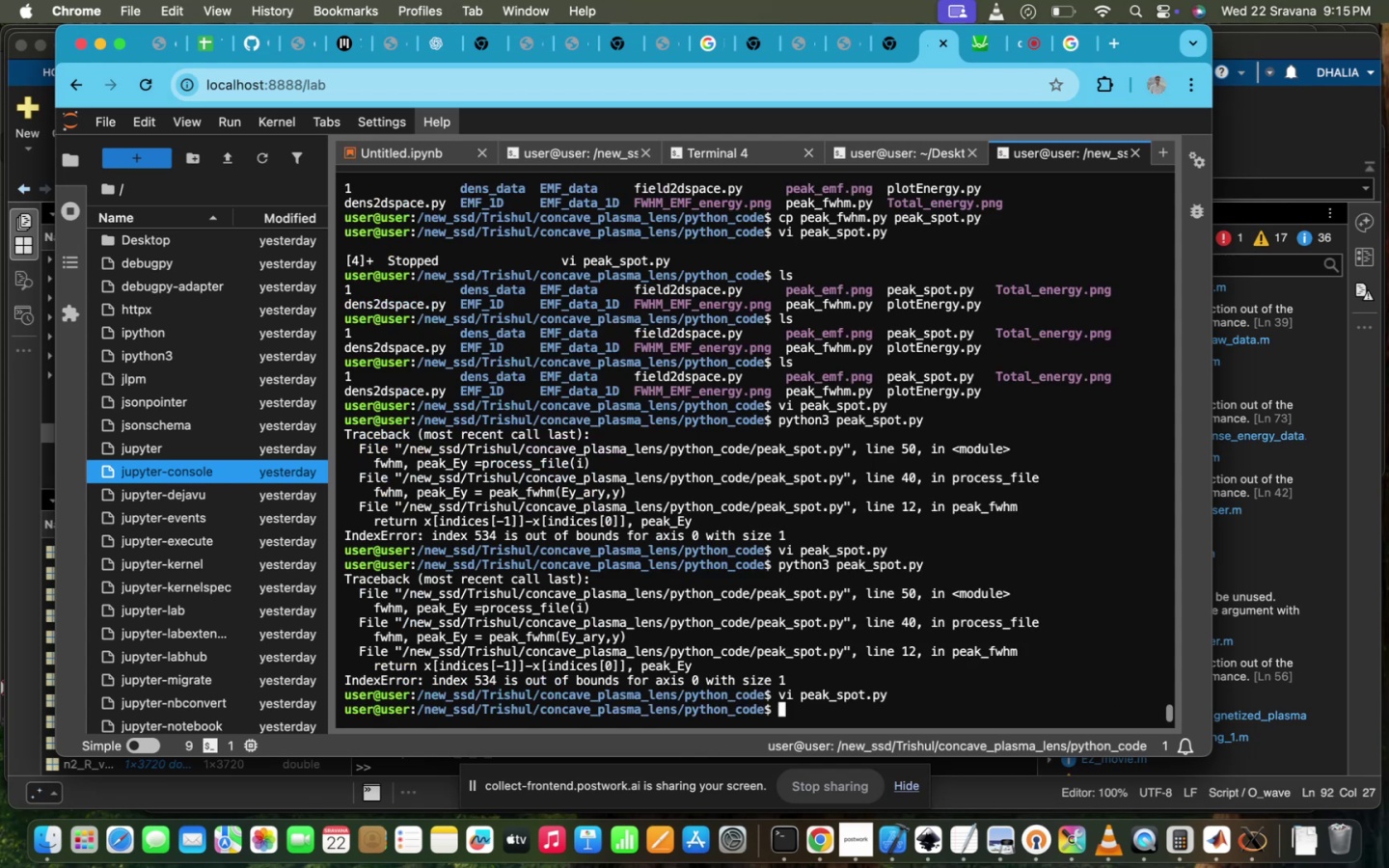 
 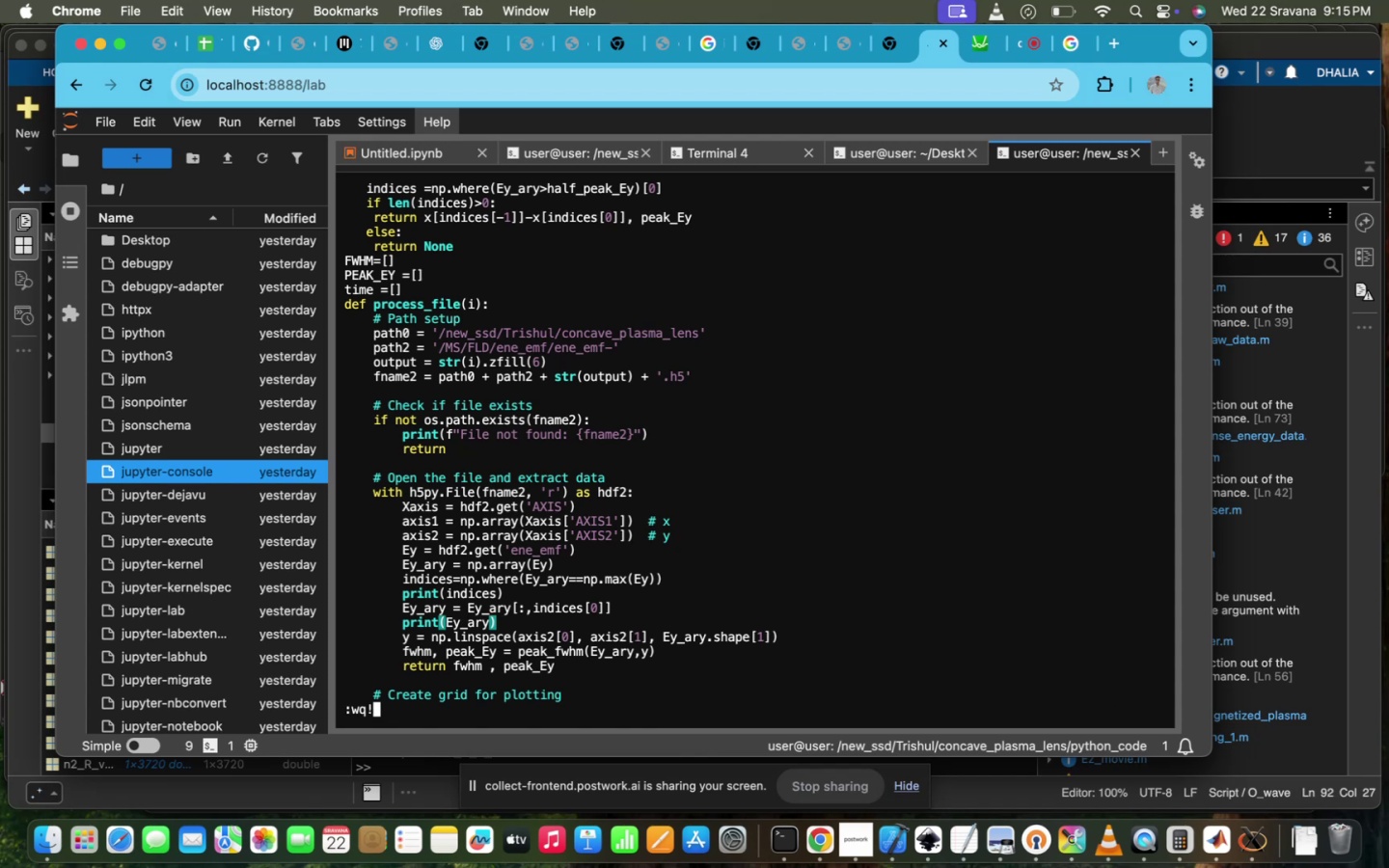 
key(Enter)
 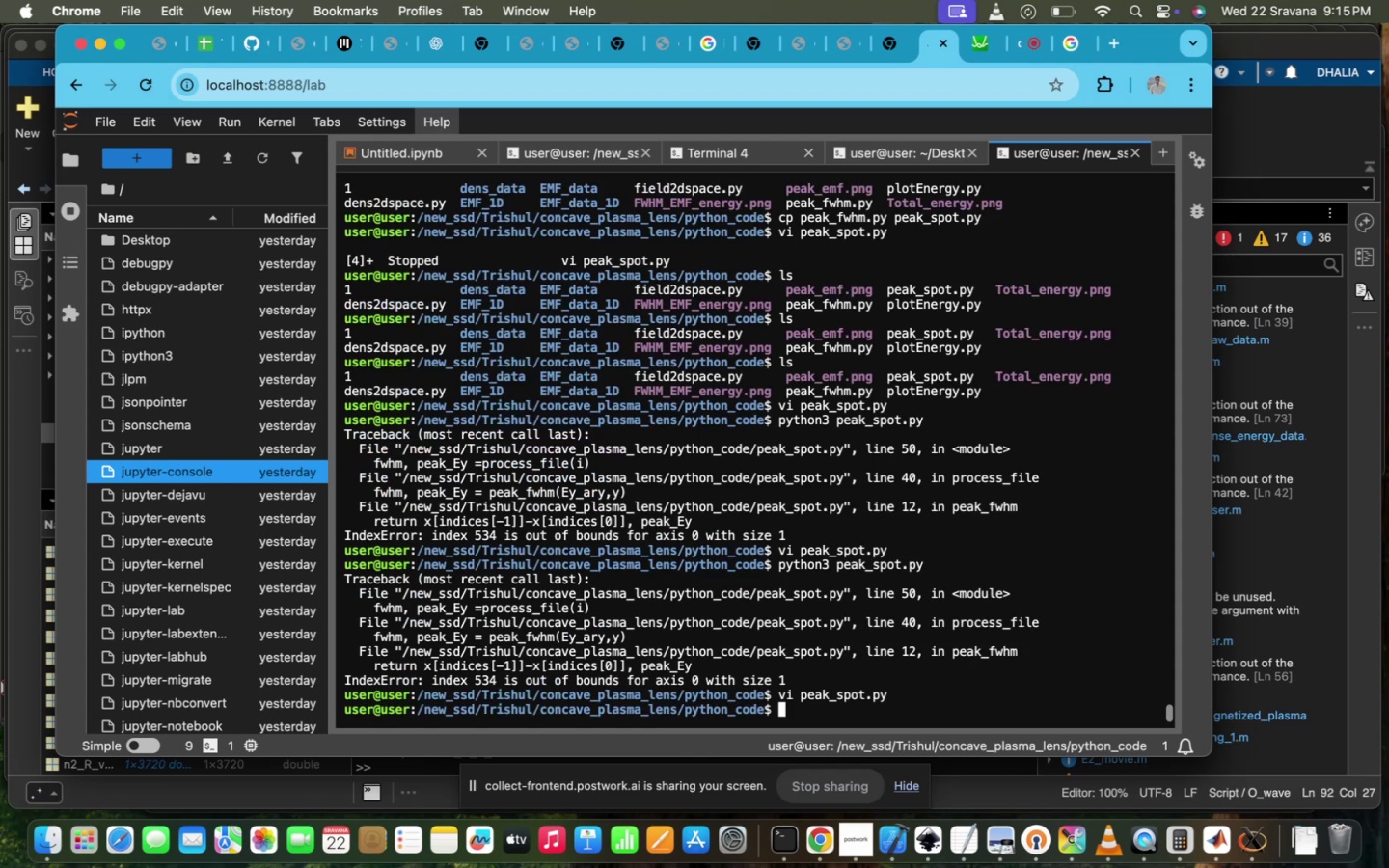 
key(ArrowUp)
 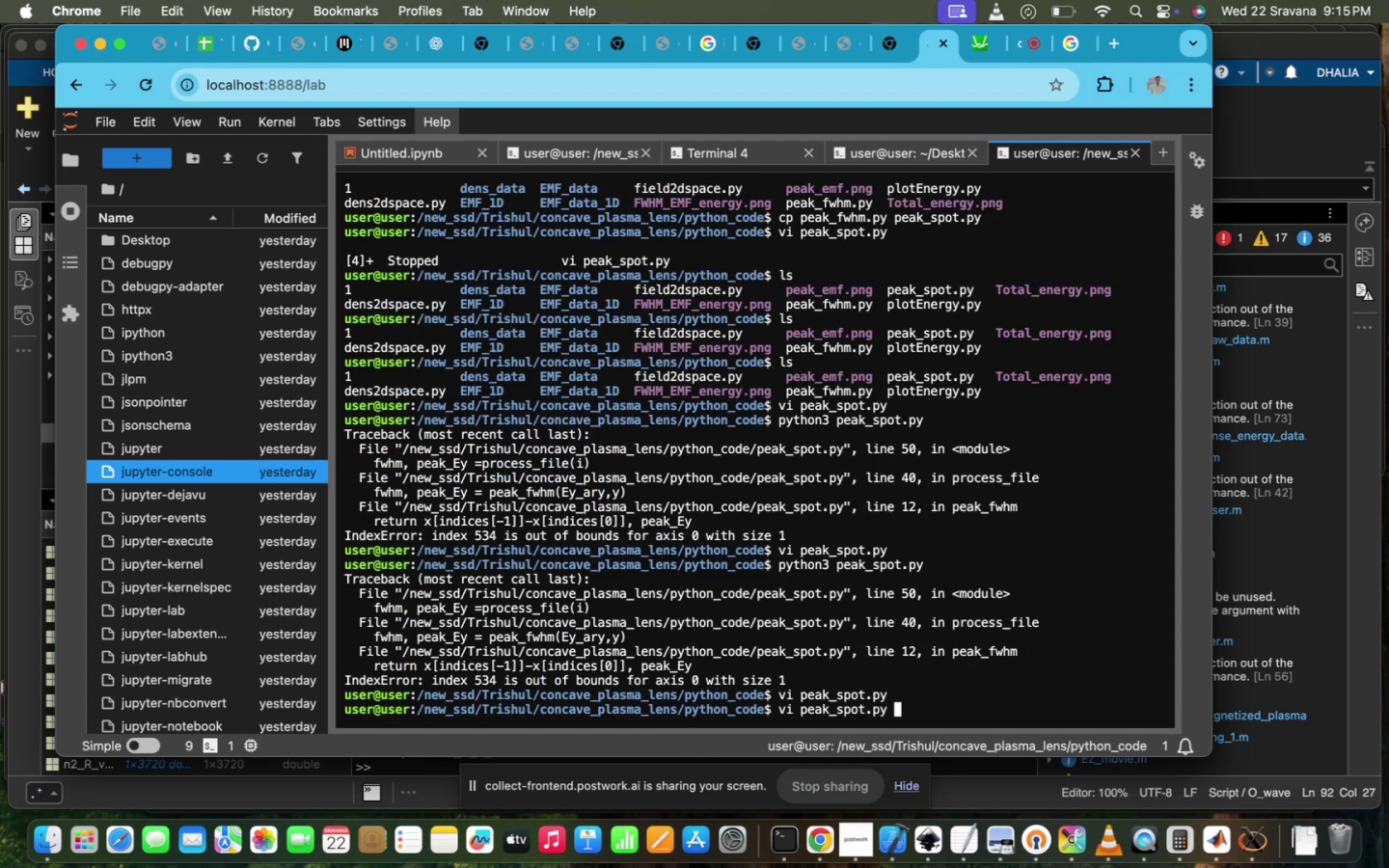 
key(ArrowUp)
 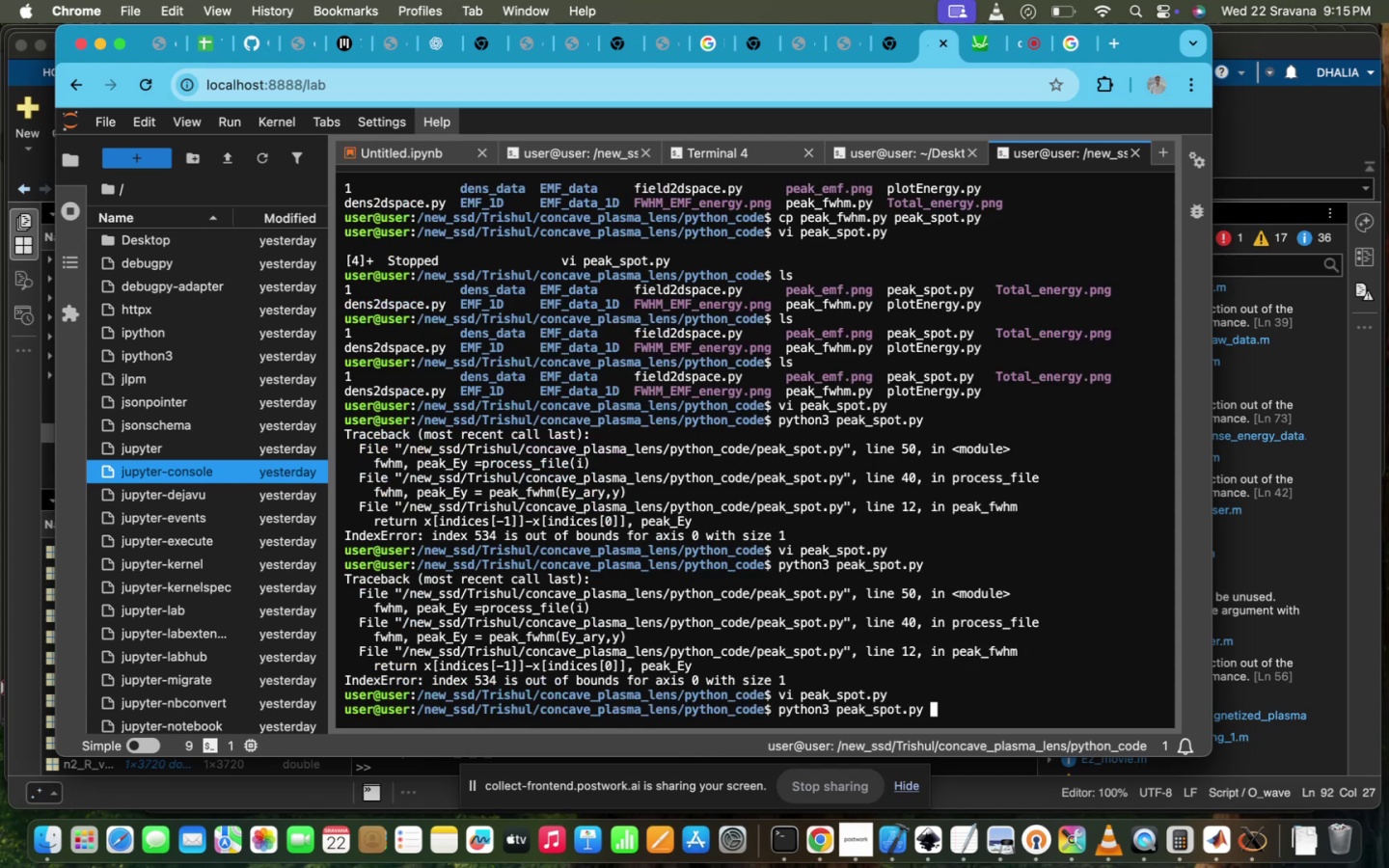 
key(Enter)
 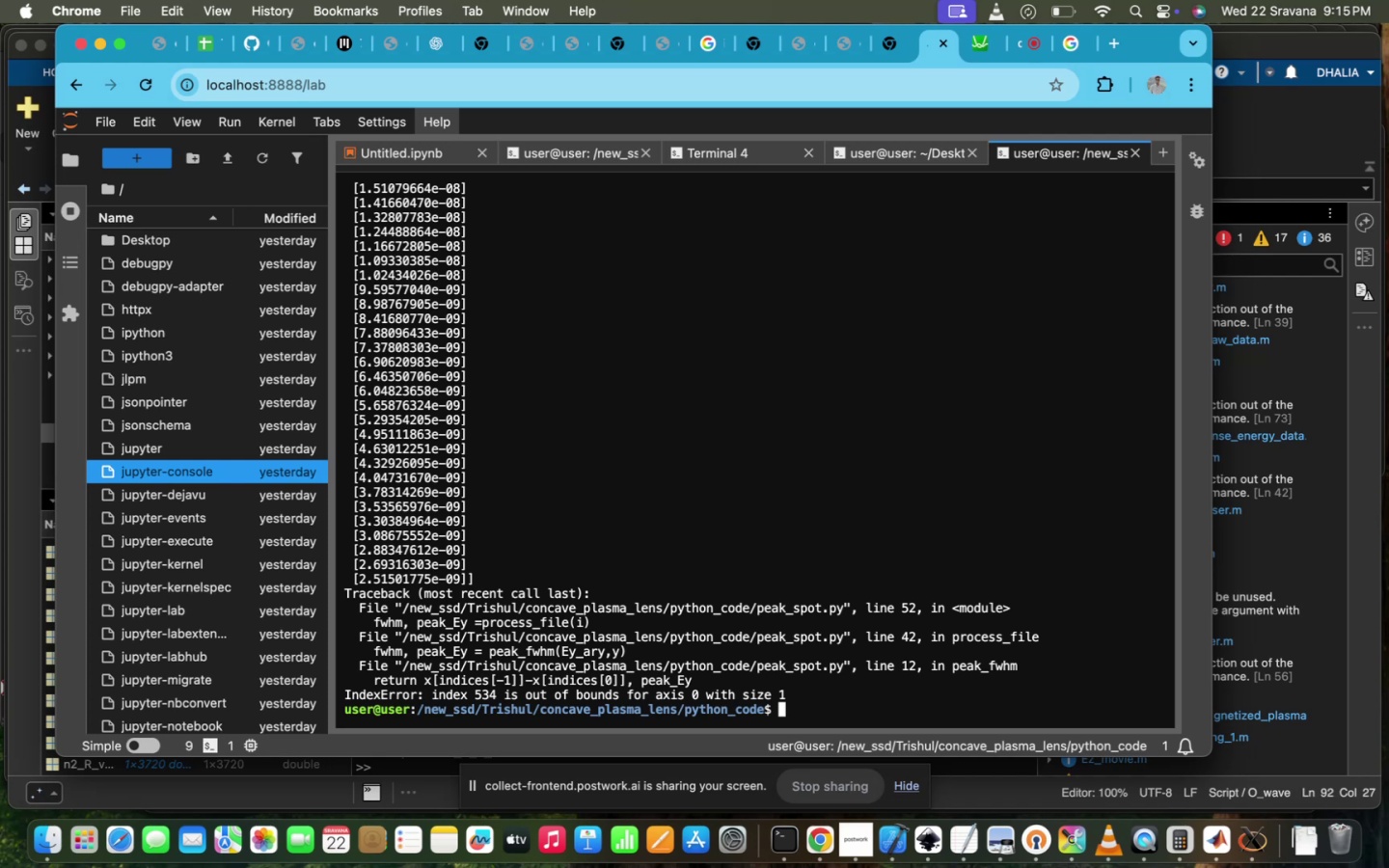 
scroll: coordinate [434, 411], scroll_direction: up, amount: 1228.0
 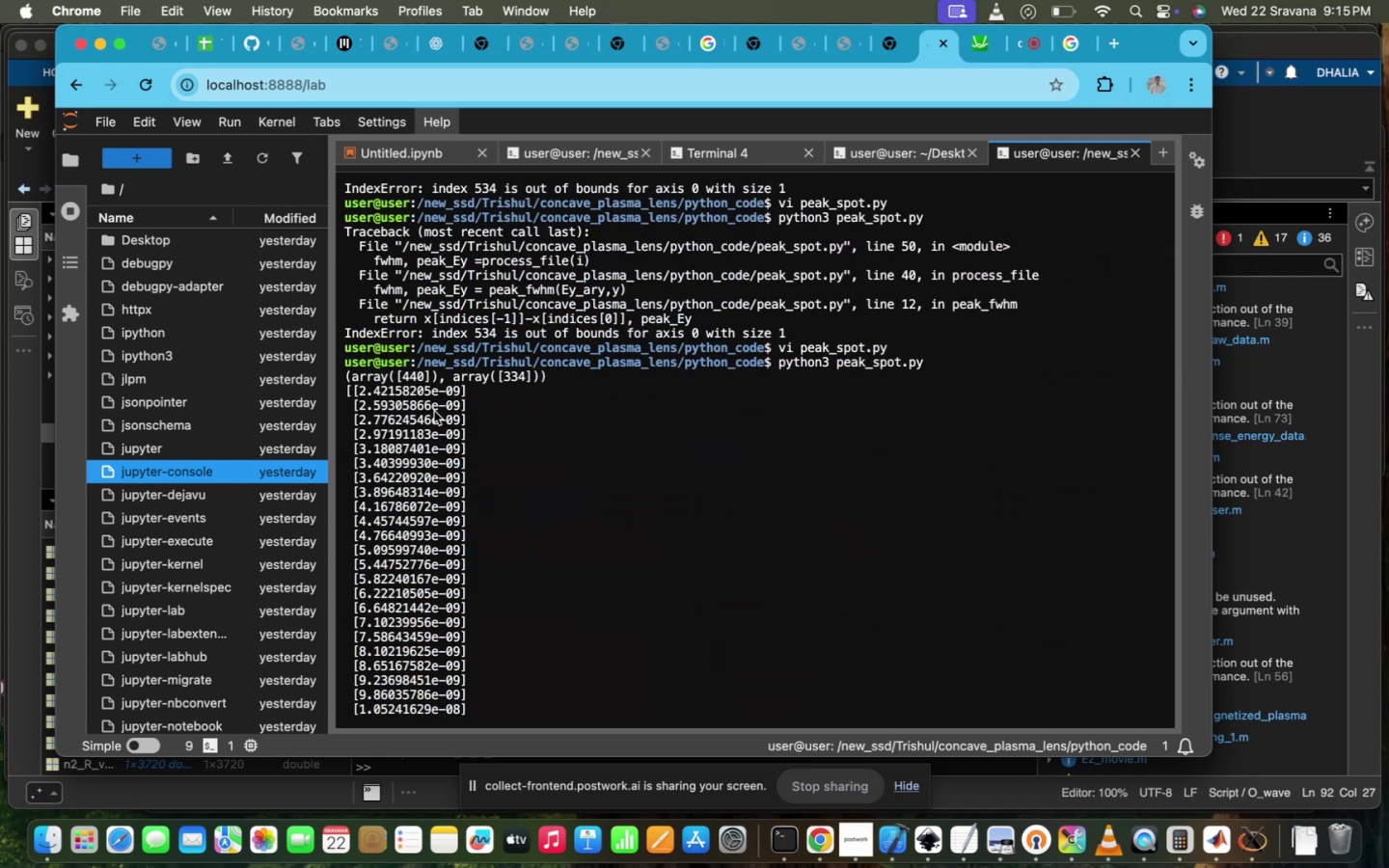 
scroll: coordinate [434, 411], scroll_direction: down, amount: 1253.0
 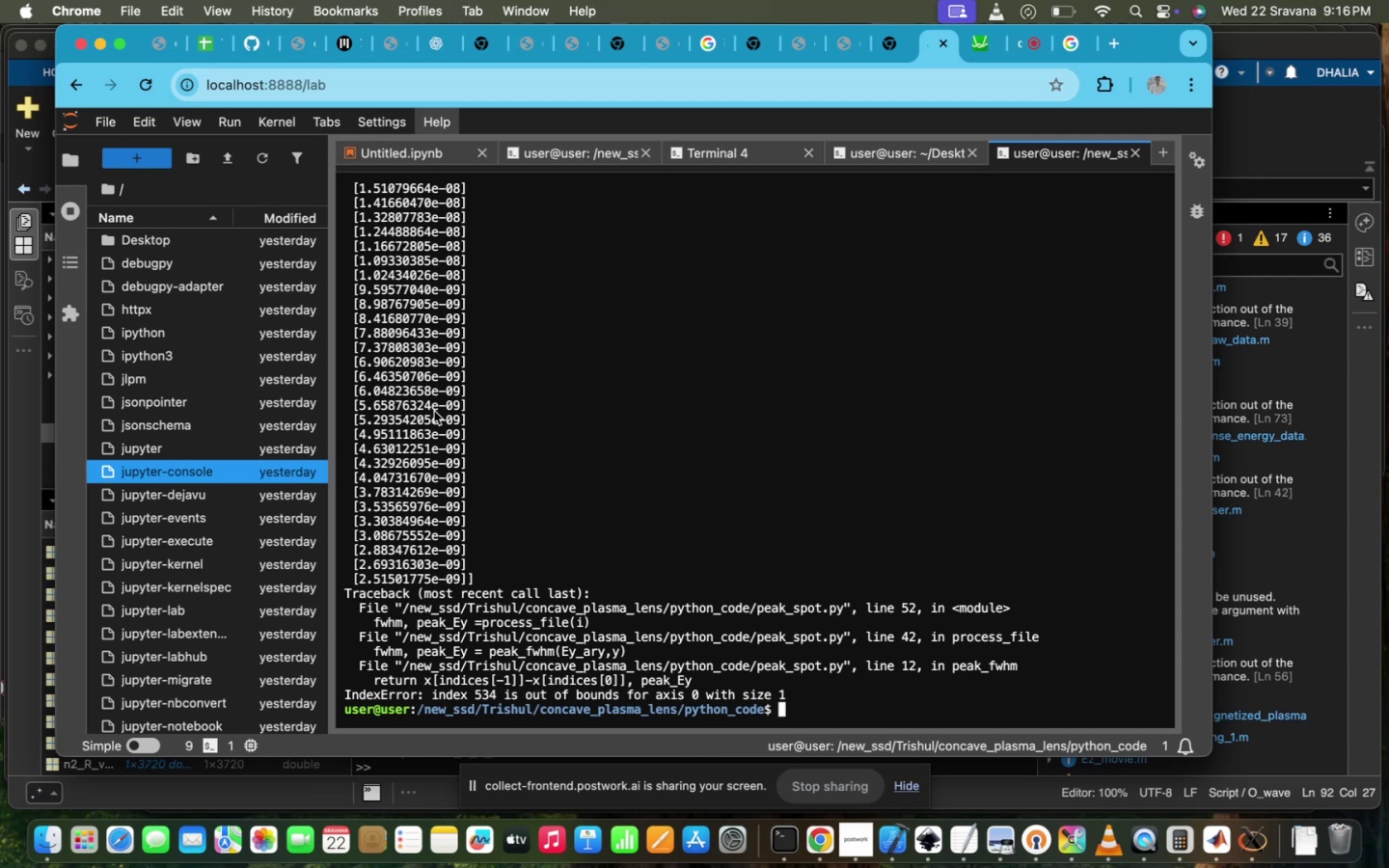 
wait(11.92)
 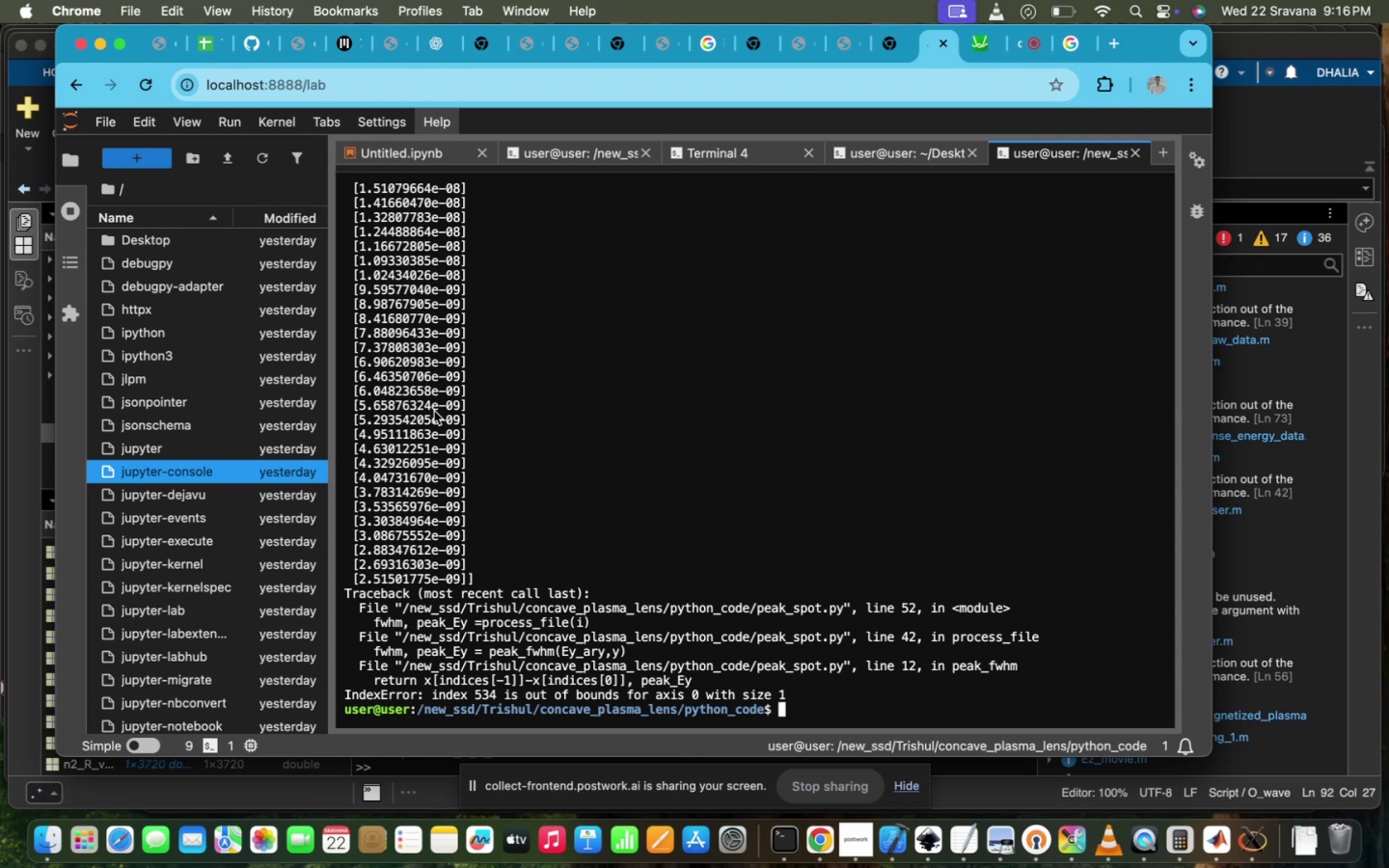 
scroll: coordinate [434, 411], scroll_direction: up, amount: 1272.0
 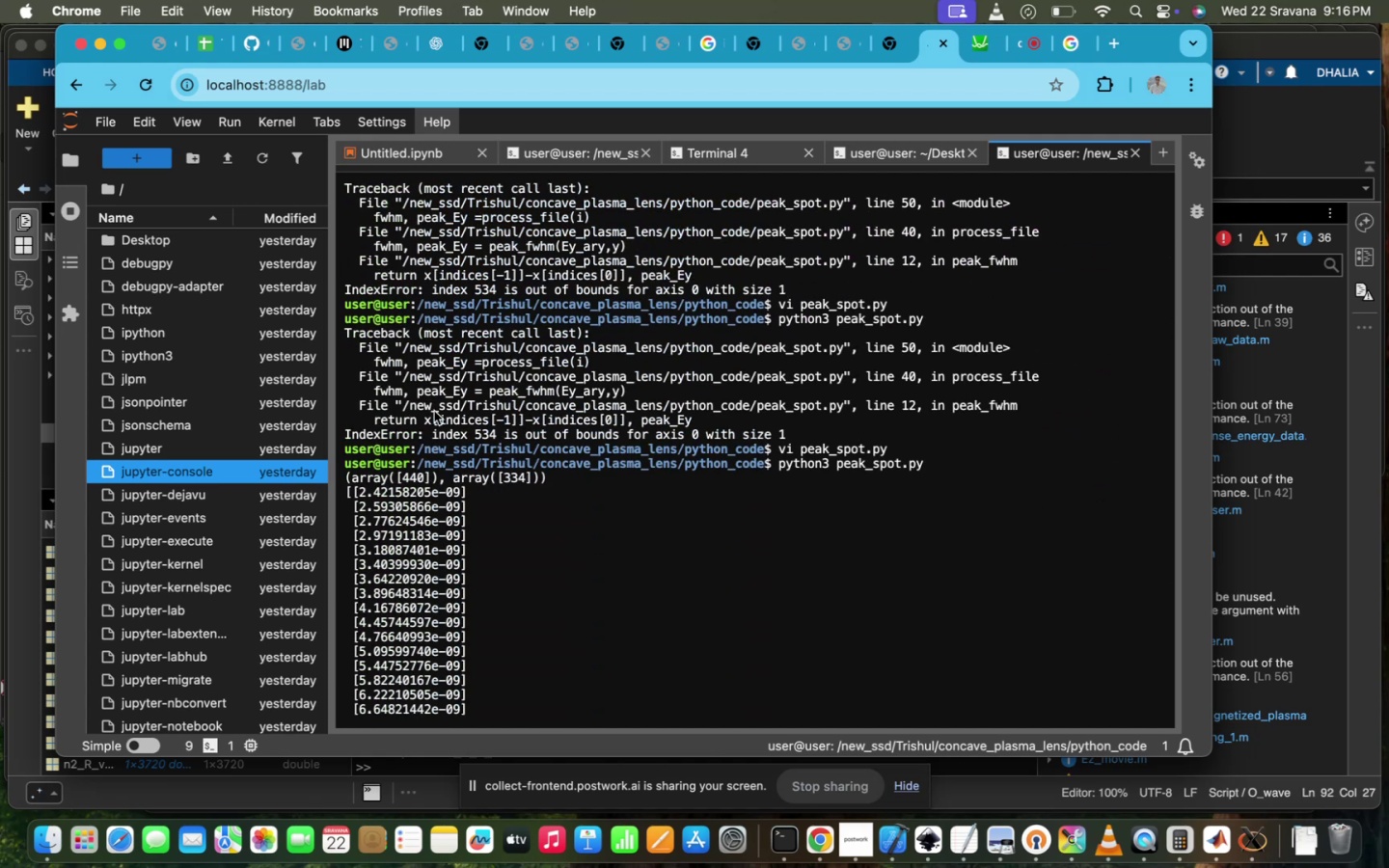 
scroll: coordinate [434, 411], scroll_direction: down, amount: 6.0
 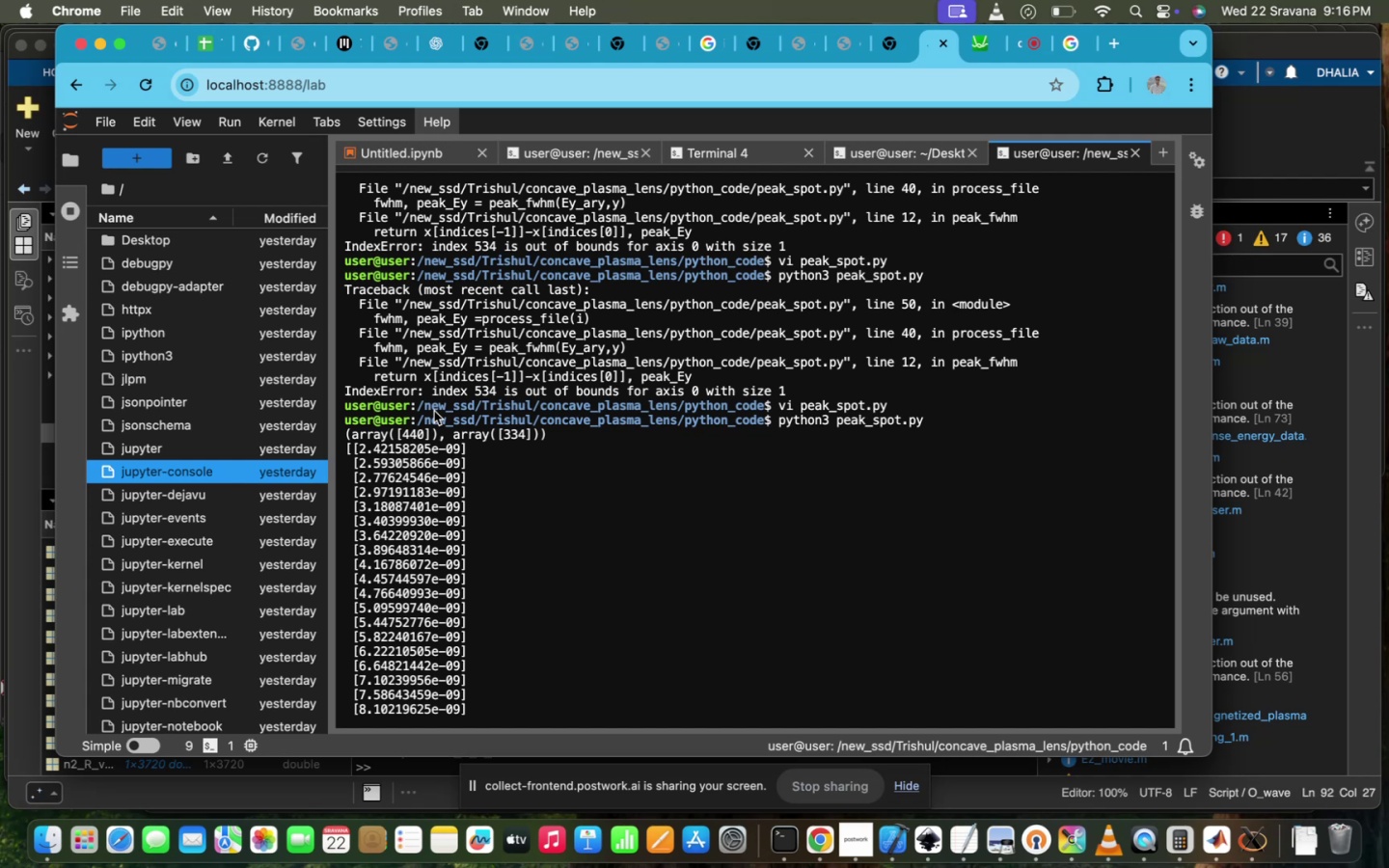 
wait(6.74)
 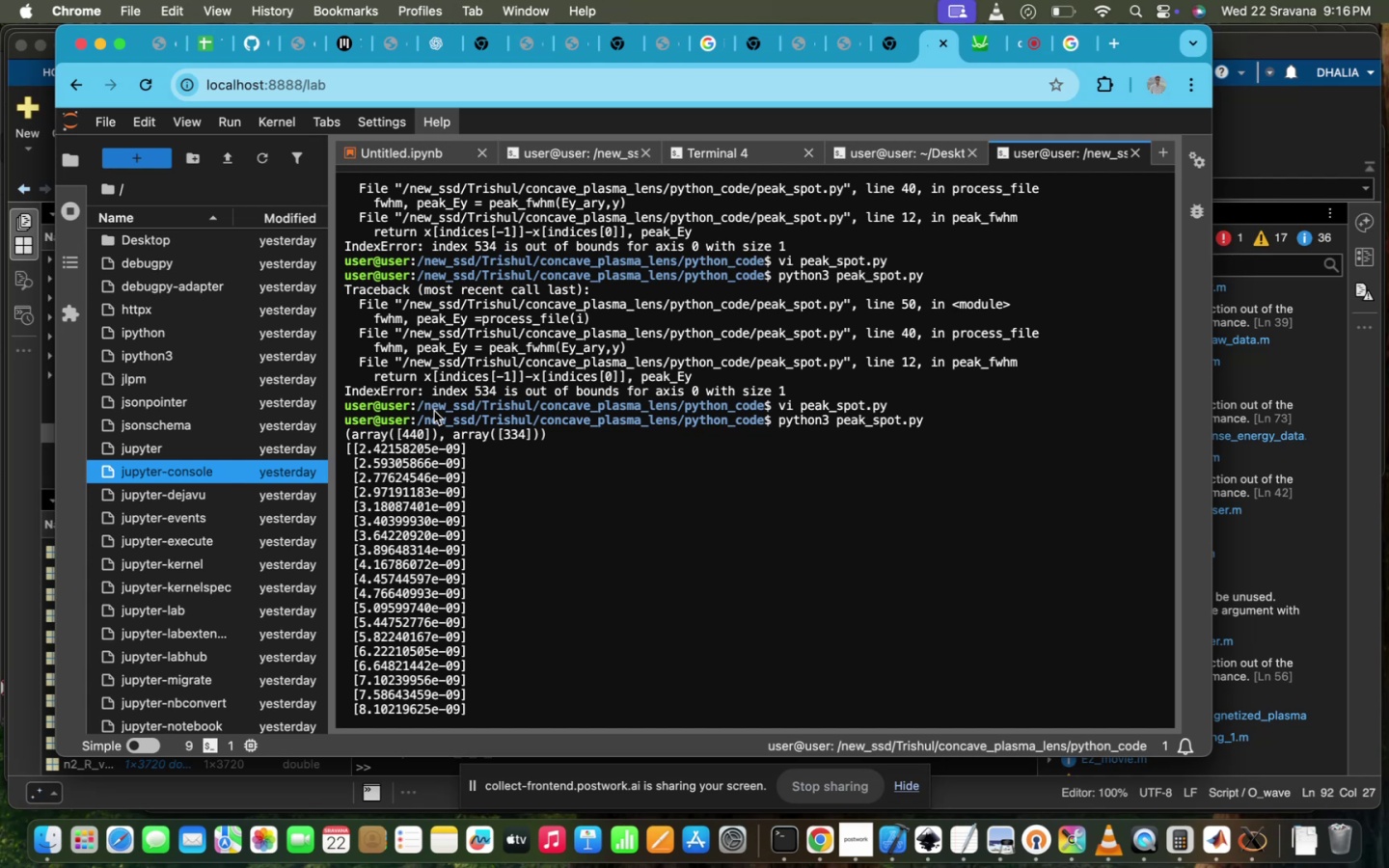 
scroll: coordinate [434, 411], scroll_direction: down, amount: 1304.0
 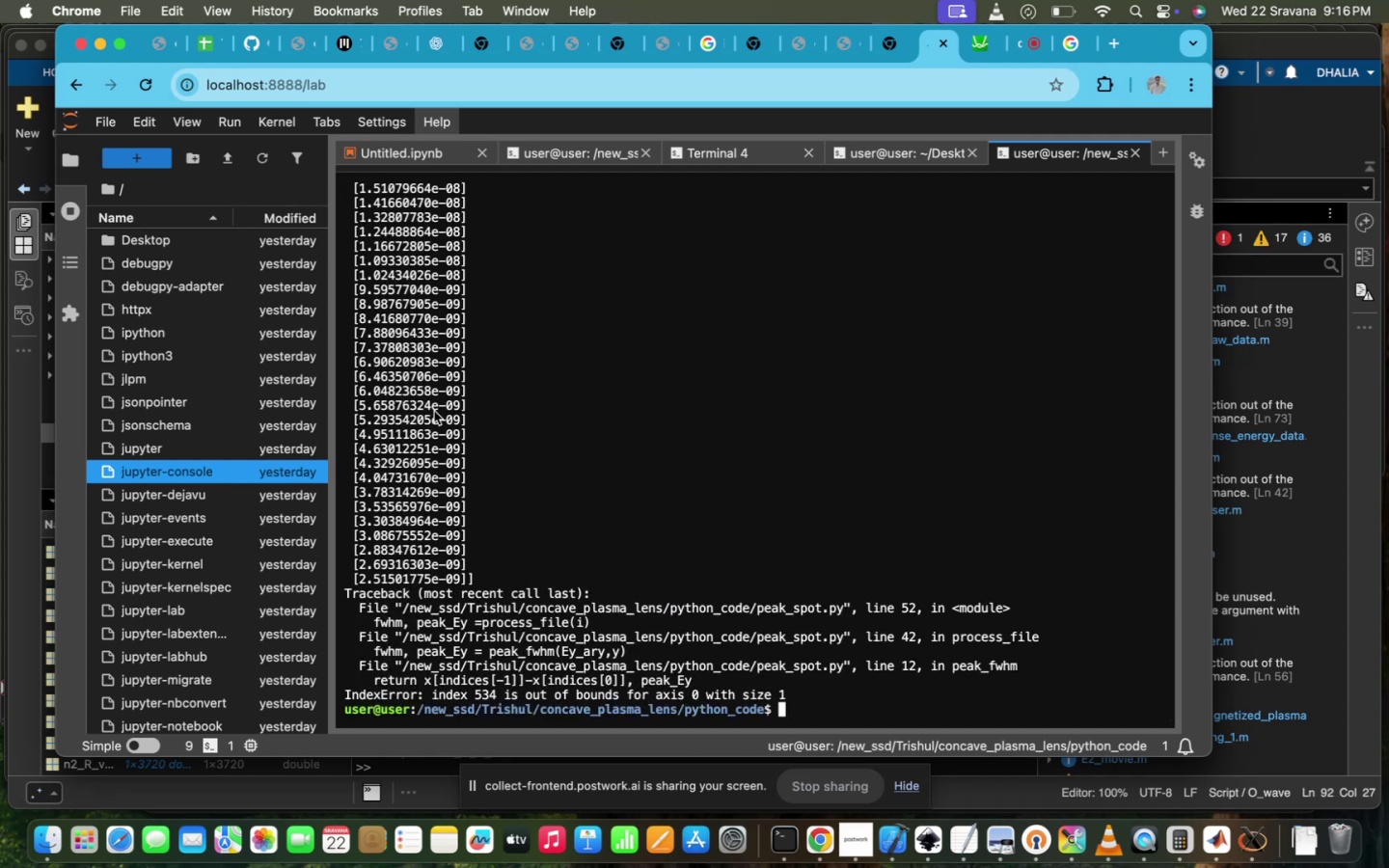 
key(ArrowUp)
 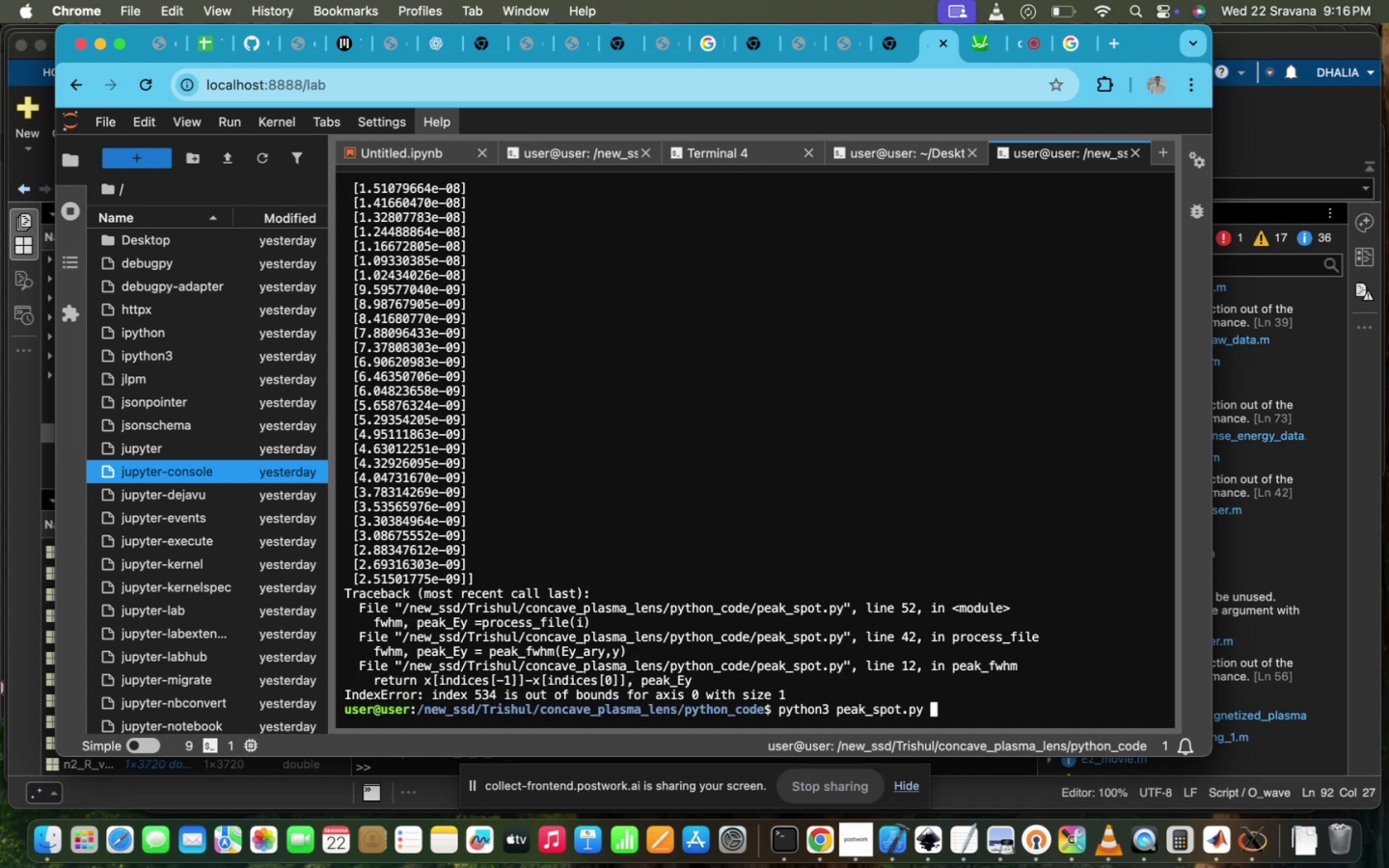 
key(ArrowUp)
 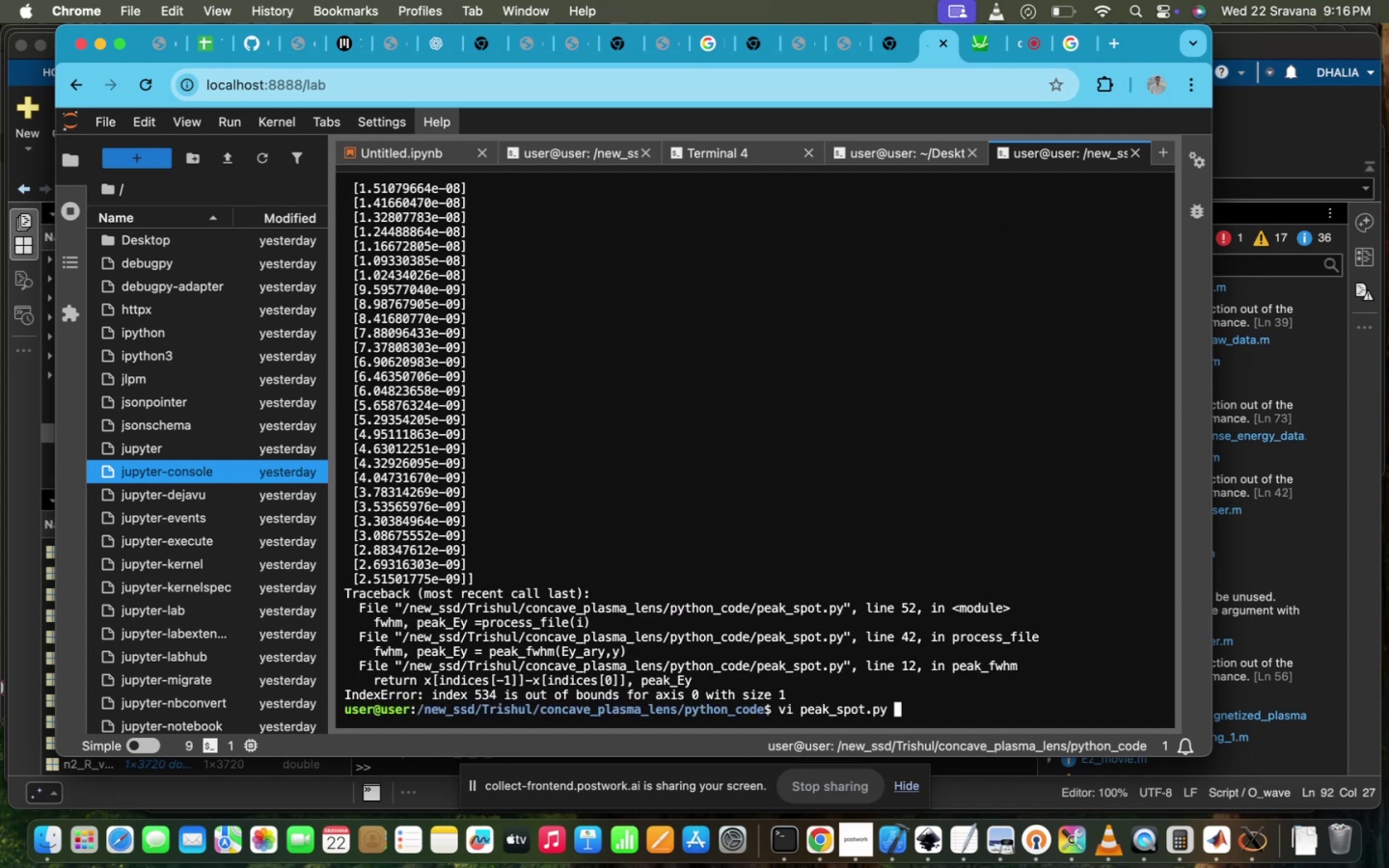 
hold_key(key=Enter, duration=0.6)
 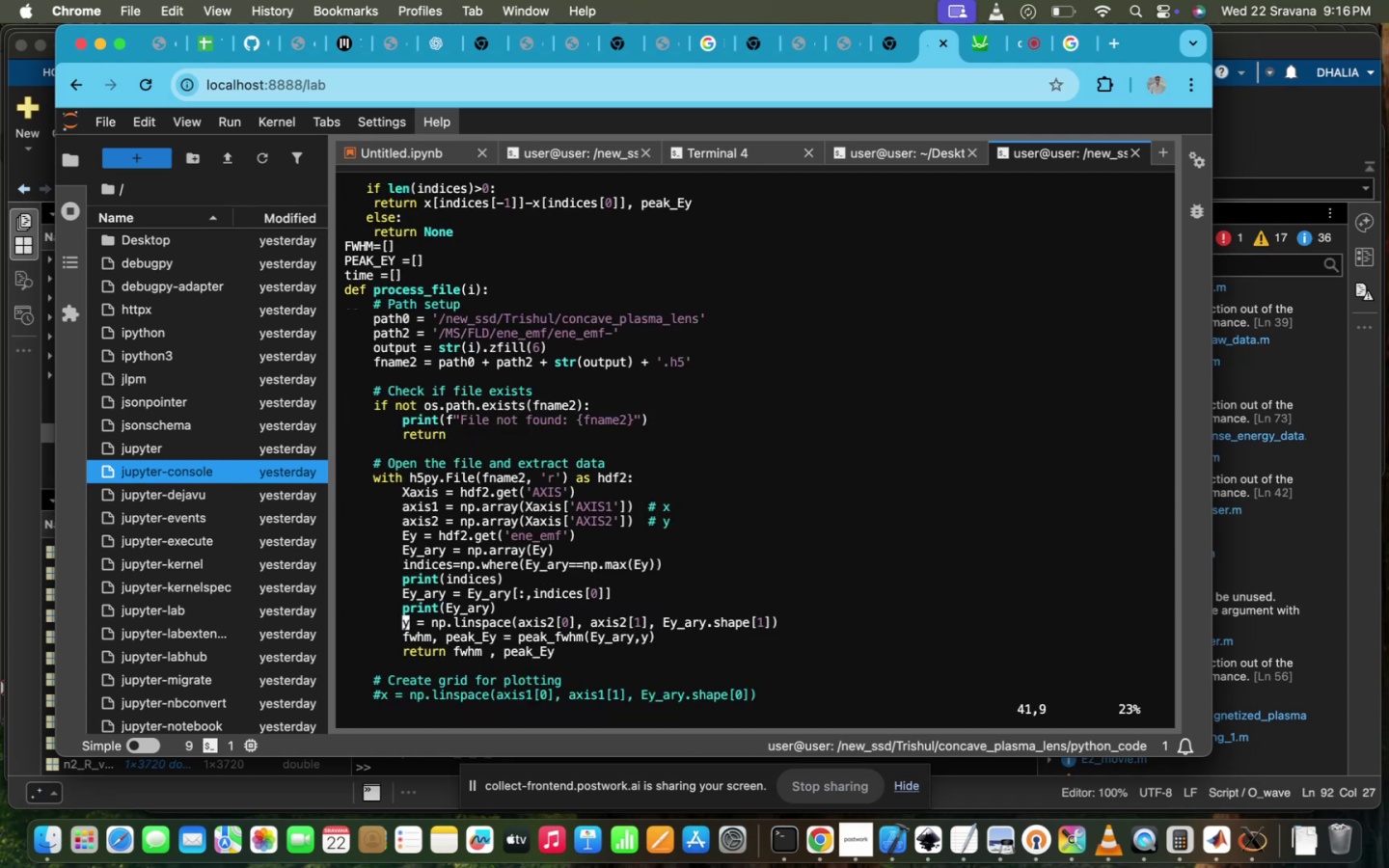 
scroll: coordinate [434, 411], scroll_direction: up, amount: 5.0
 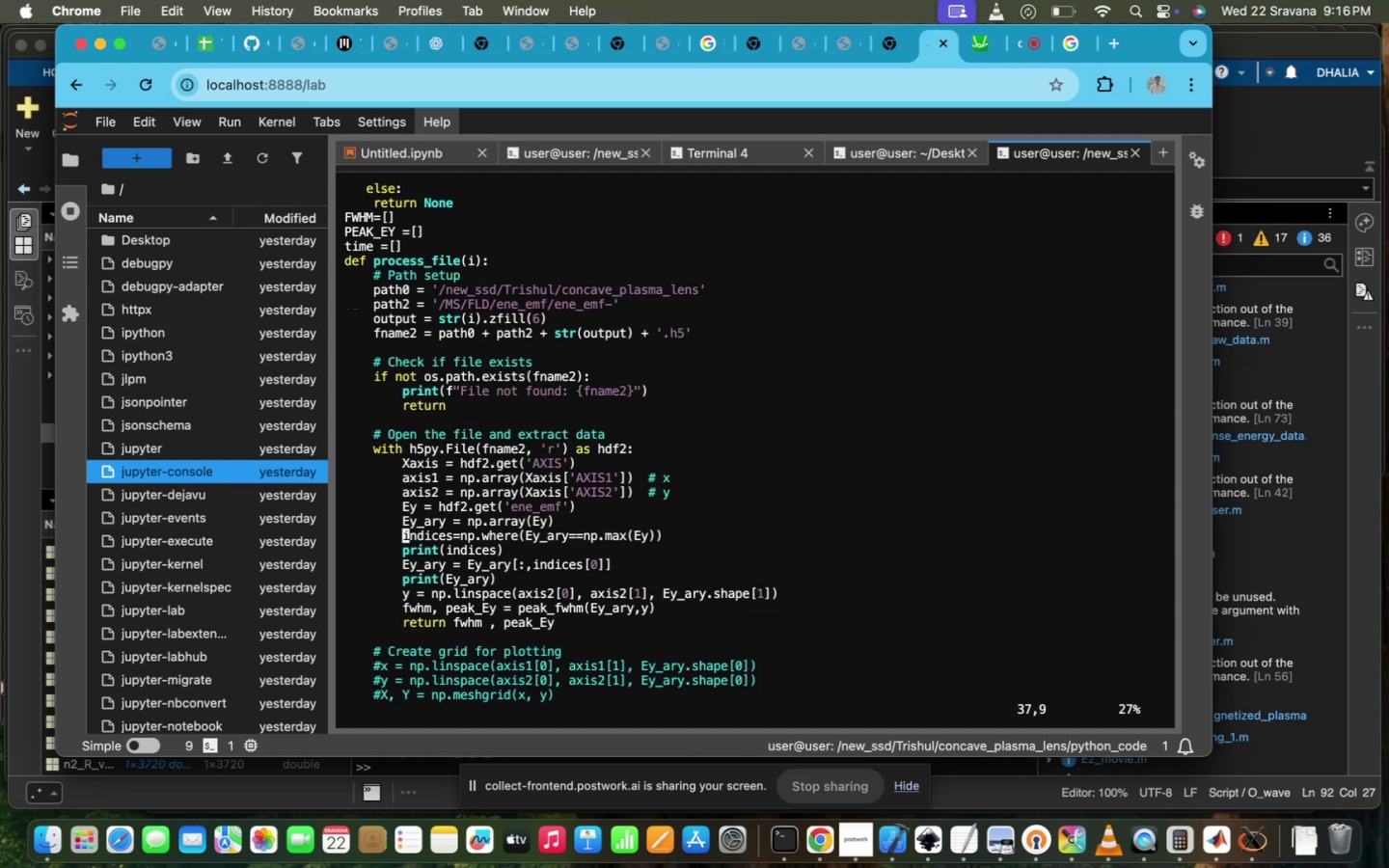 
key(ArrowDown)
 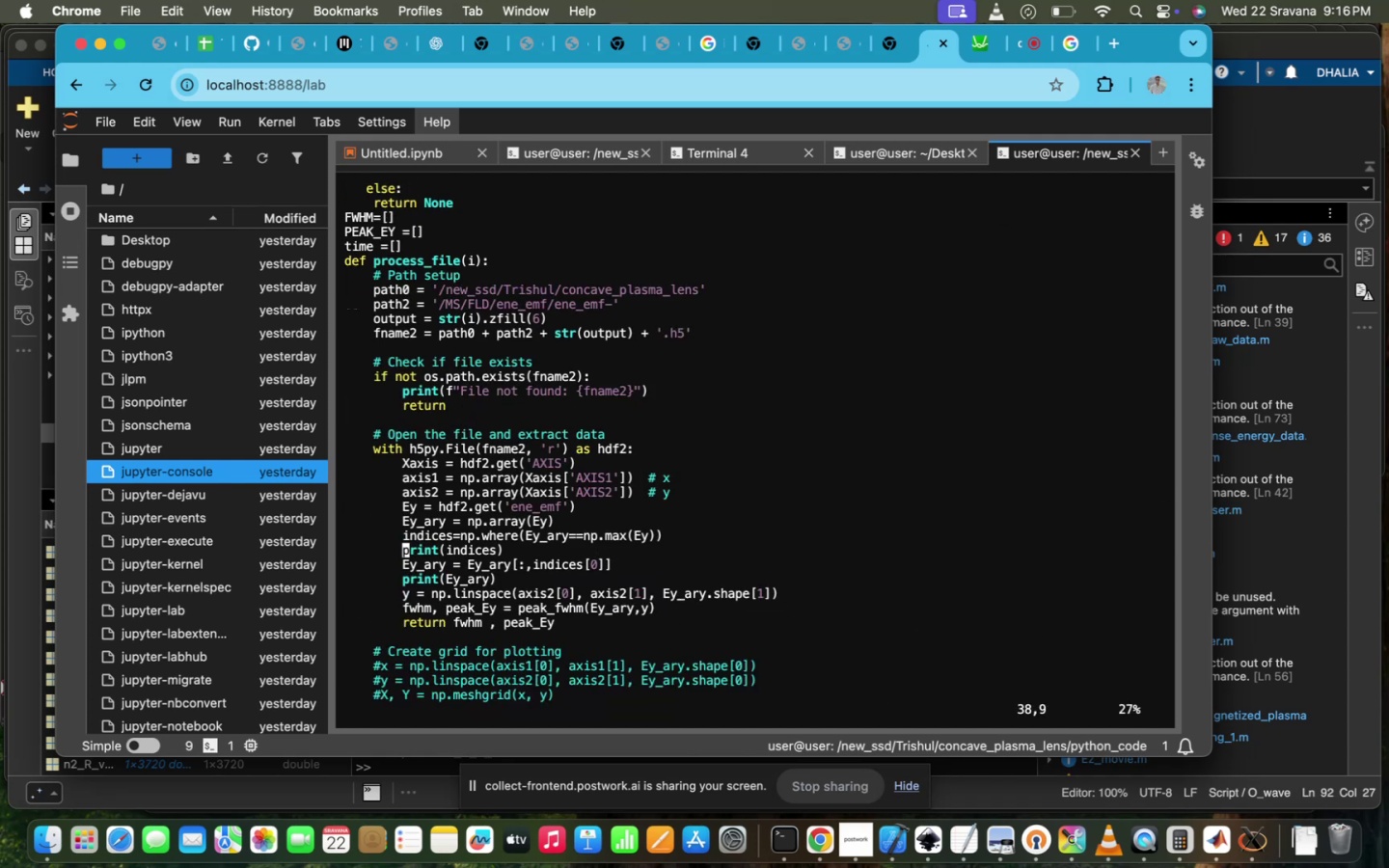 
hold_key(key=ArrowRight, duration=1.42)
 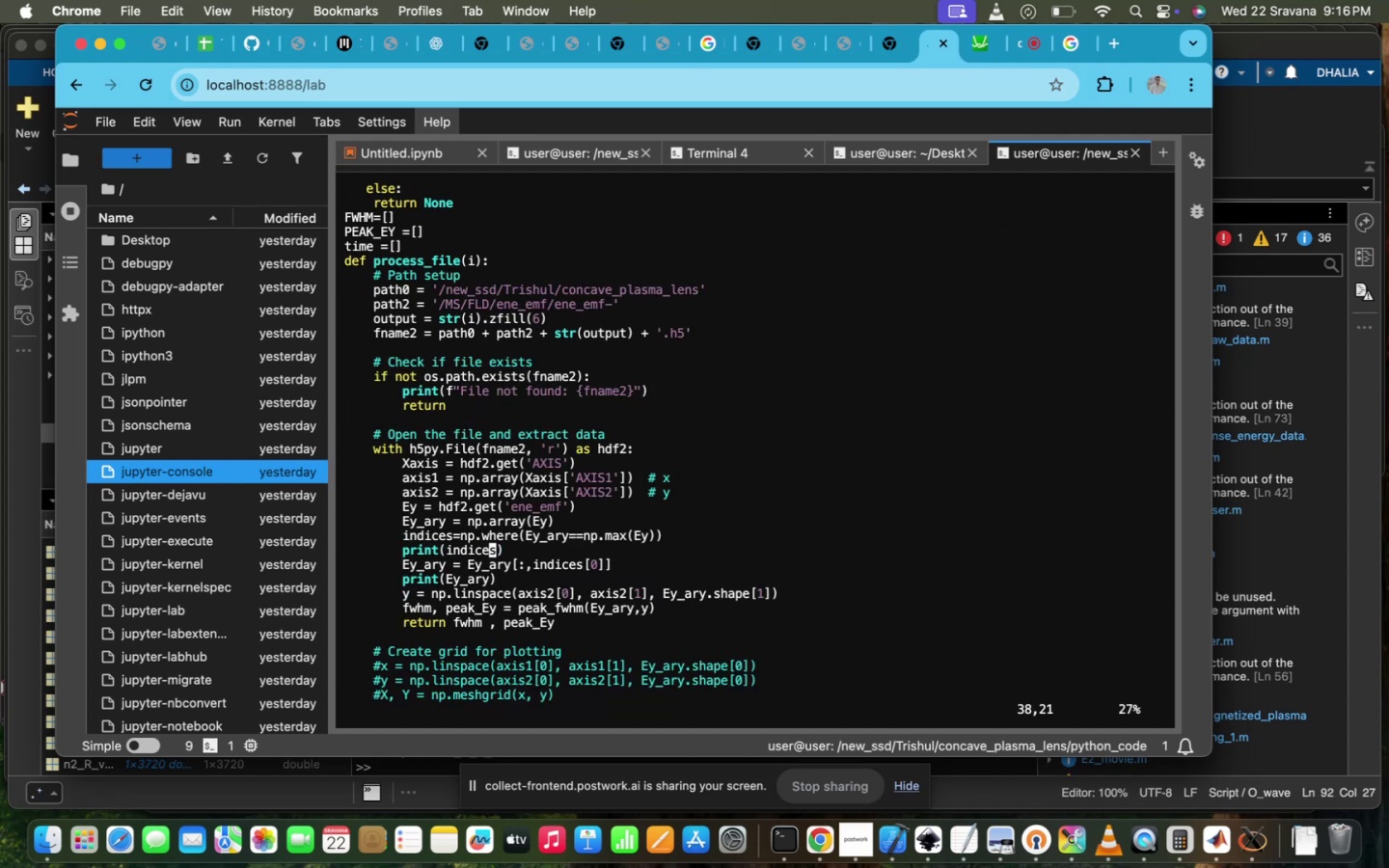 
key(ArrowRight)
 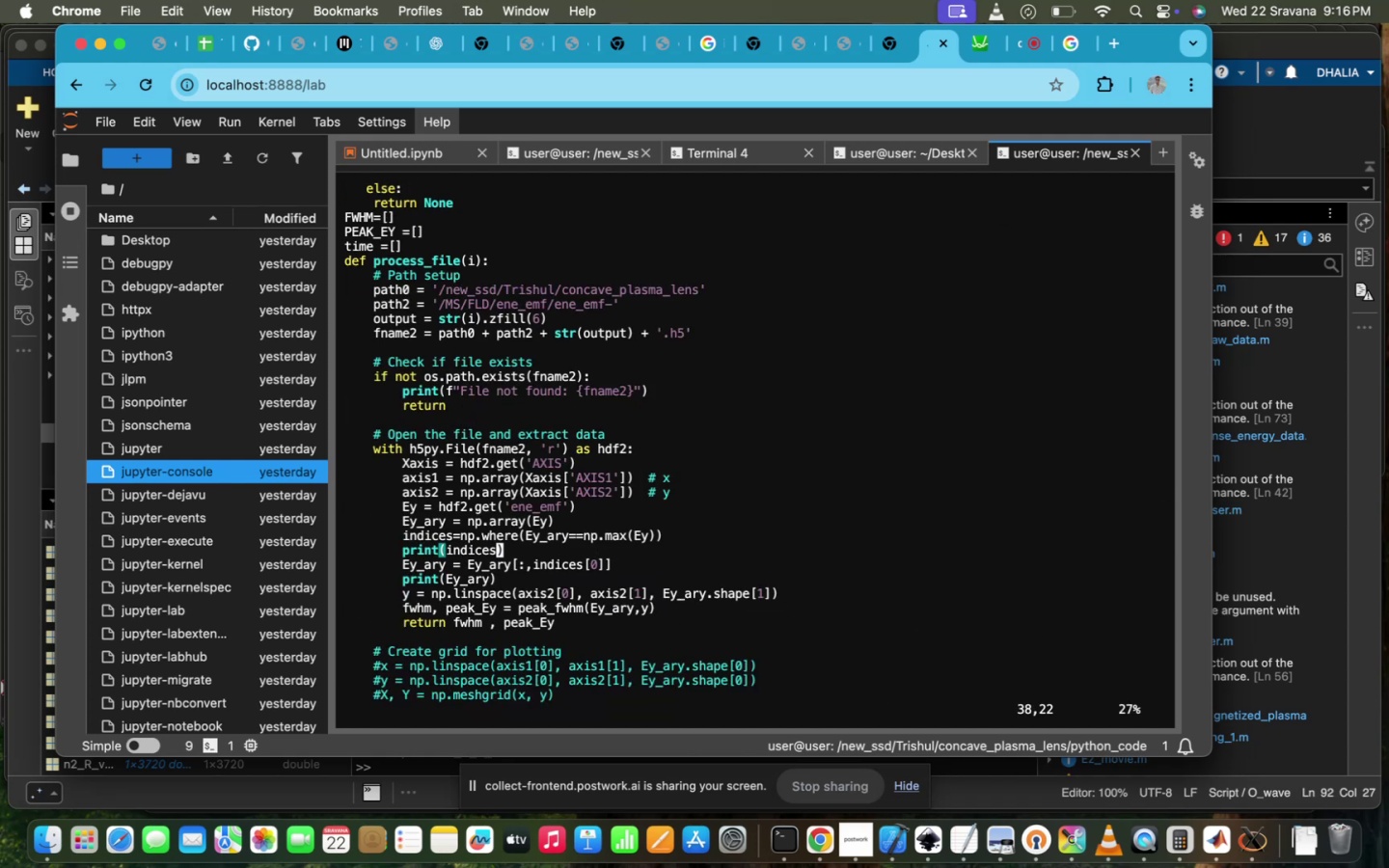 
key(I)
 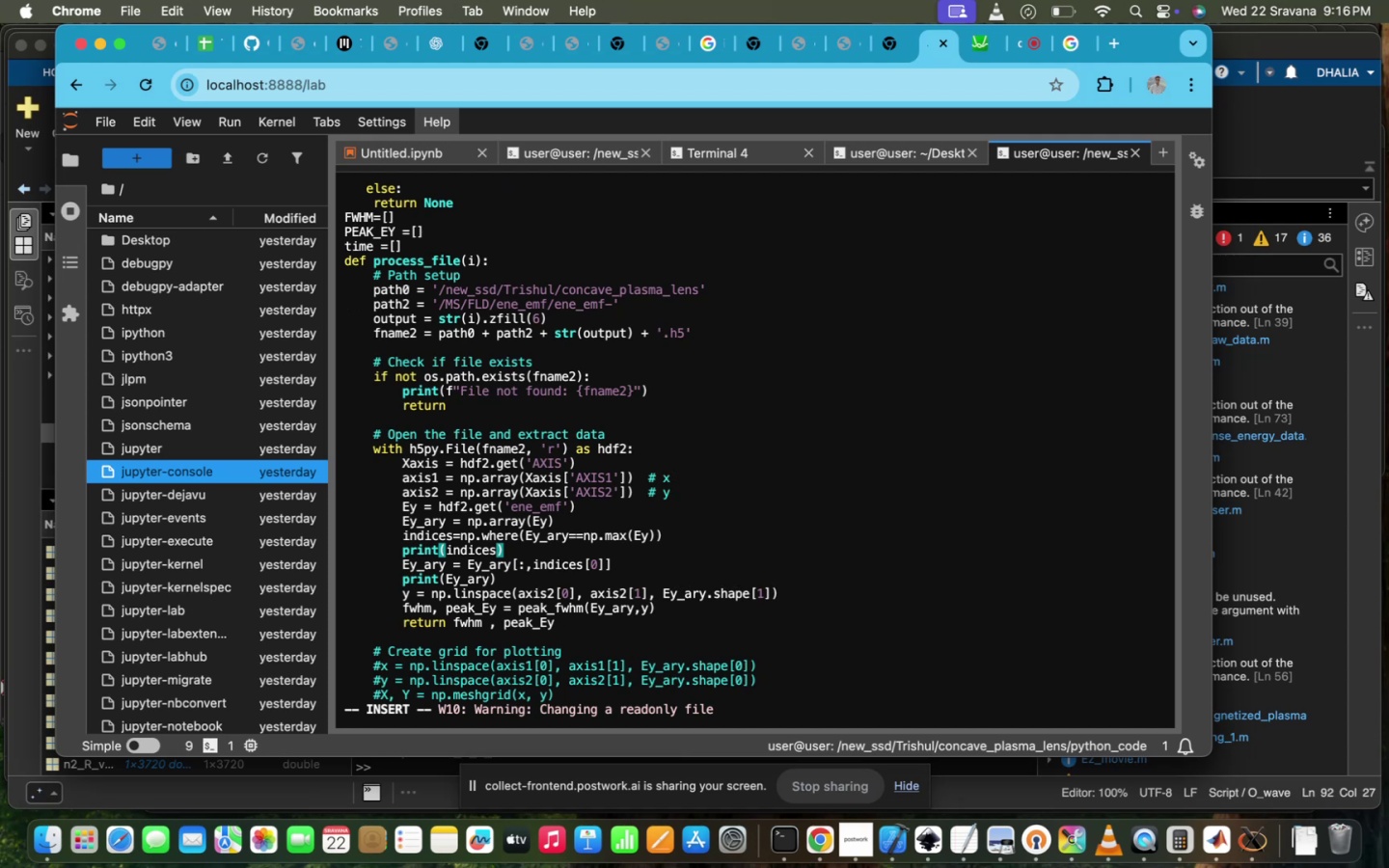 
key(BracketLeft)
 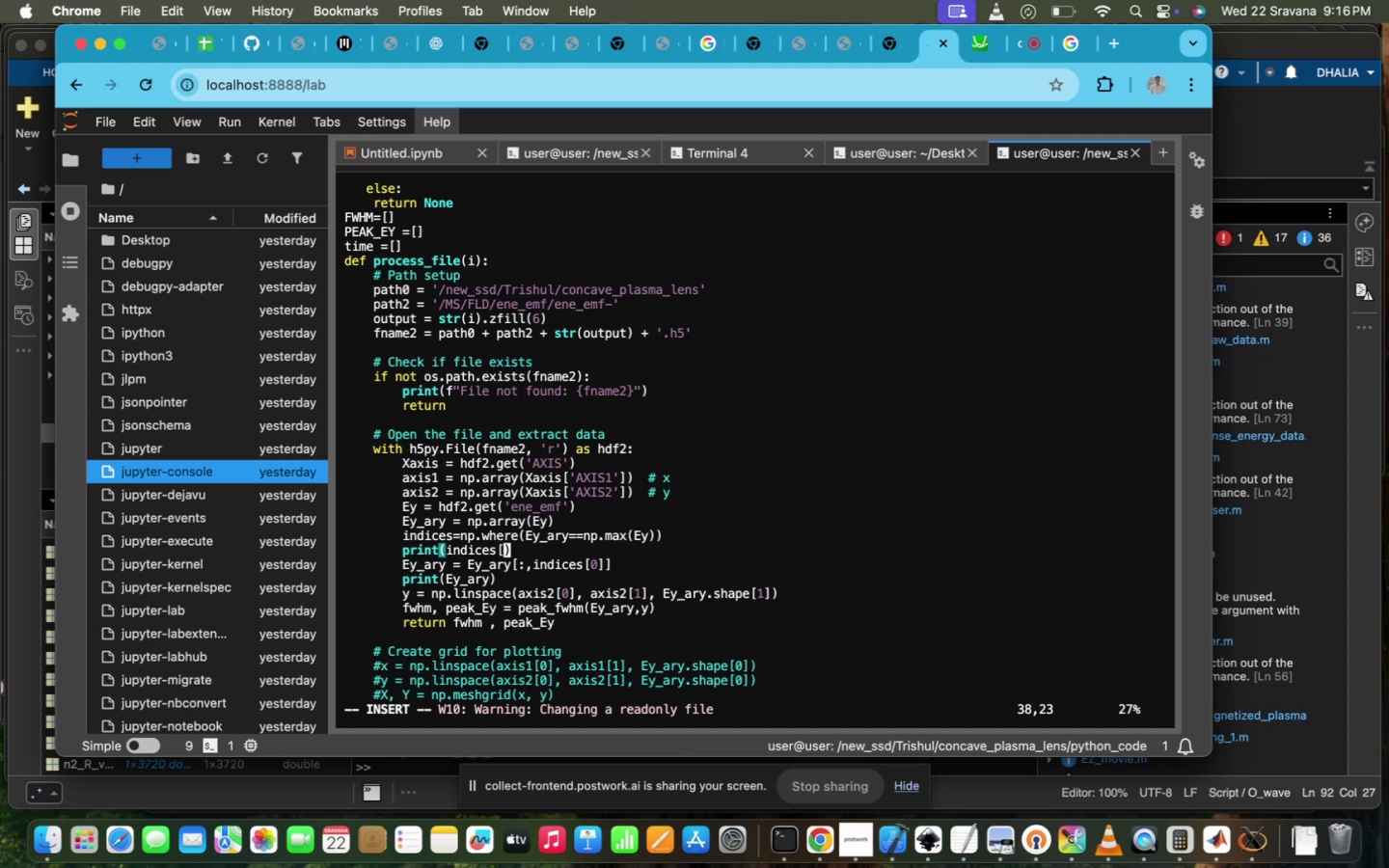 
key(1)
 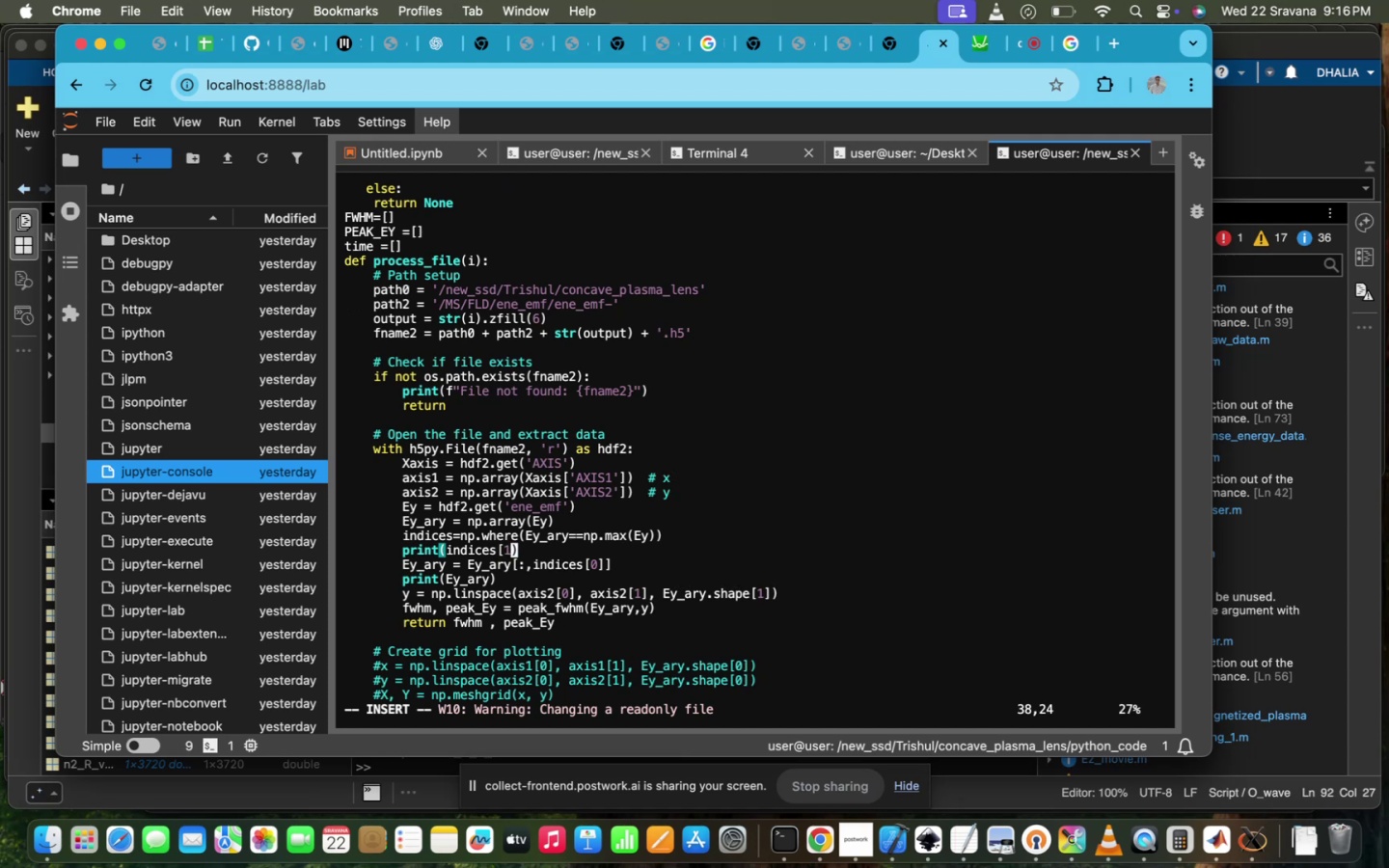 
key(BracketRight)
 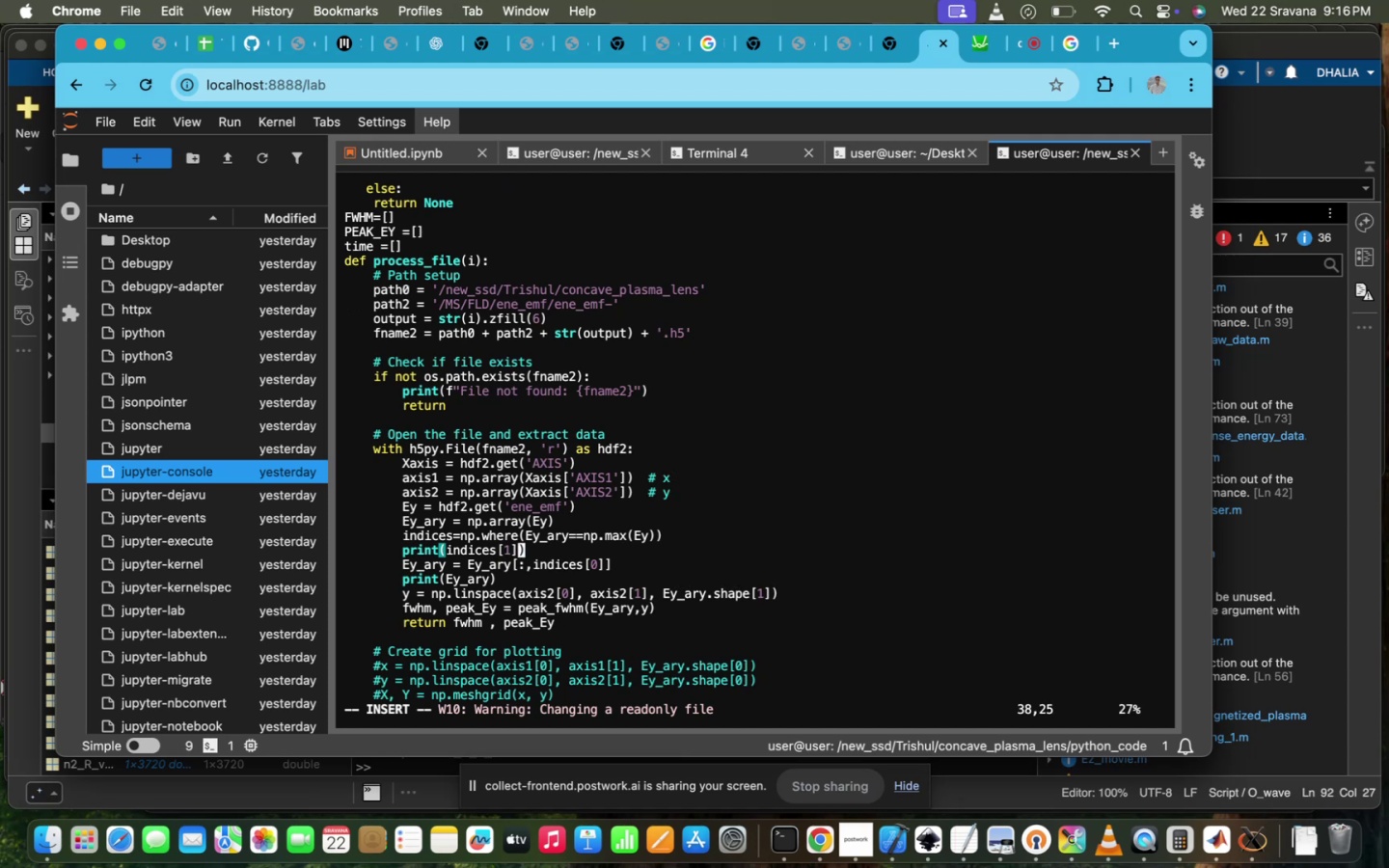 
key(ArrowDown)
 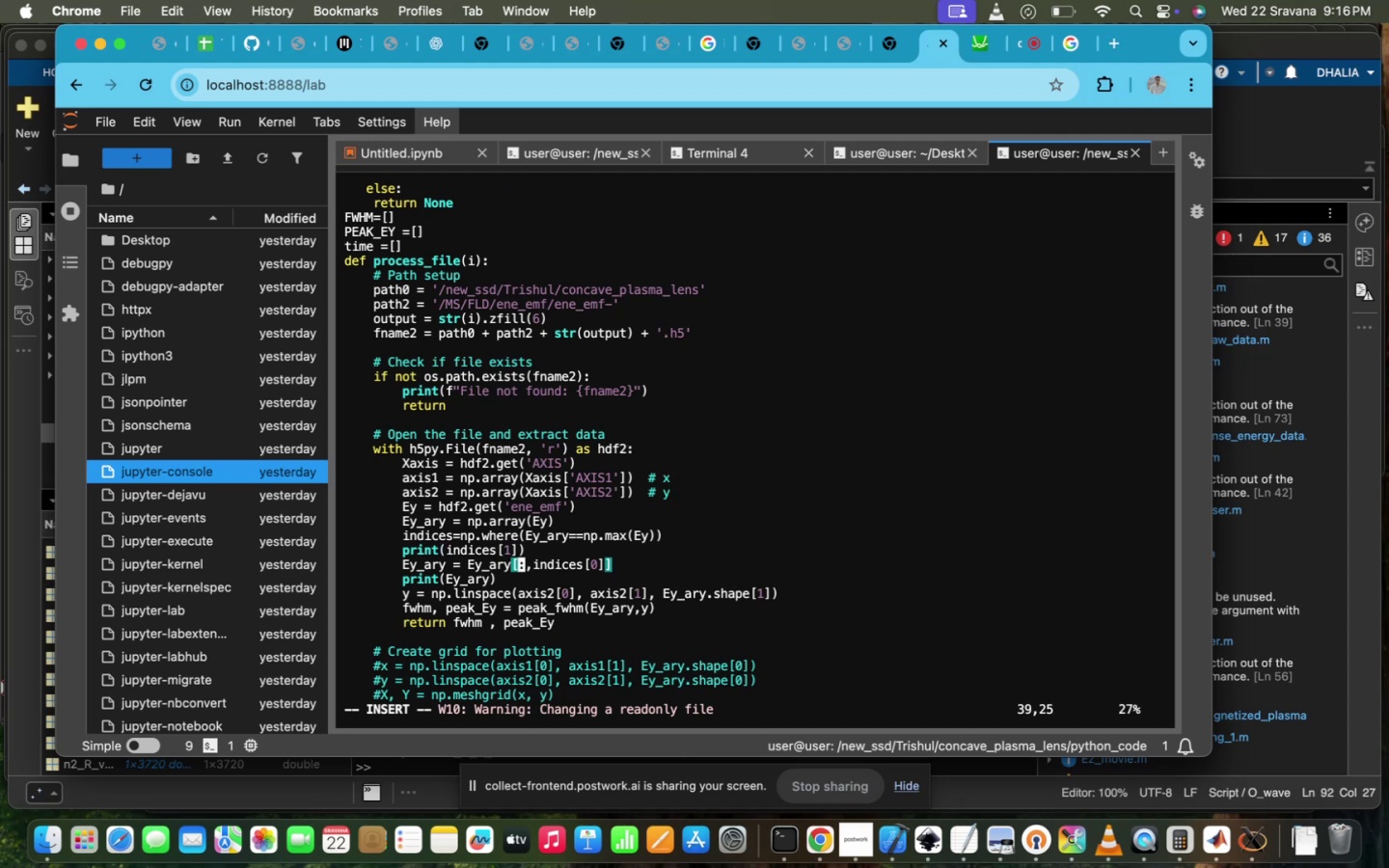 
key(ArrowRight)
 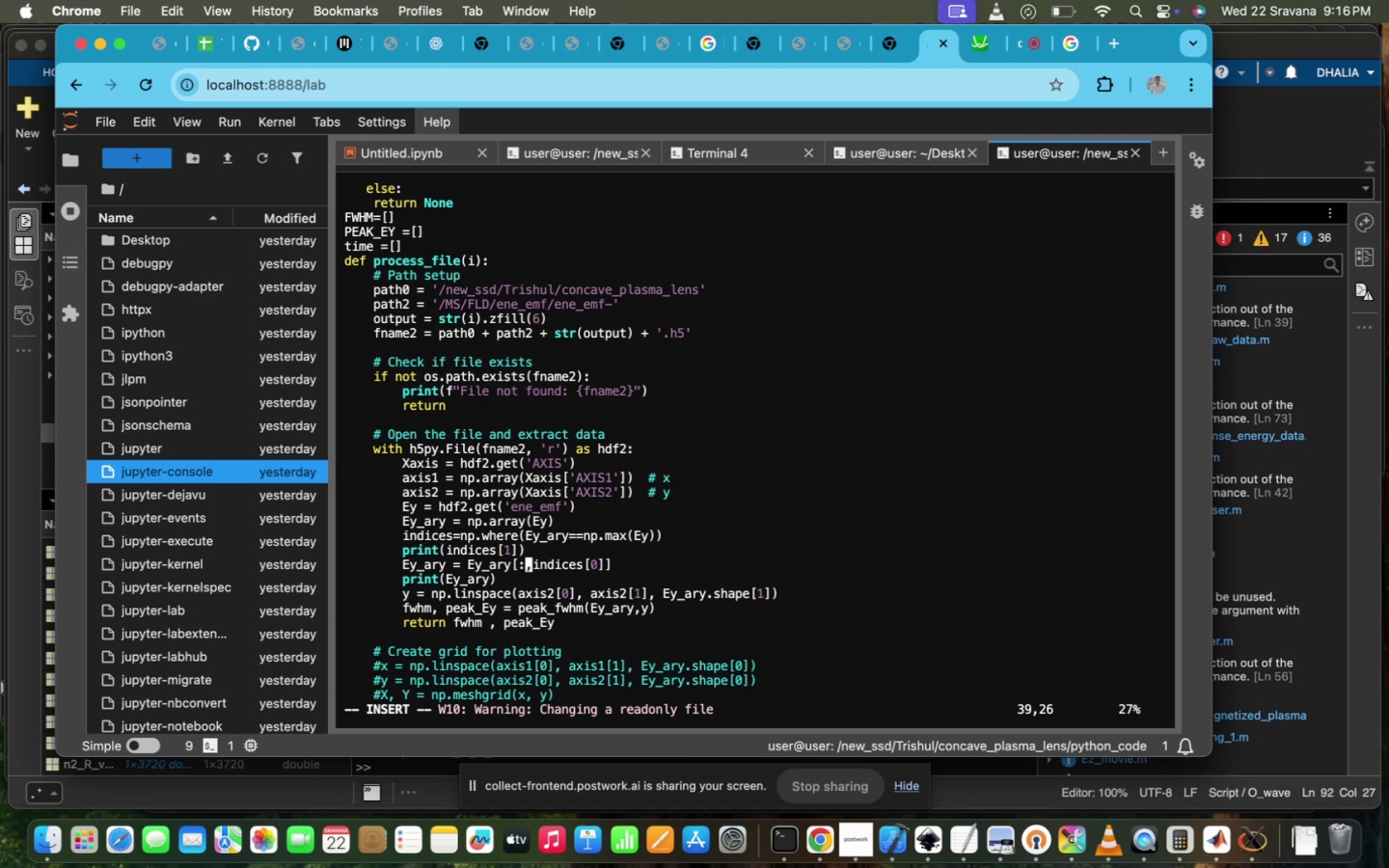 
key(ArrowRight)
 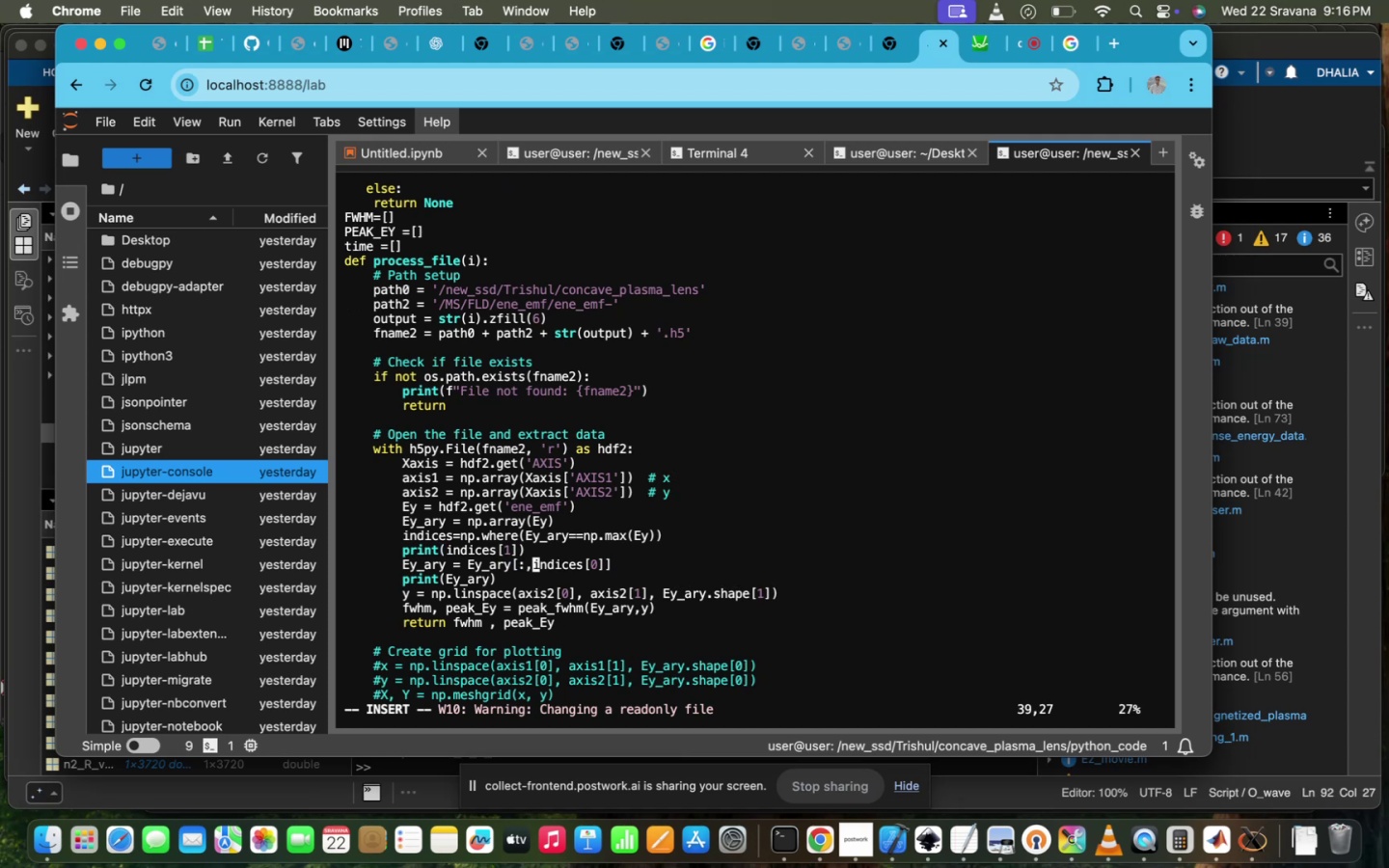 
type(i)
key(Backspace)
type(int()
key(Backspace)
type(1)
 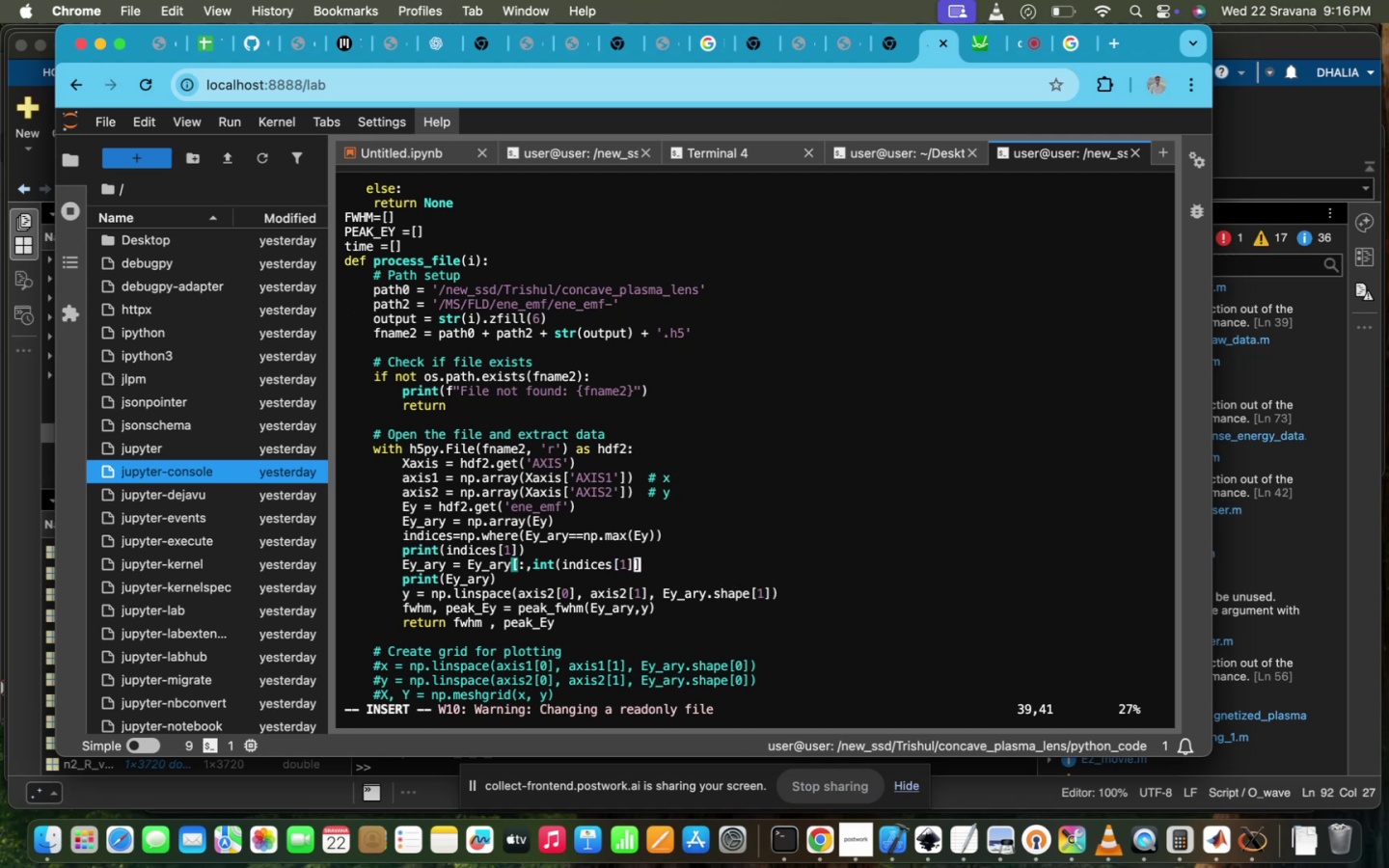 
 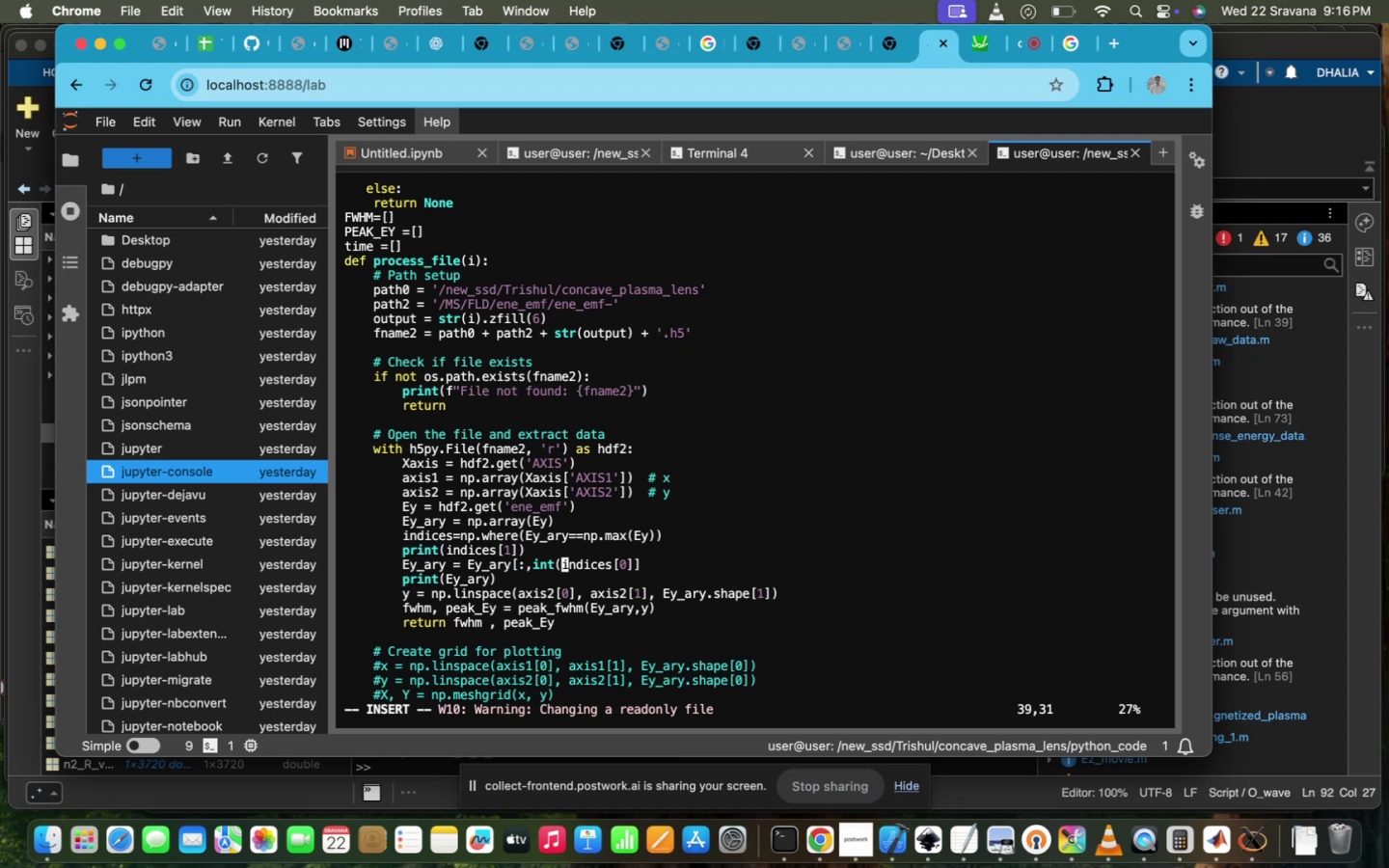 
hold_key(key=ArrowRight, duration=1.14)
 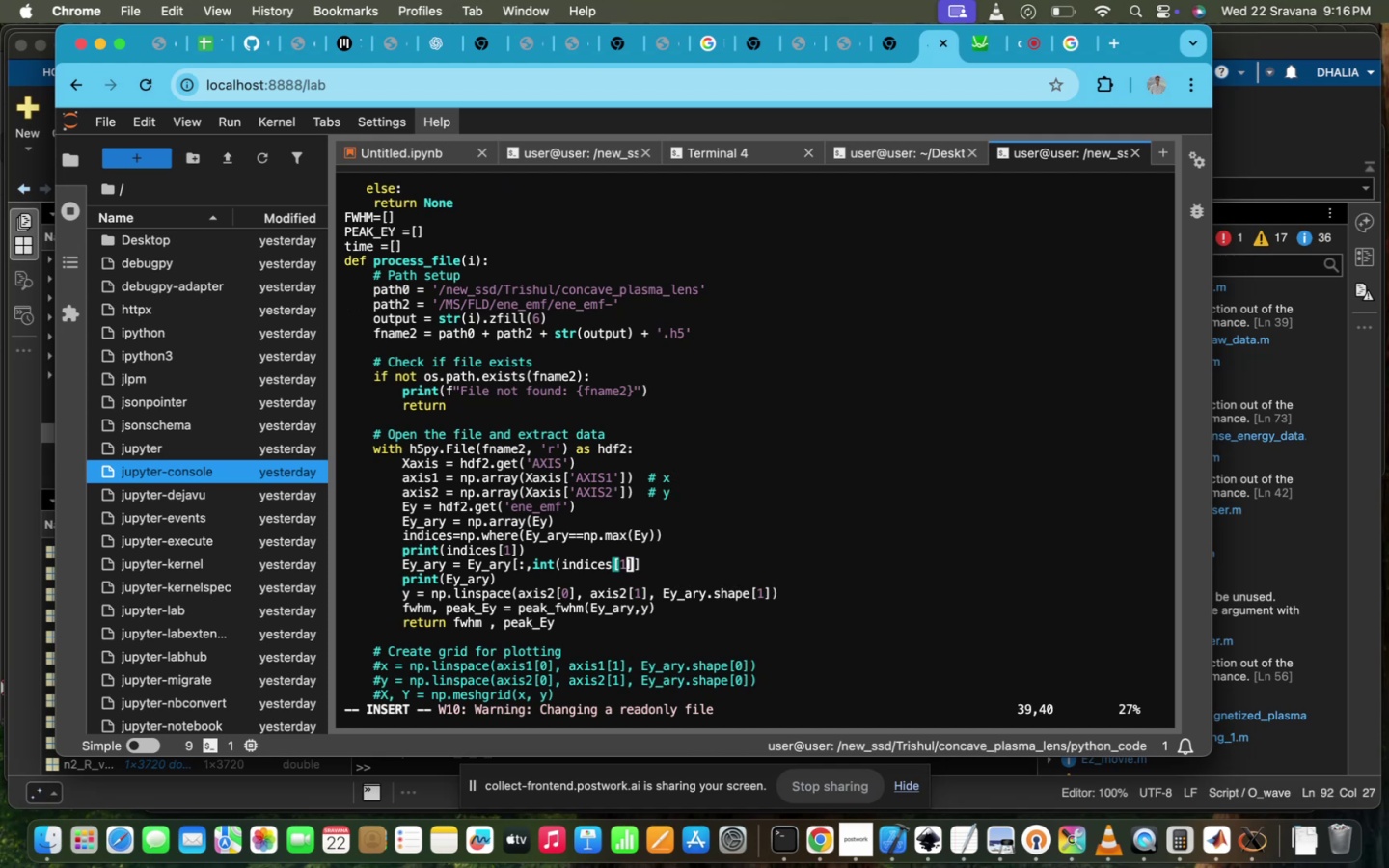 
key(ArrowRight)
 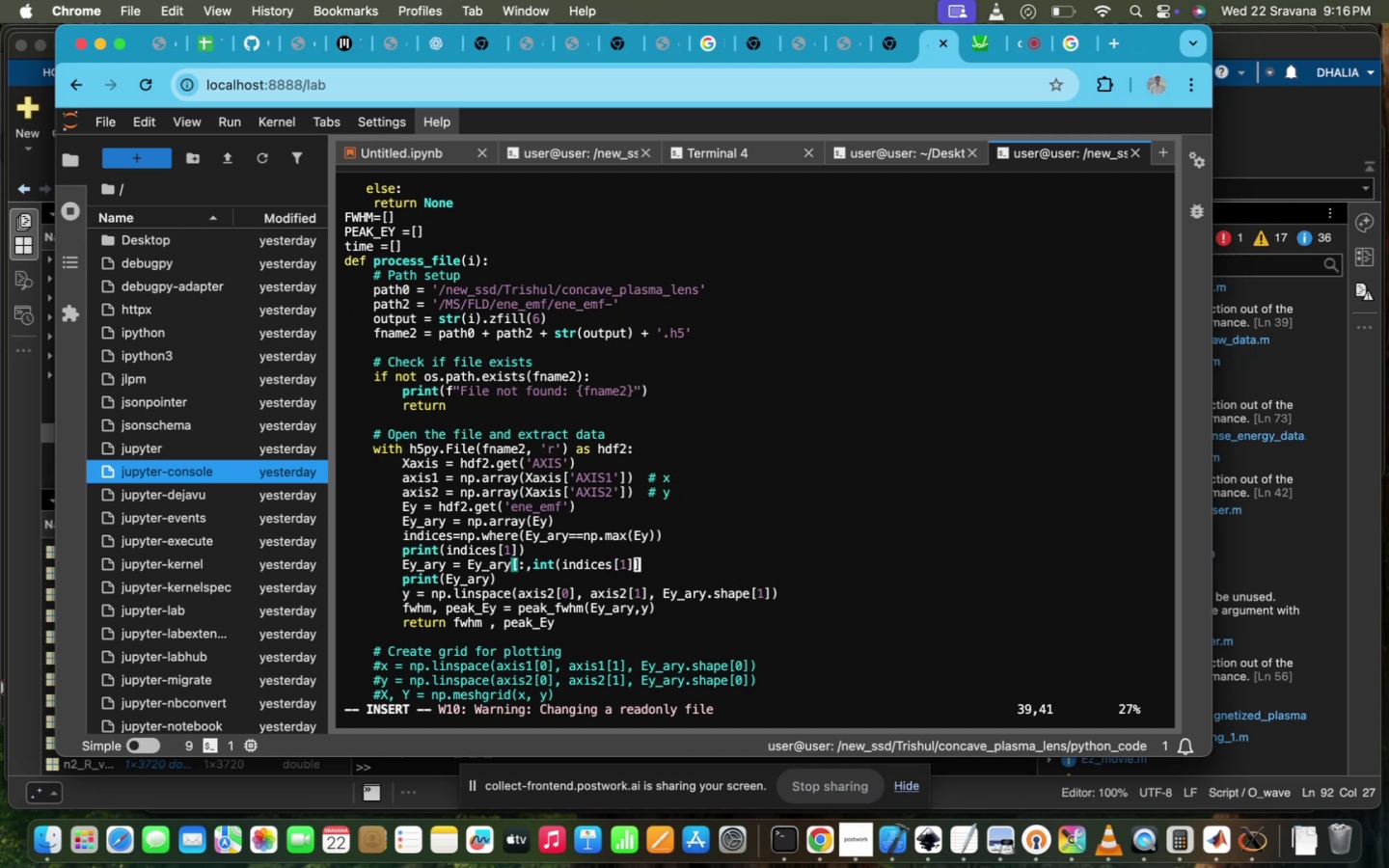 
key(Shift+0)
 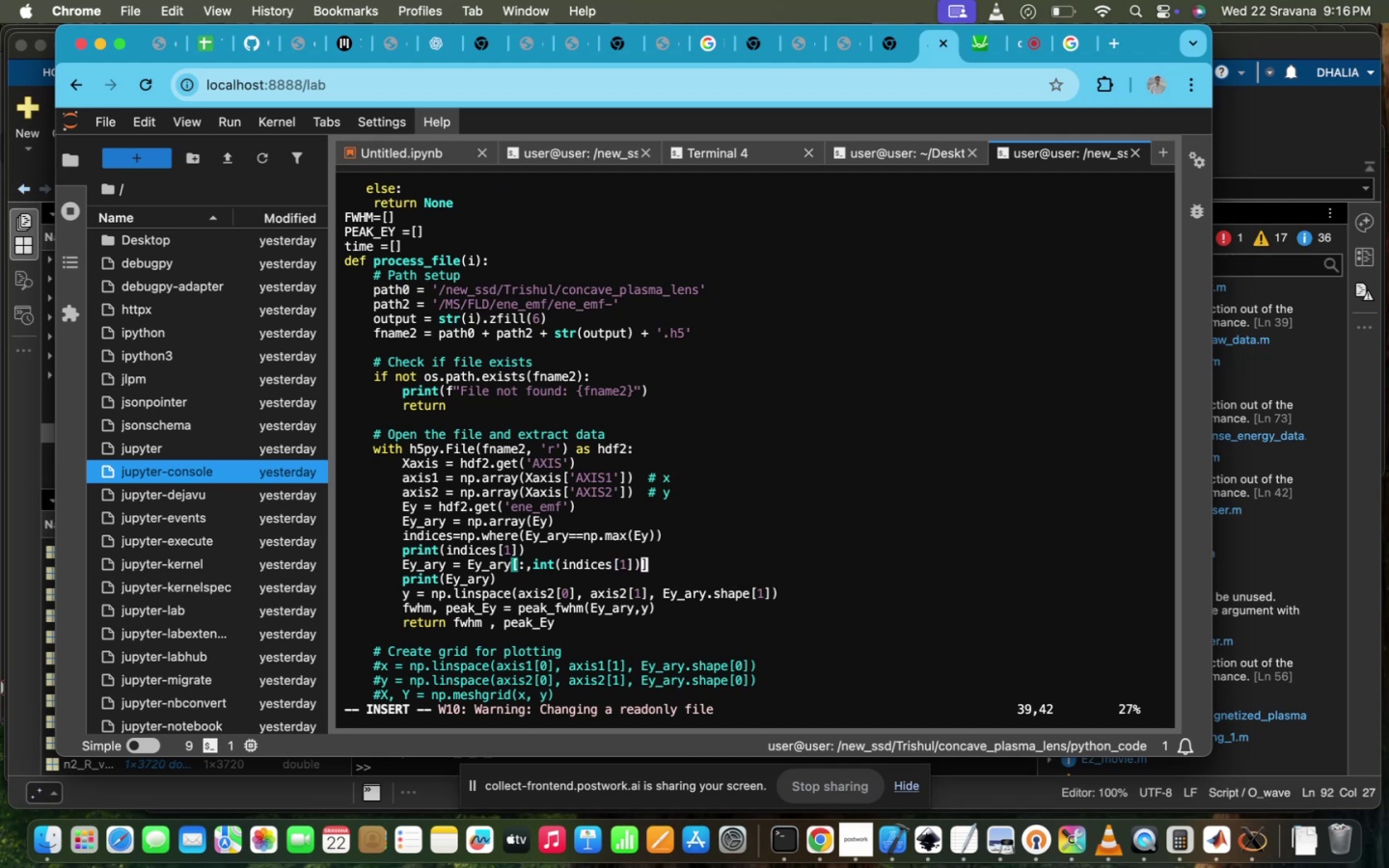 
key(ArrowUp)
 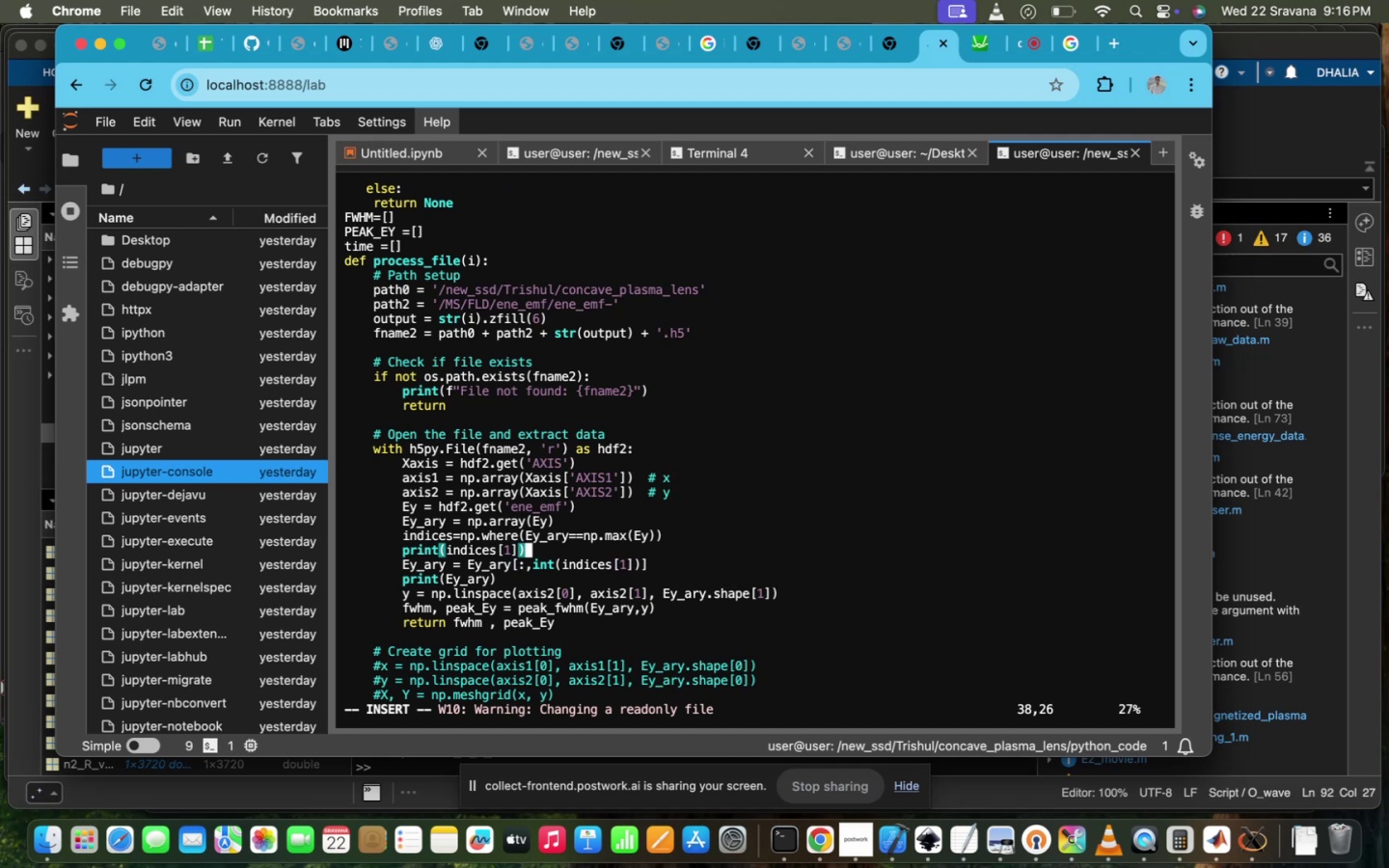 
key(ArrowUp)
 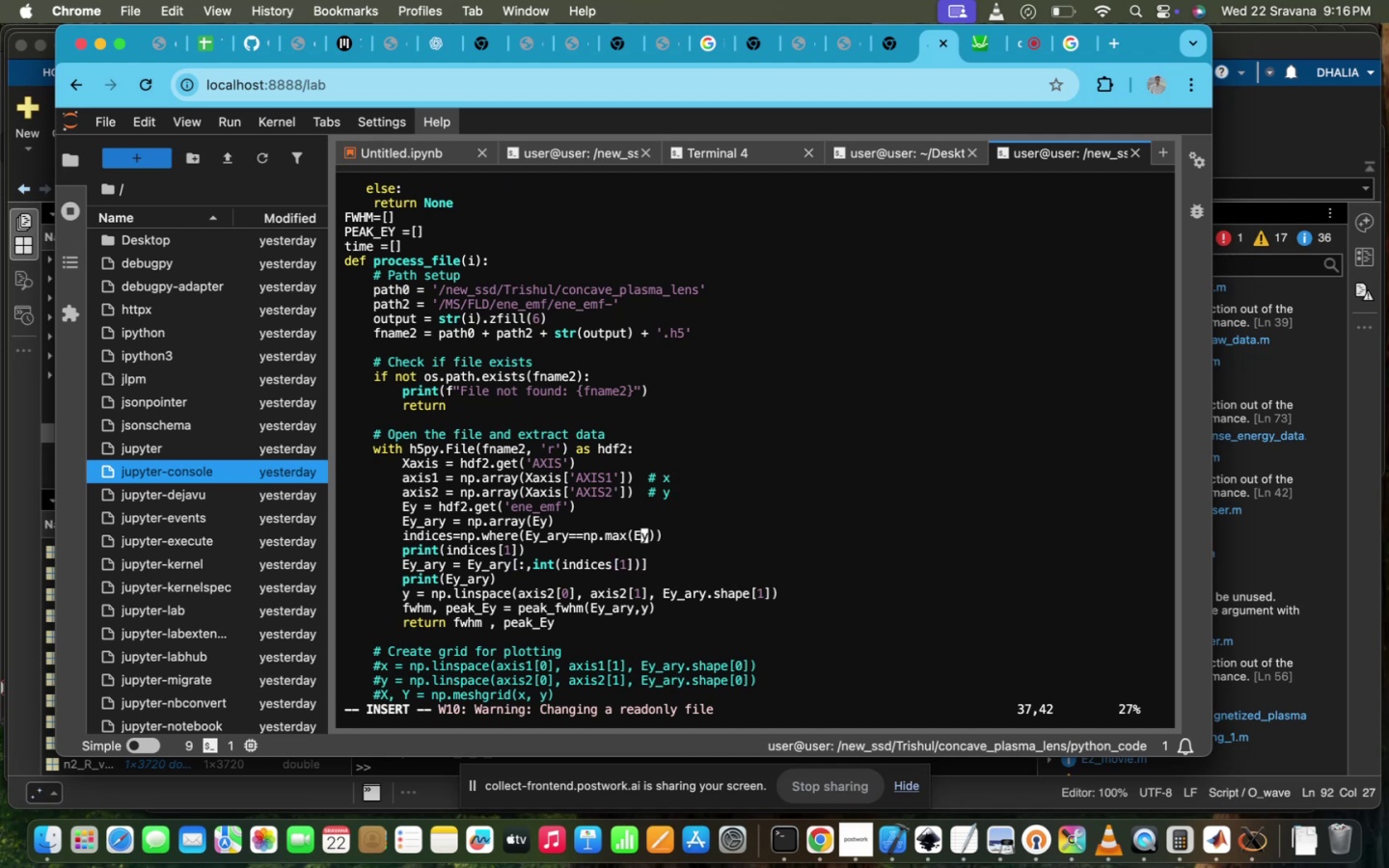 
key(ArrowDown)
 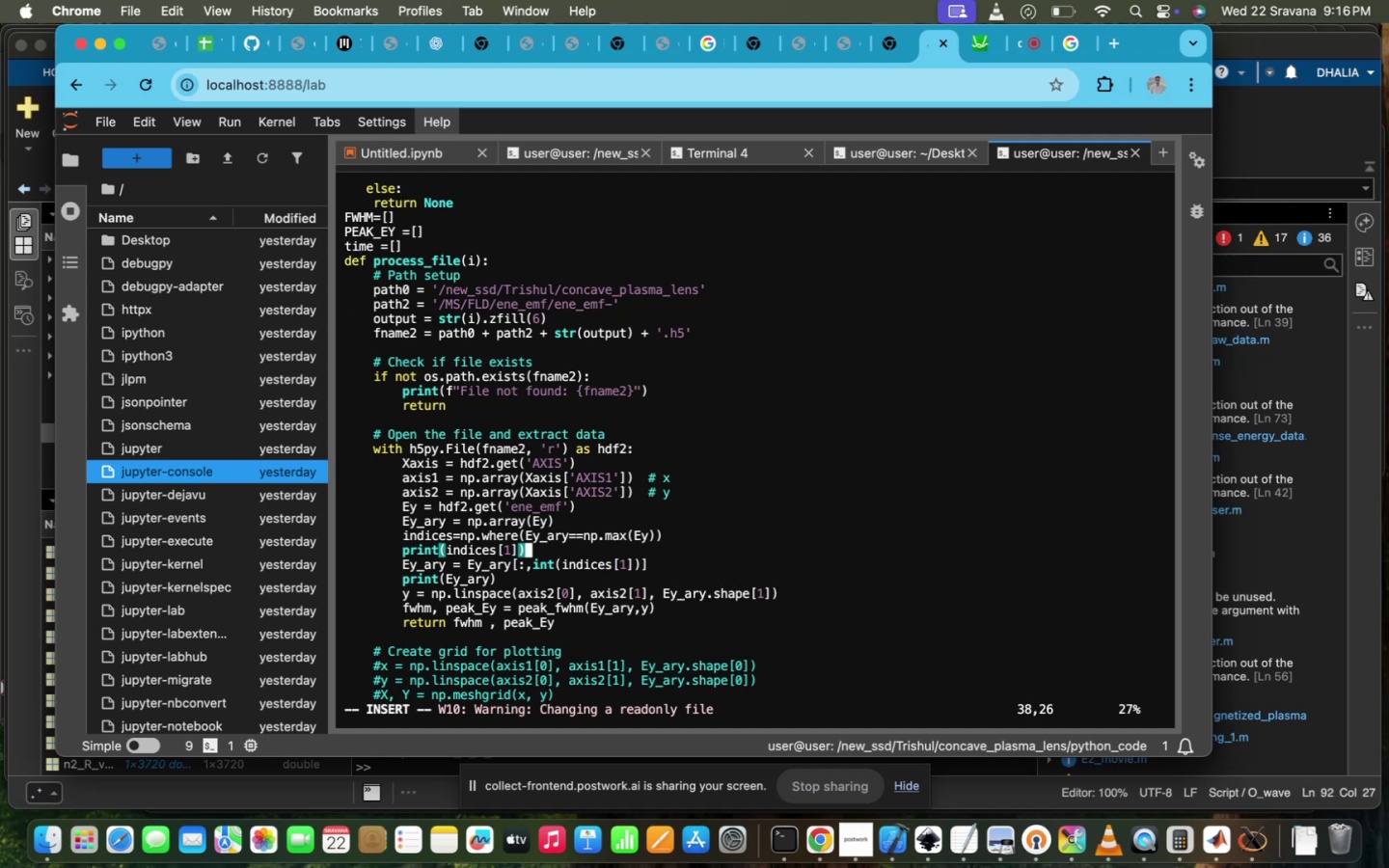 
key(ArrowDown)
 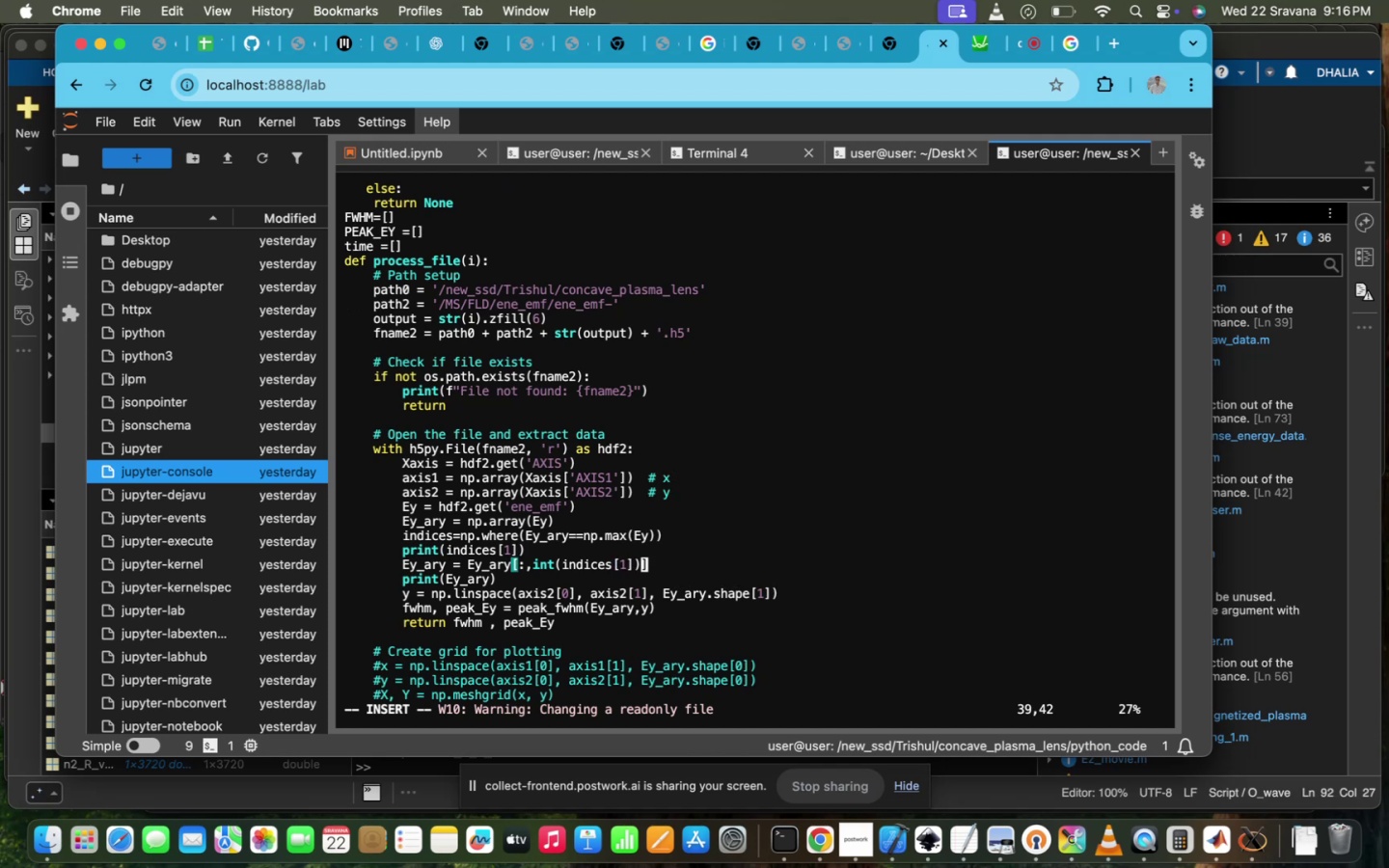 
key(ArrowDown)
 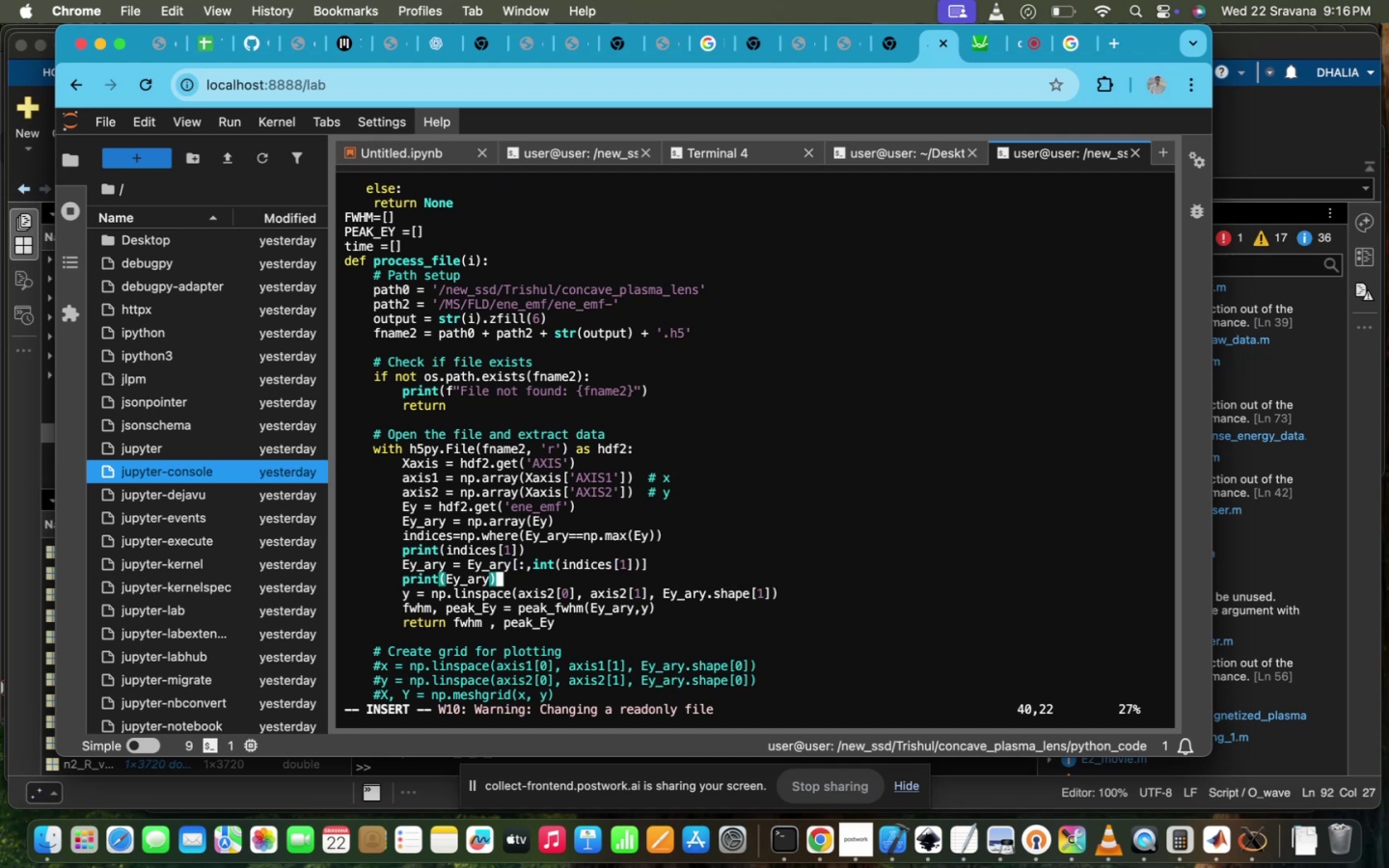 
hold_key(key=ArrowLeft, duration=1.21)
 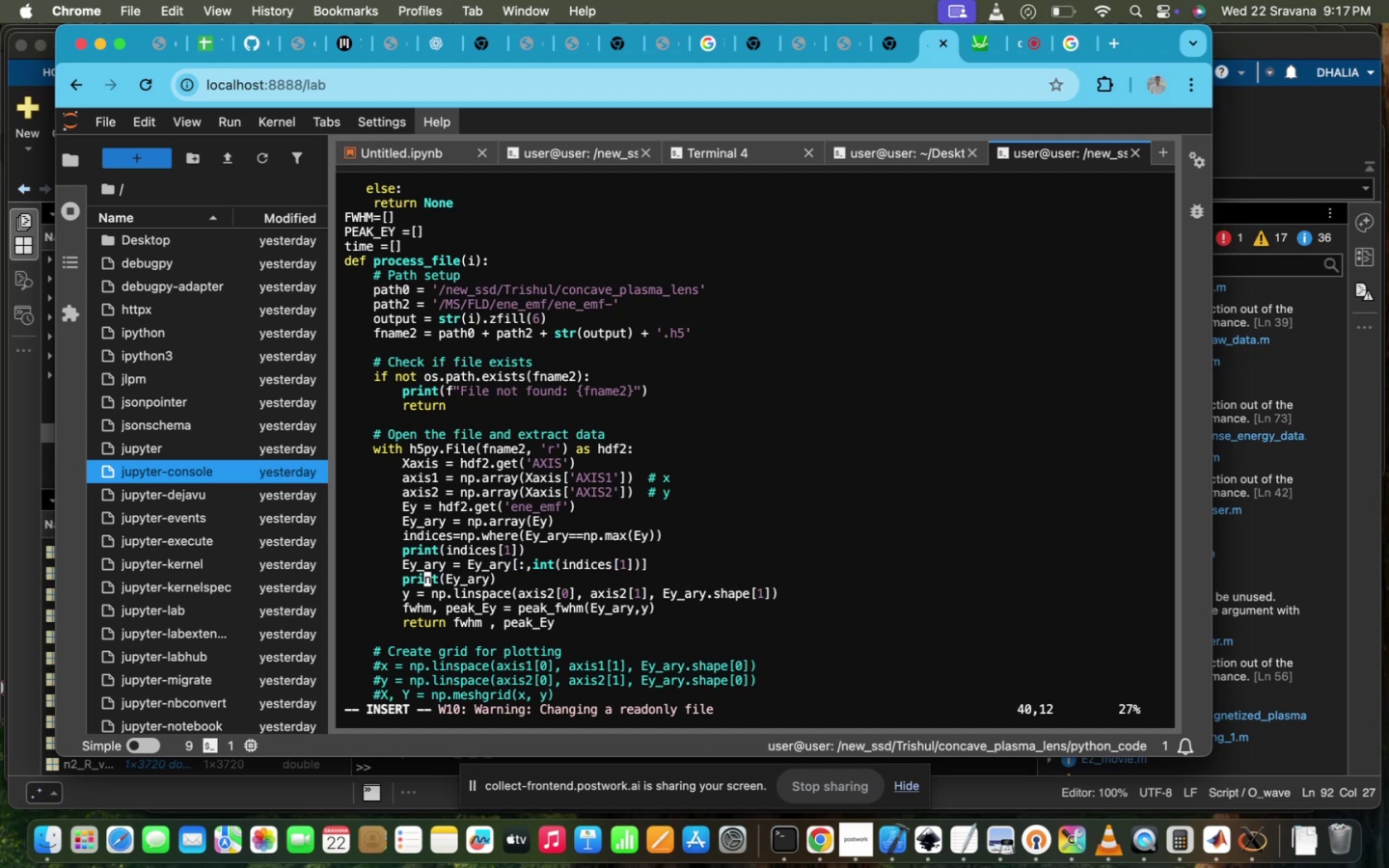 
key(ArrowLeft)
 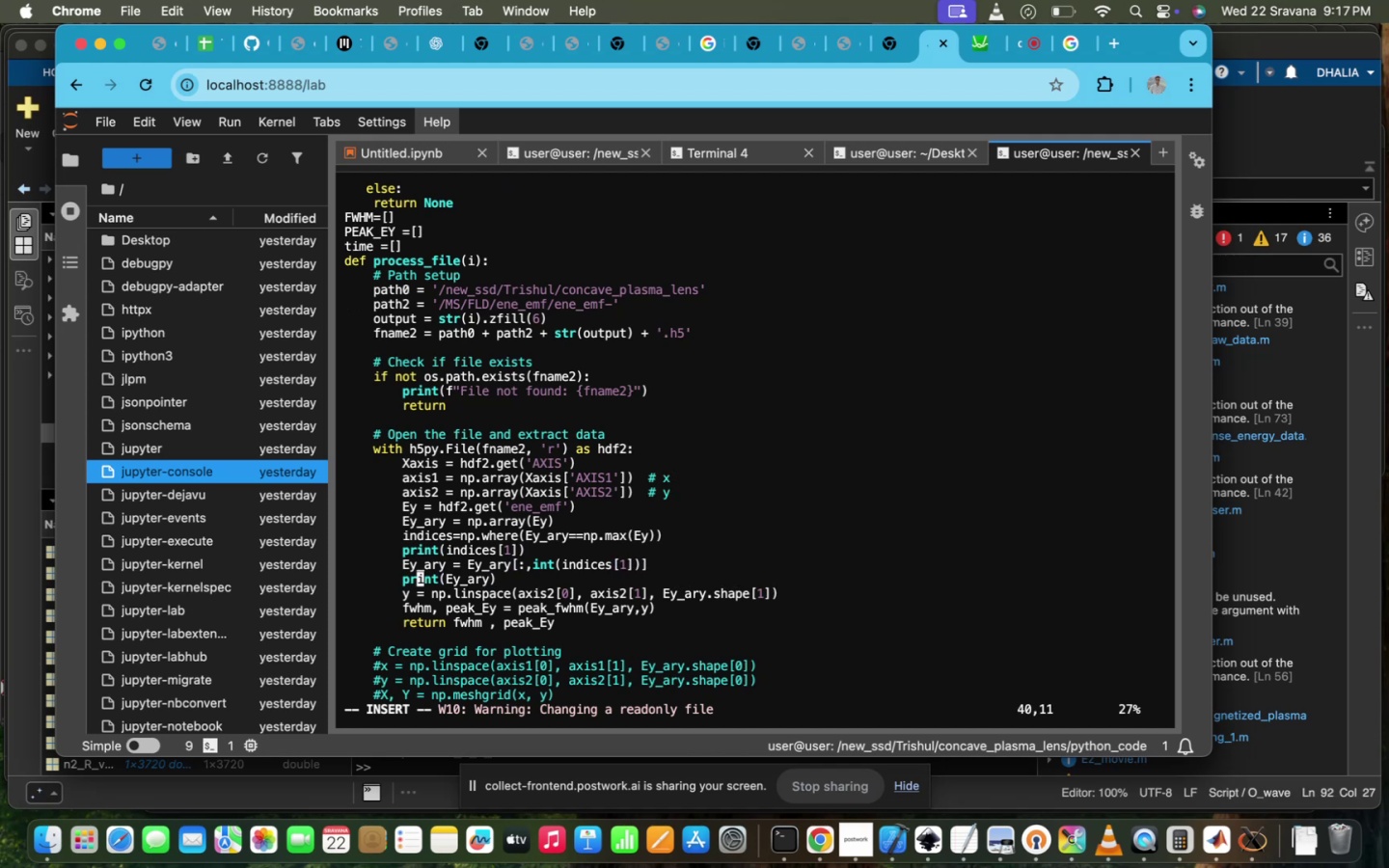 
key(ArrowLeft)
 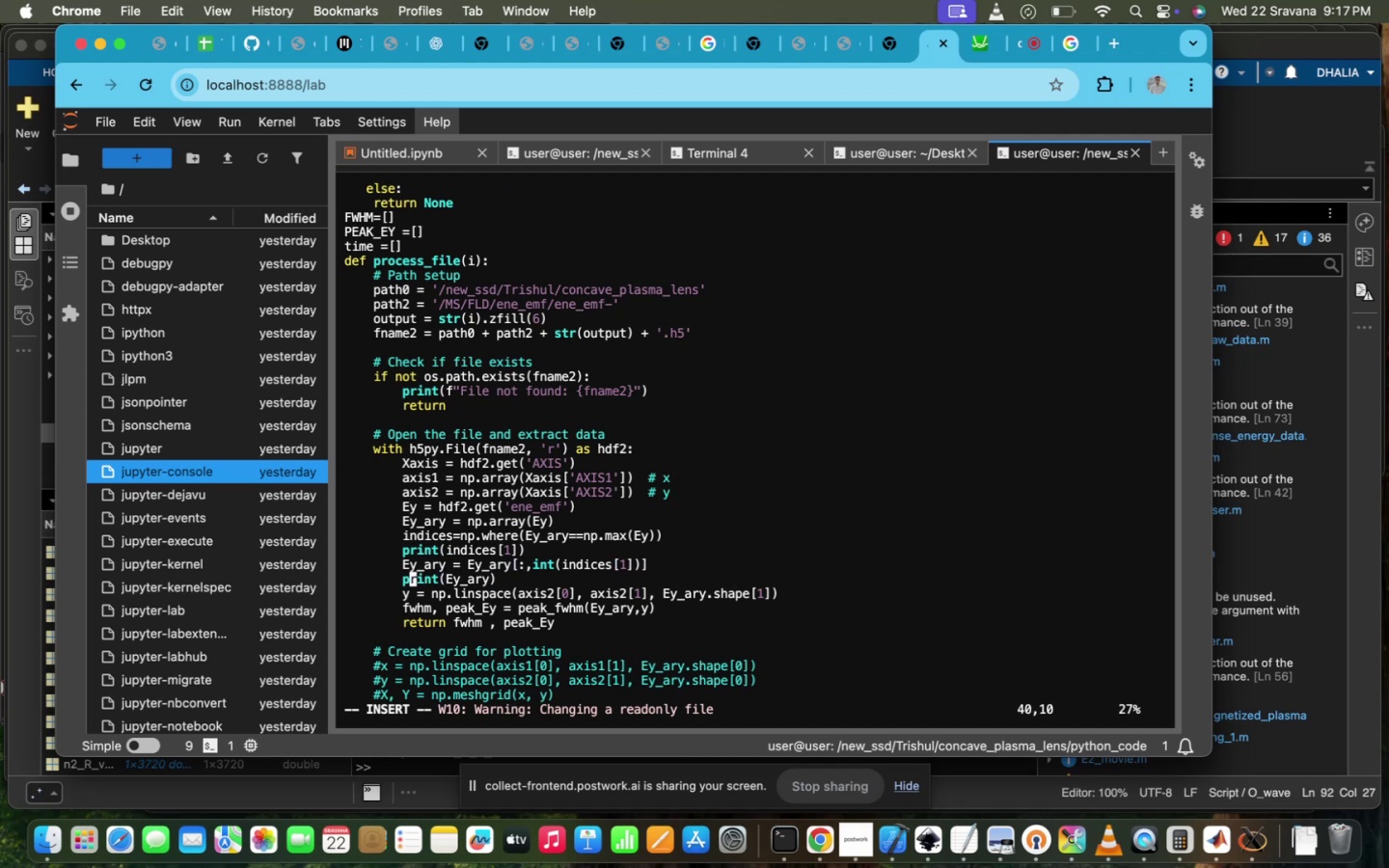 
key(ArrowLeft)
 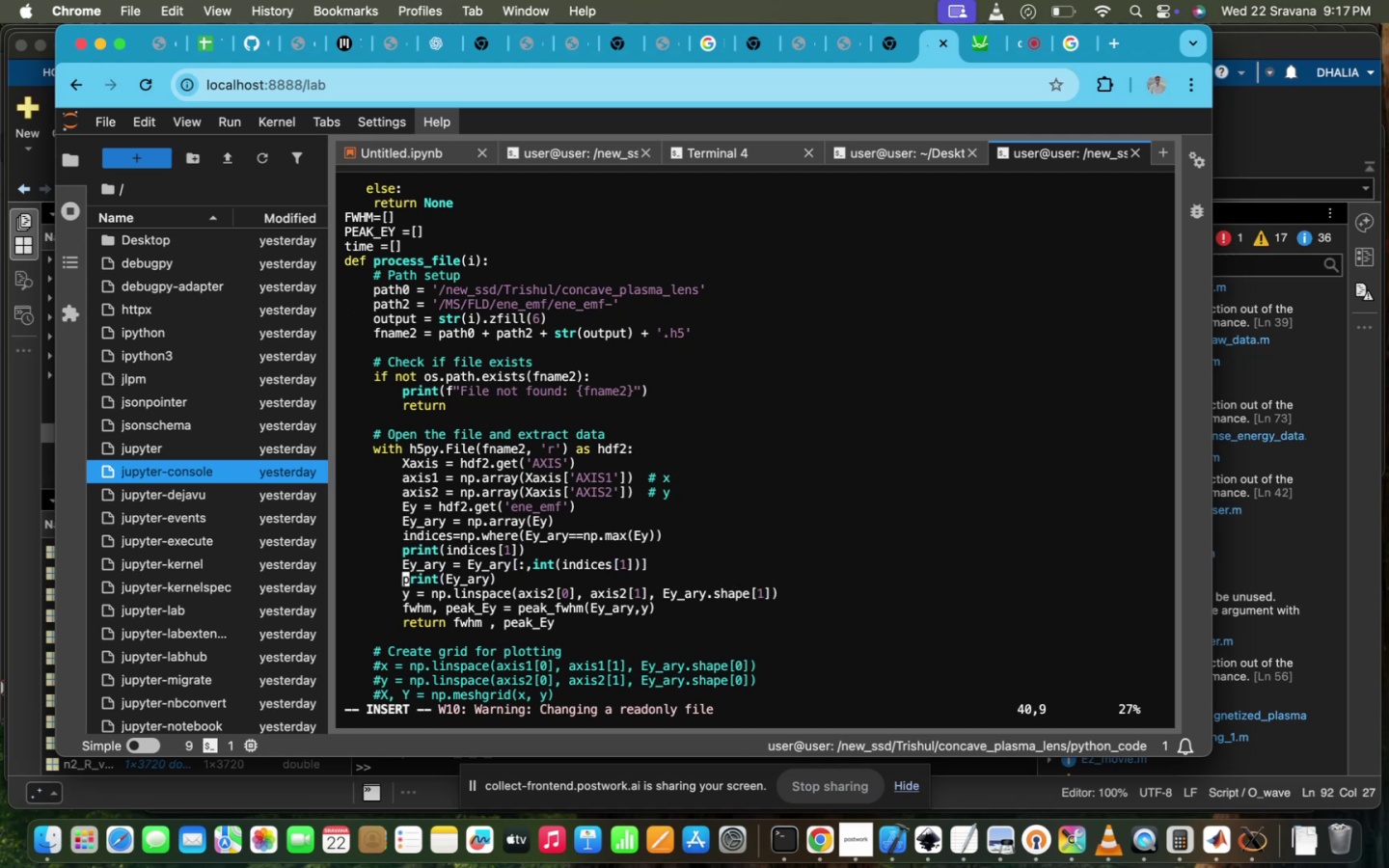 
type(#)
key(Escape)
type(:Wq!)
key(Backspace)
key(Backspace)
key(Backspace)
type(wQ!)
 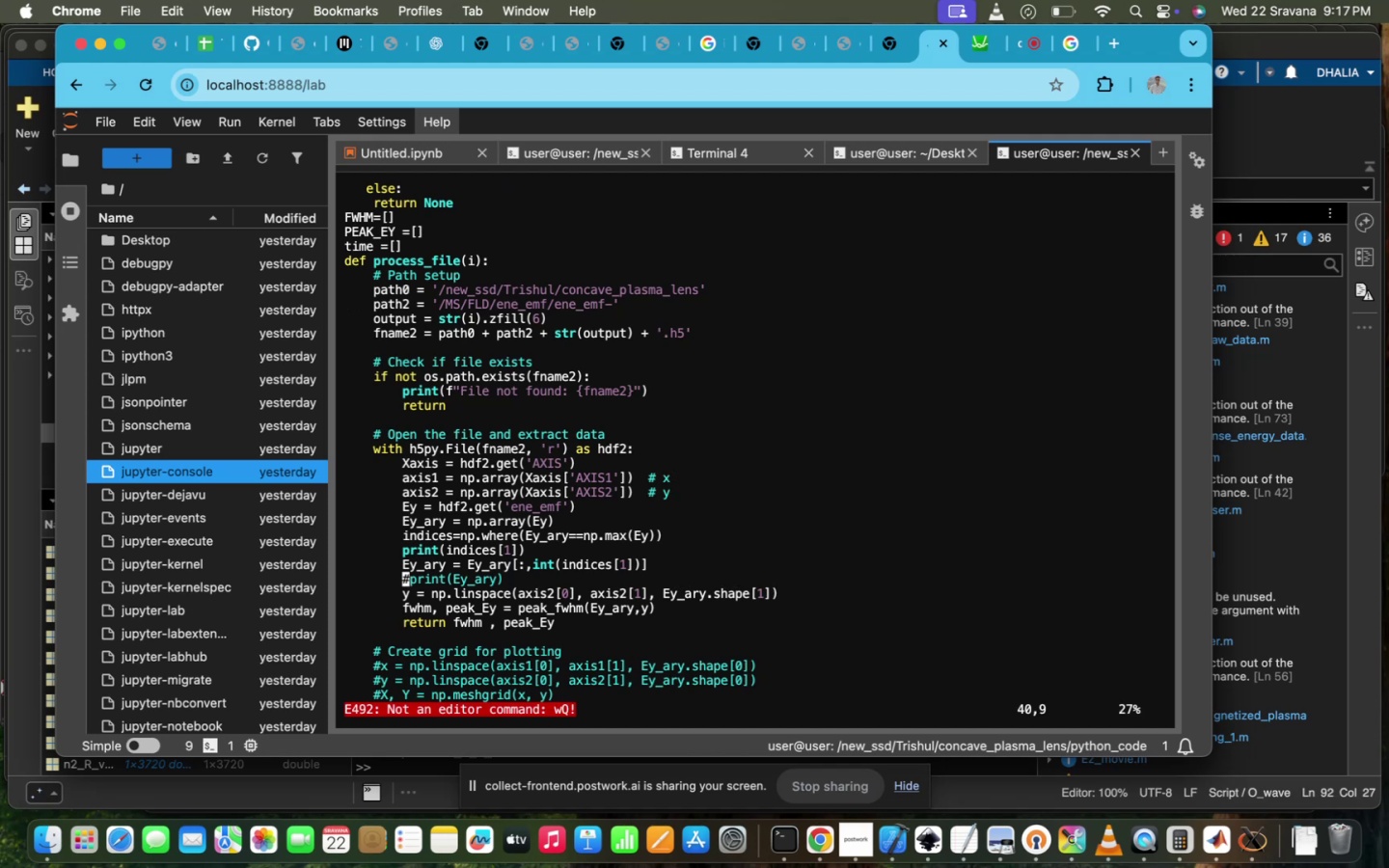 
 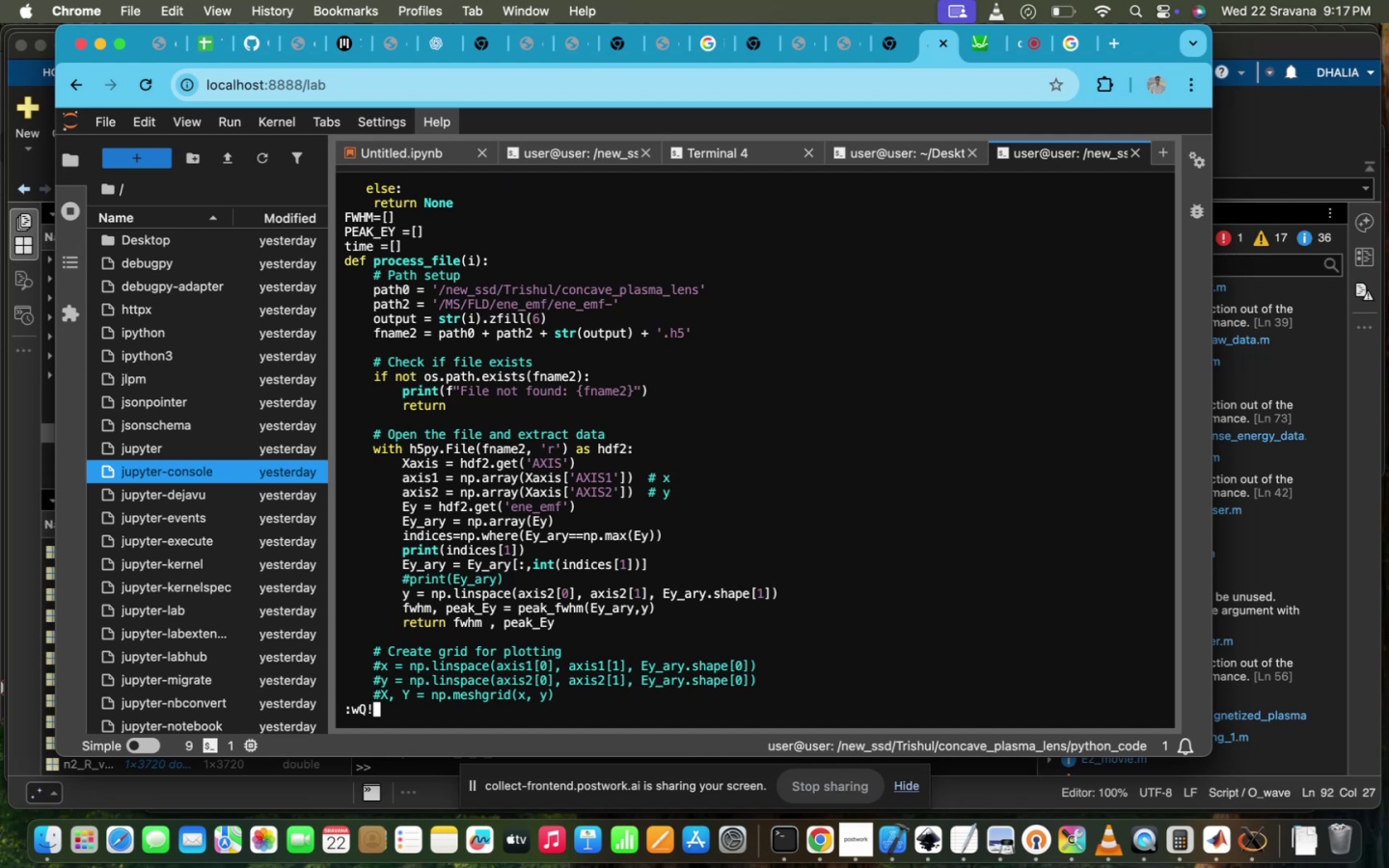 
key(Enter)
 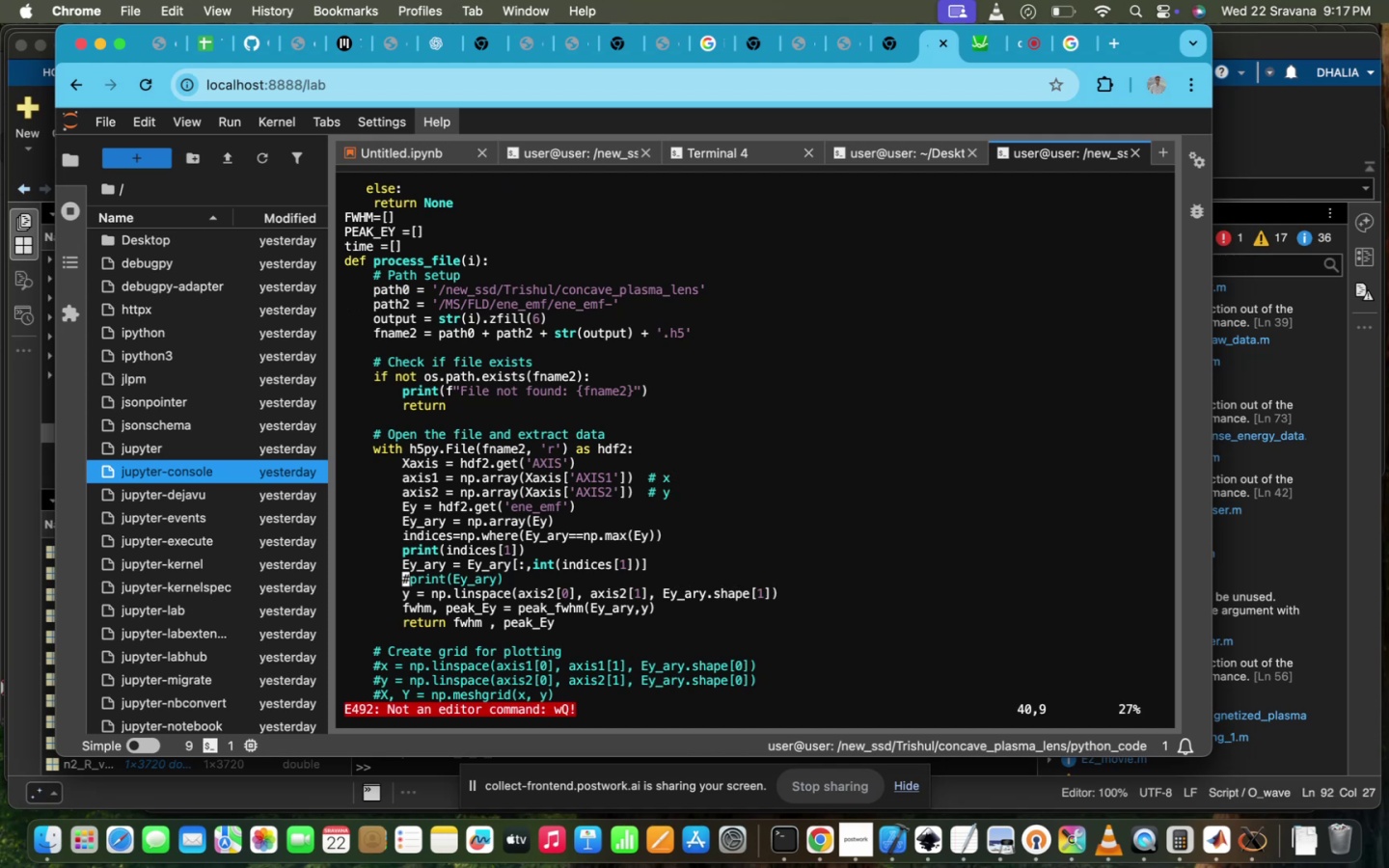 
type(:Wq!)
key(Backspace)
key(Backspace)
key(Backspace)
type(wq!)
 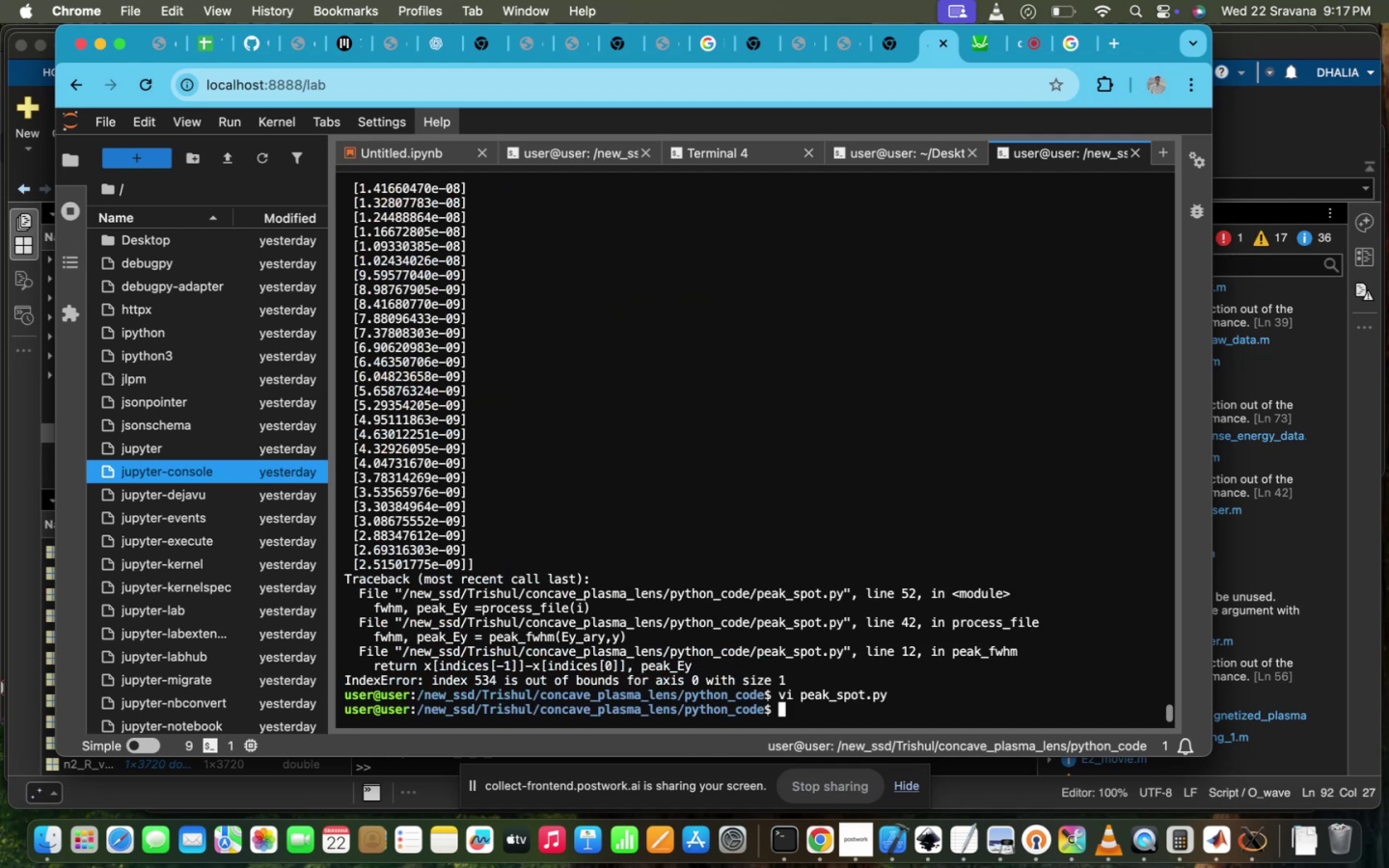 
 